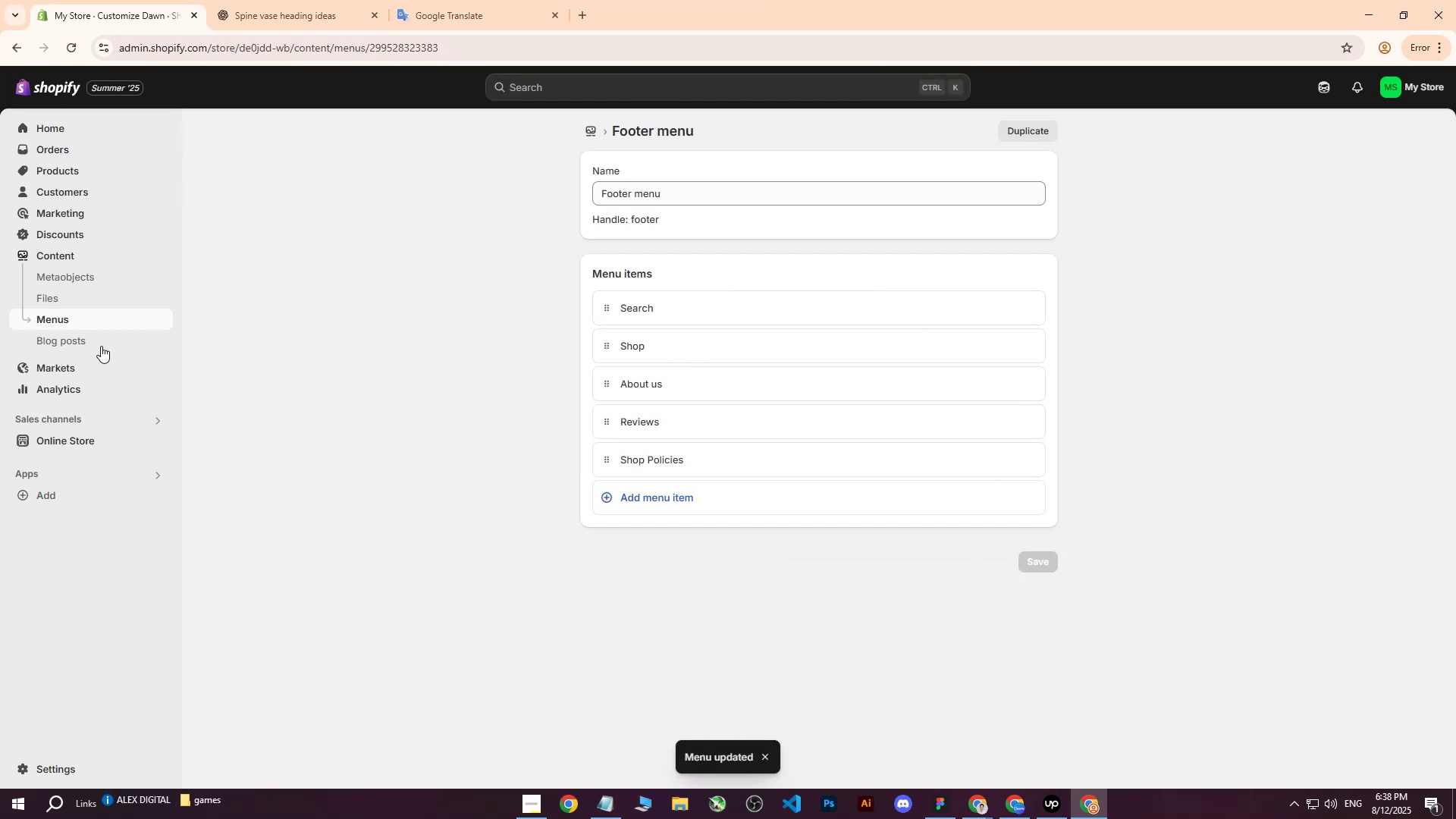 
left_click([156, 444])
 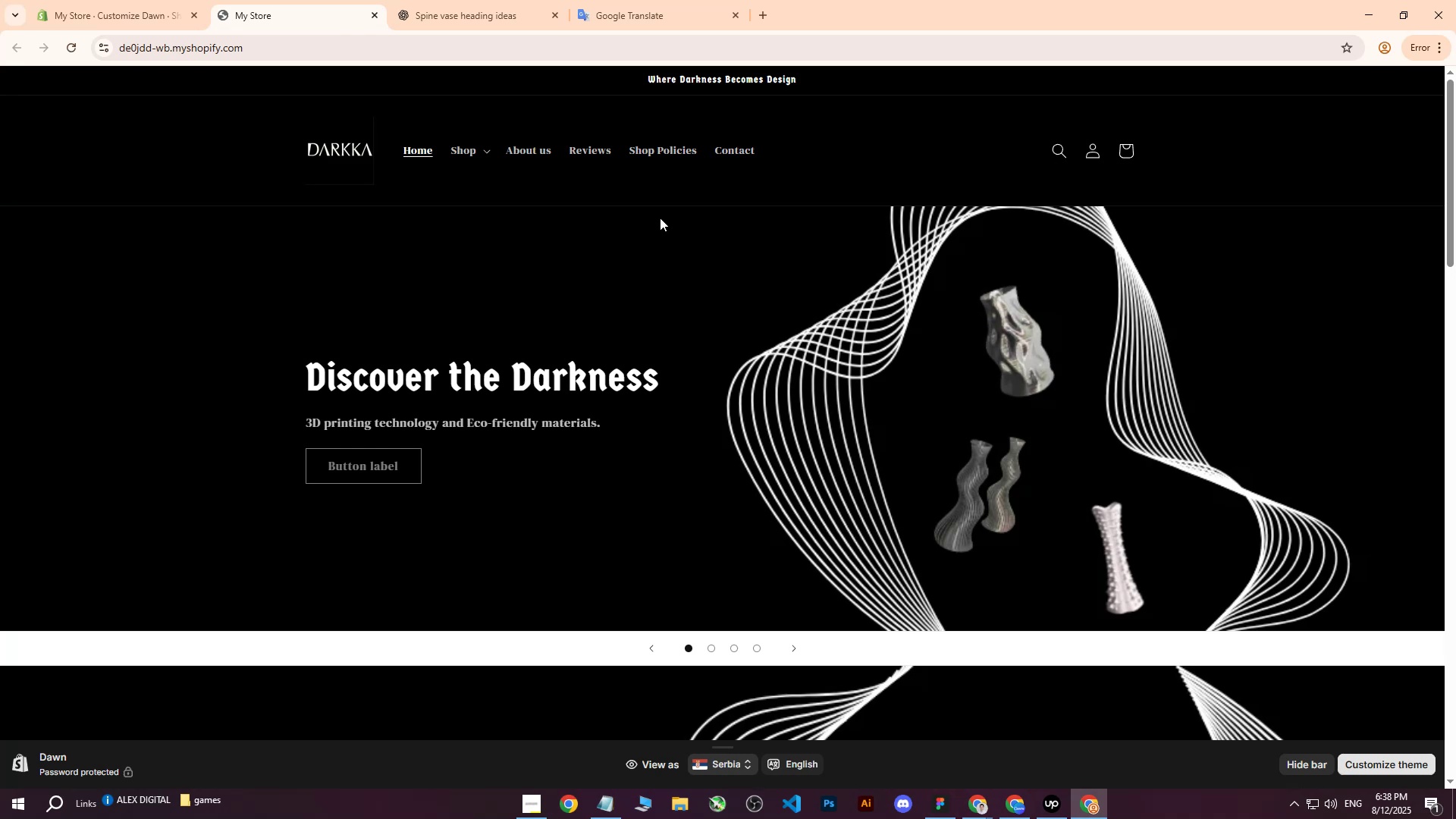 
scroll: coordinate [726, 278], scroll_direction: down, amount: 26.0
 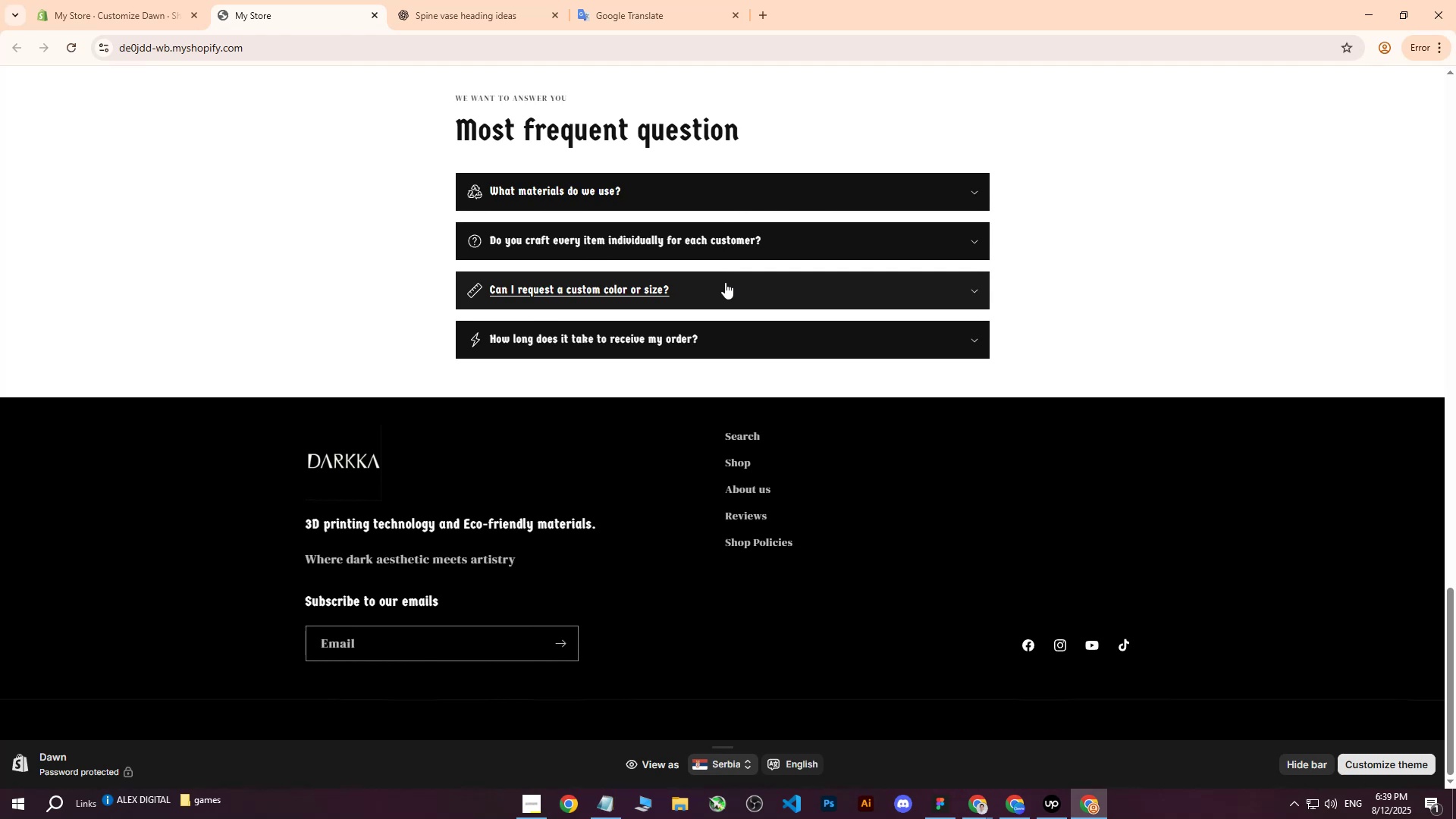 
scroll: coordinate [717, 276], scroll_direction: up, amount: 4.0
 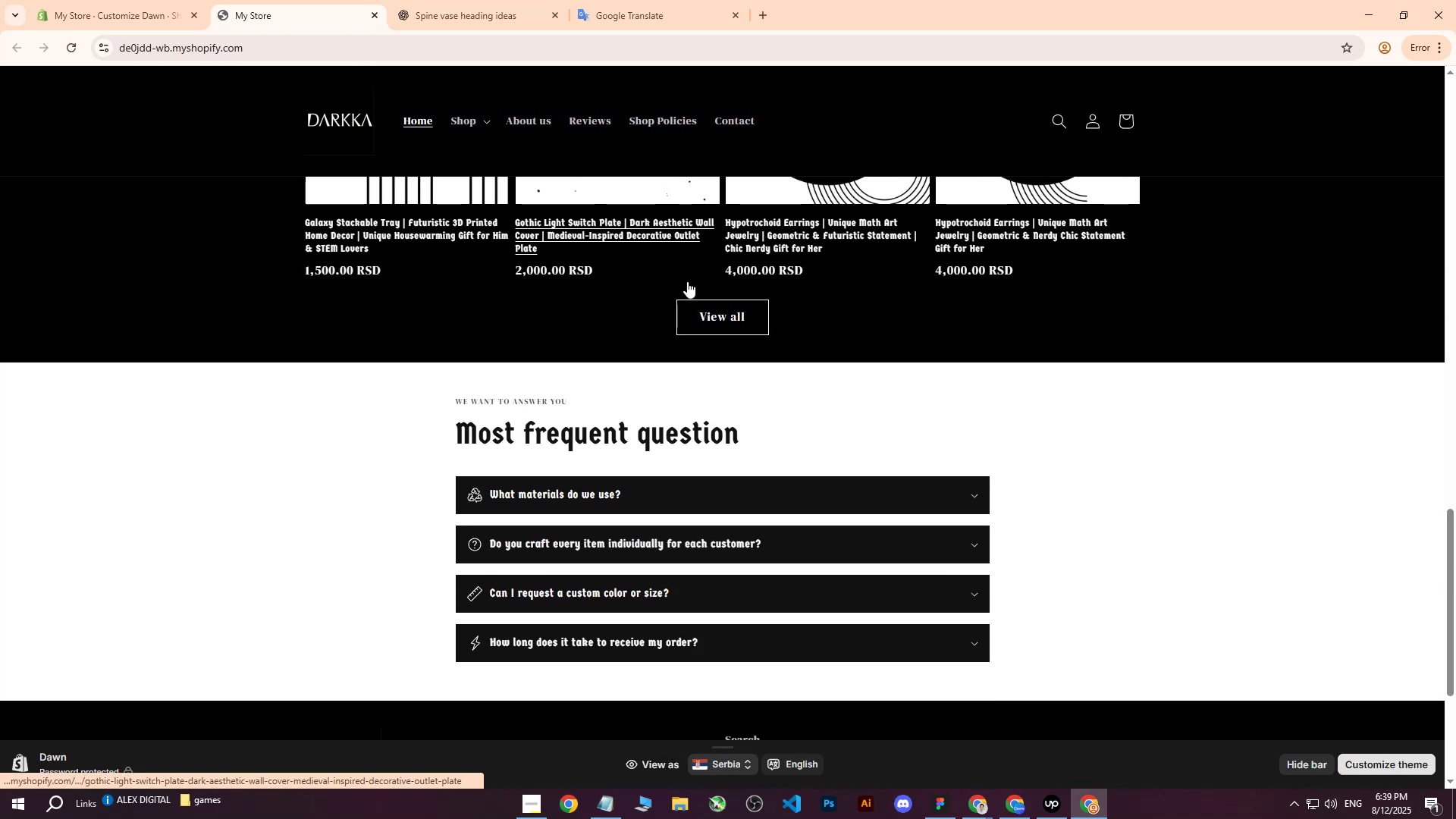 
scroll: coordinate [723, 324], scroll_direction: down, amount: 9.0
 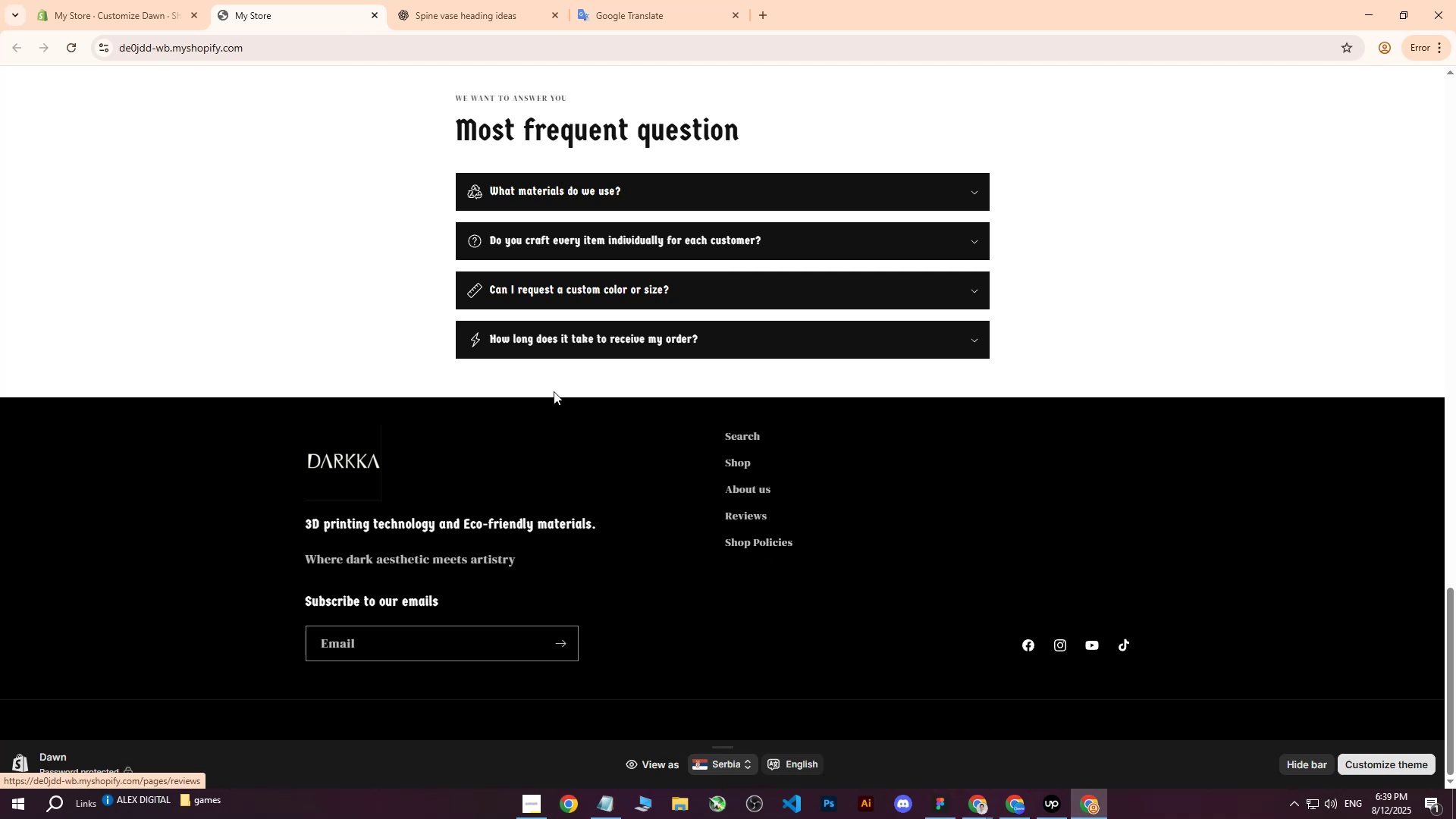 
wait(7.83)
 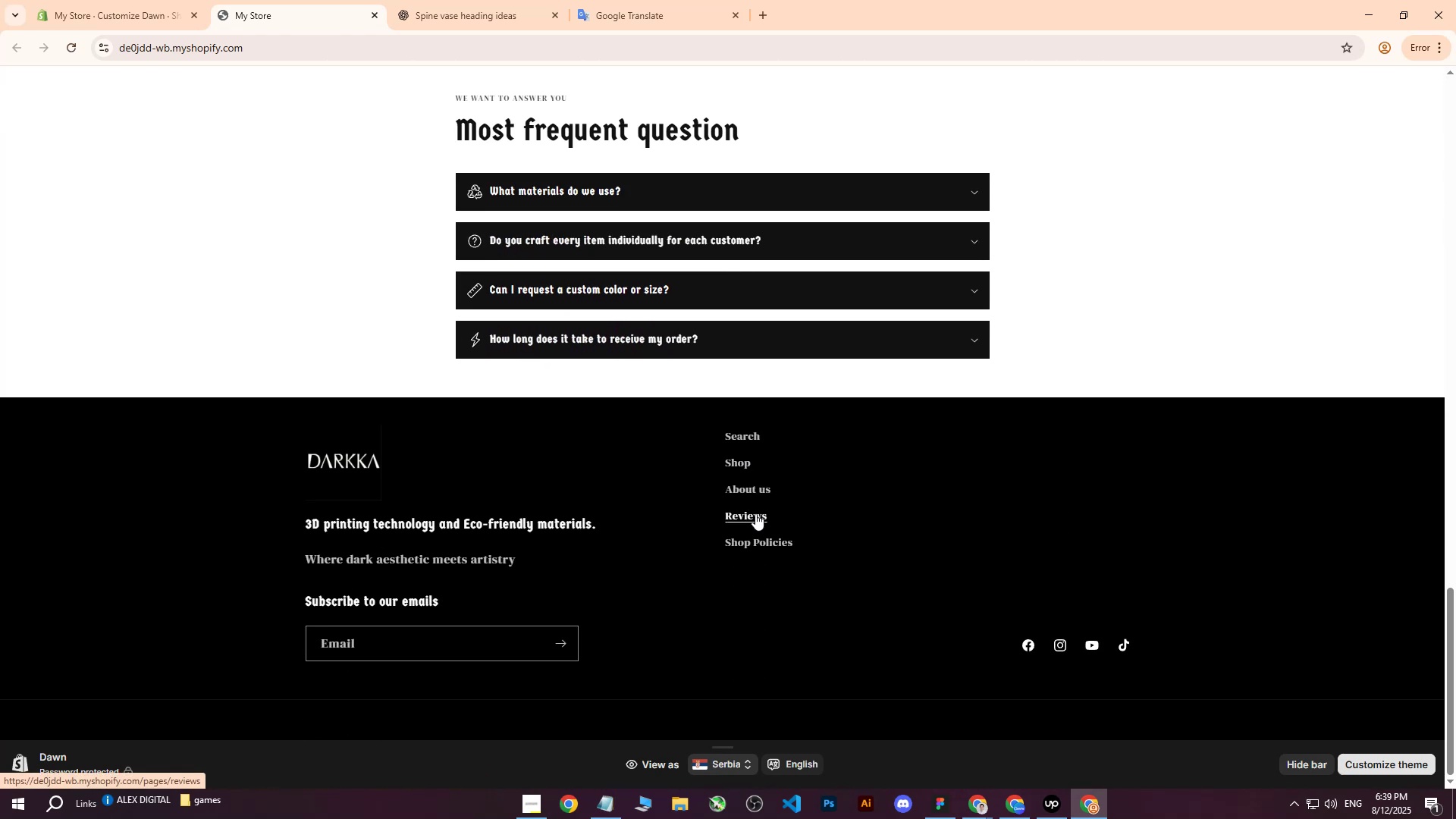 
scroll: coordinate [617, 485], scroll_direction: up, amount: 15.0
 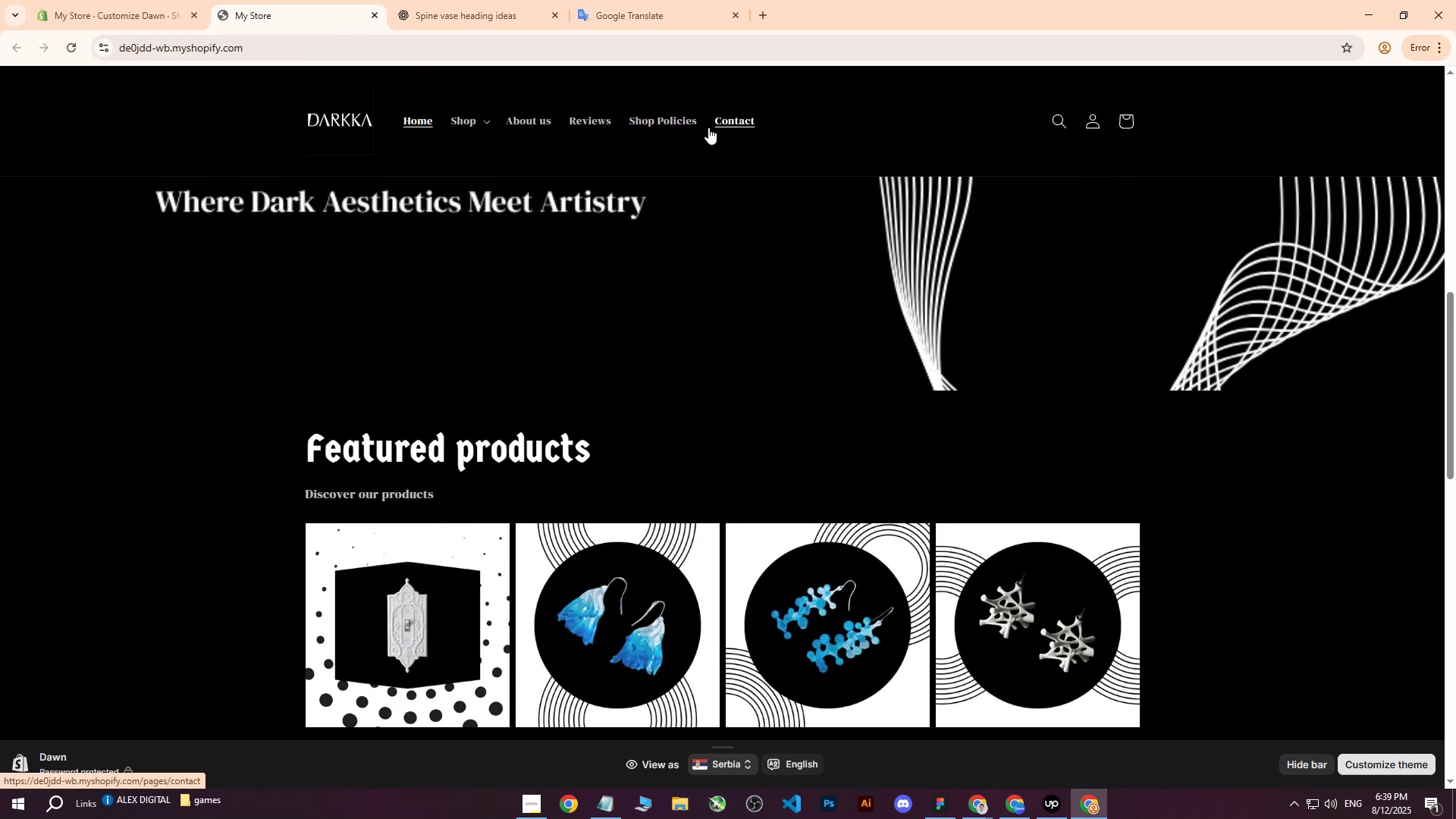 
left_click([155, 0])
 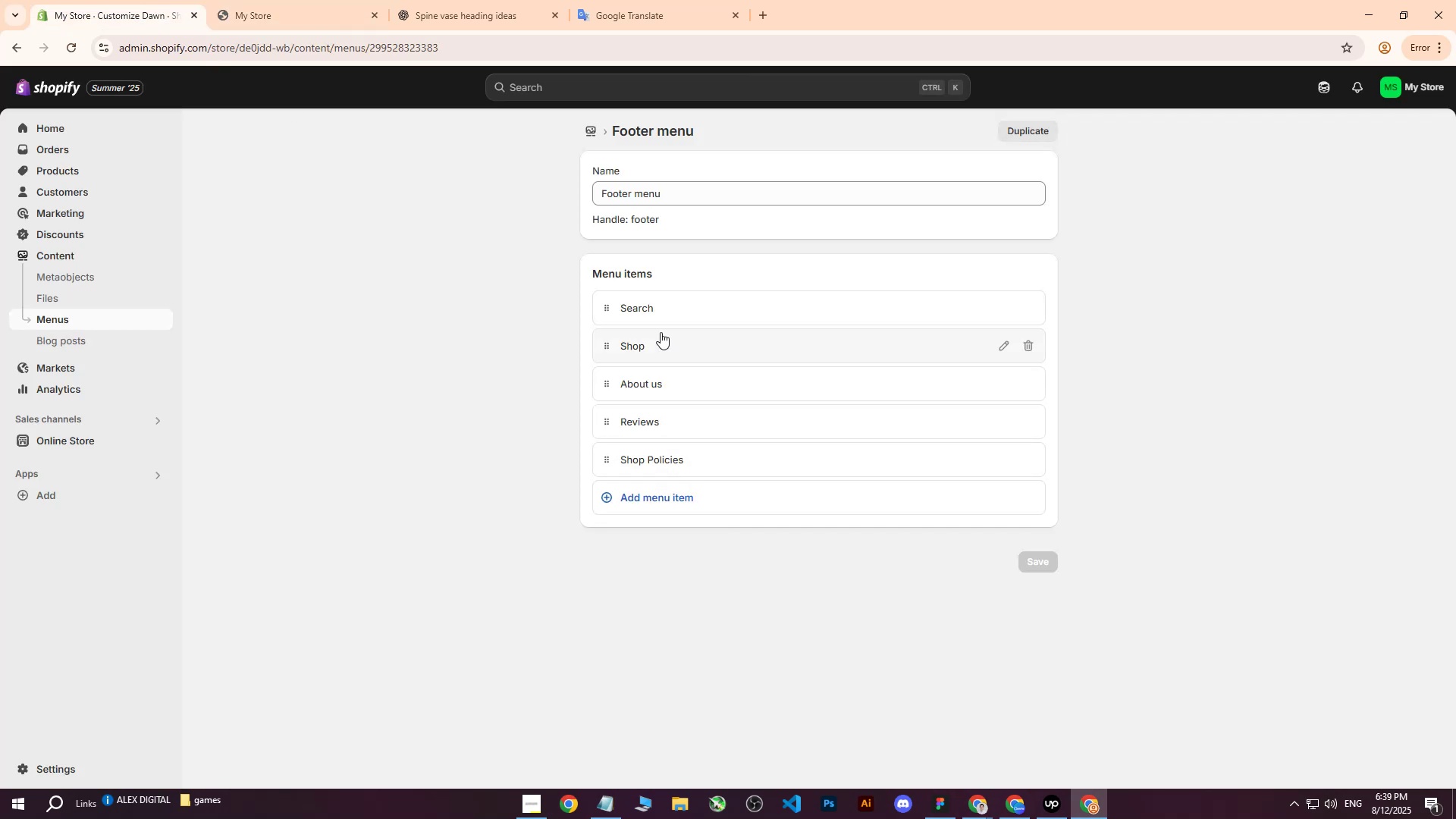 
left_click([657, 500])
 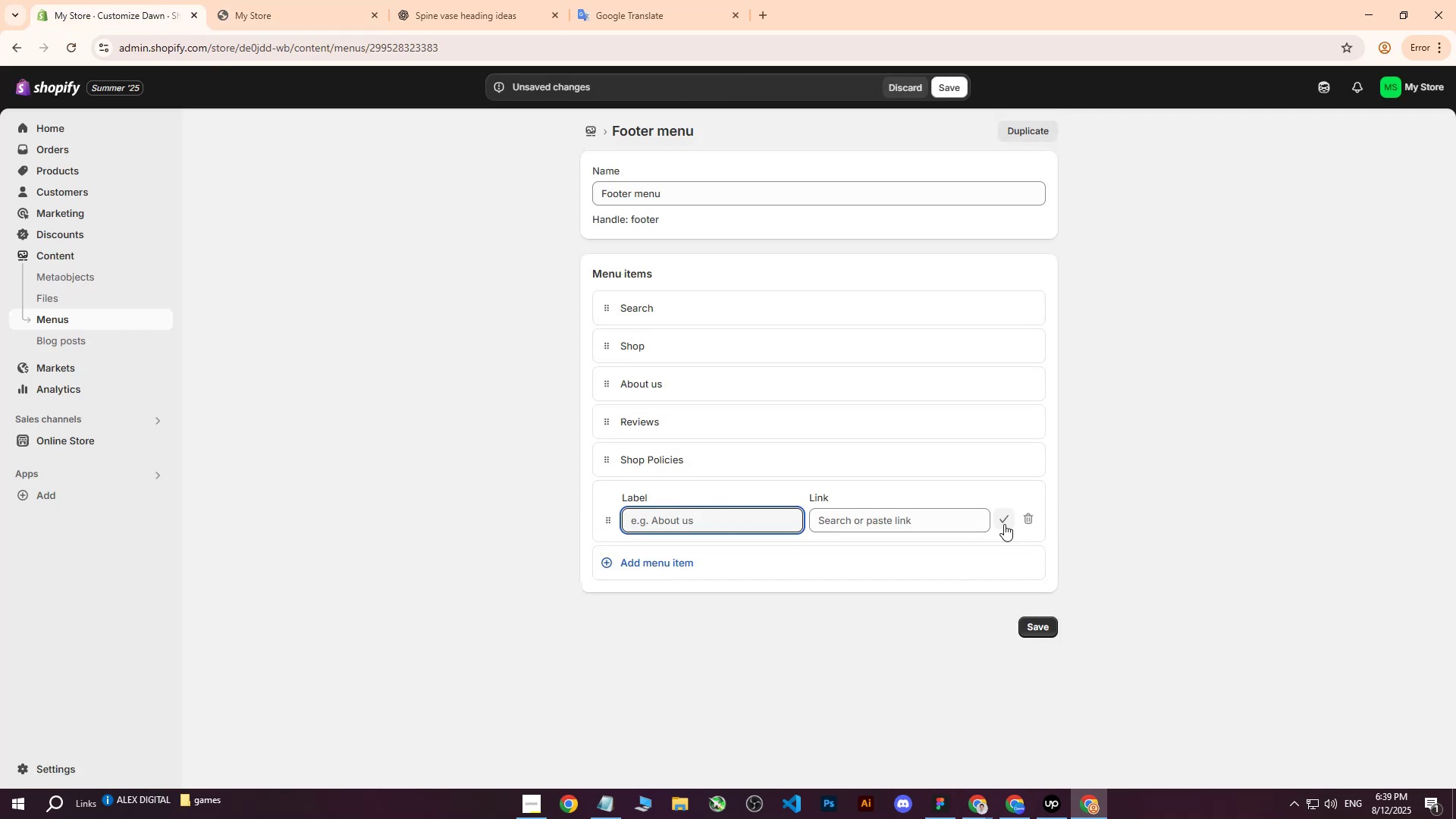 
left_click([936, 522])
 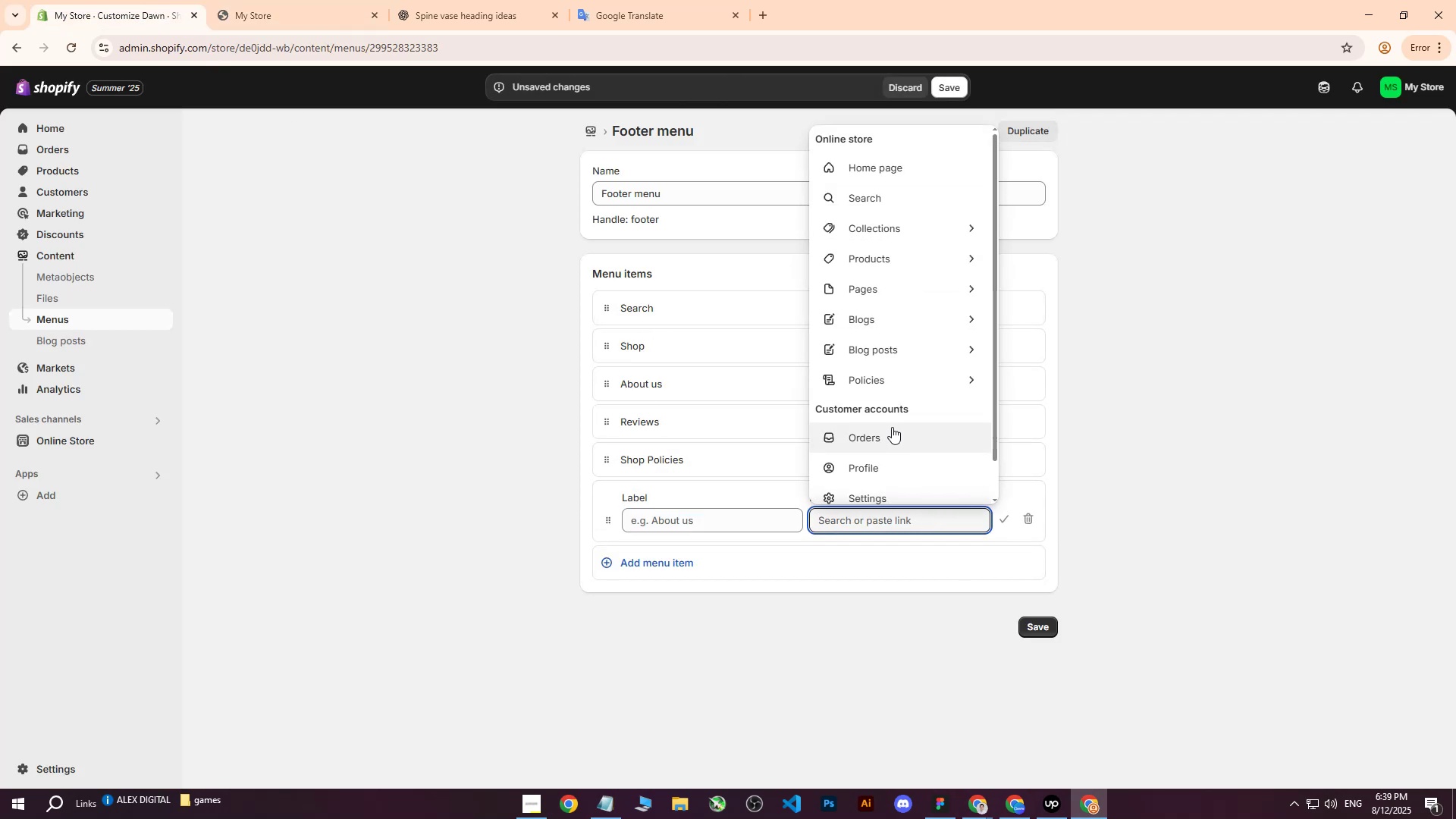 
scroll: coordinate [892, 428], scroll_direction: up, amount: 4.0
 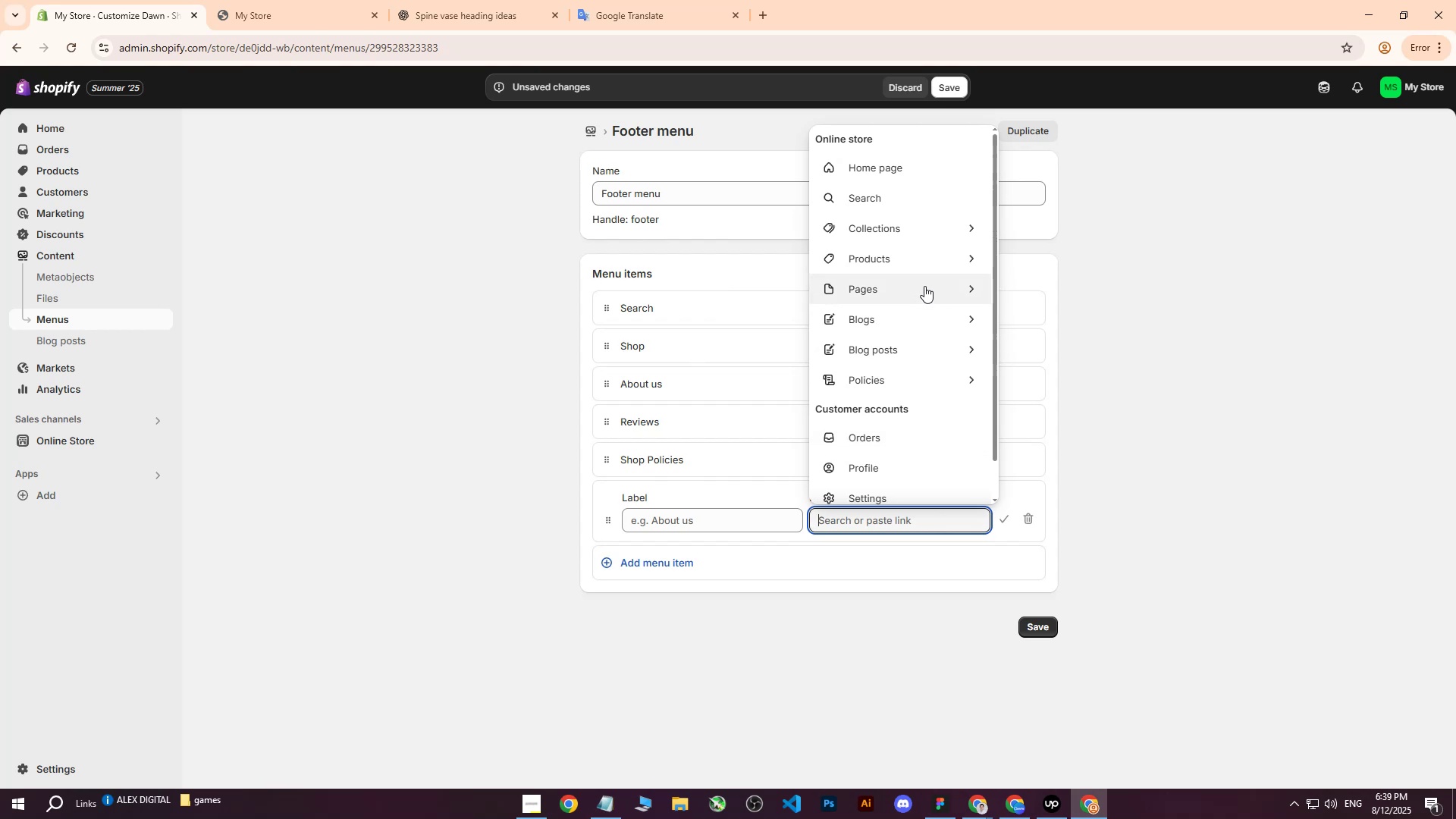 
left_click([970, 290])
 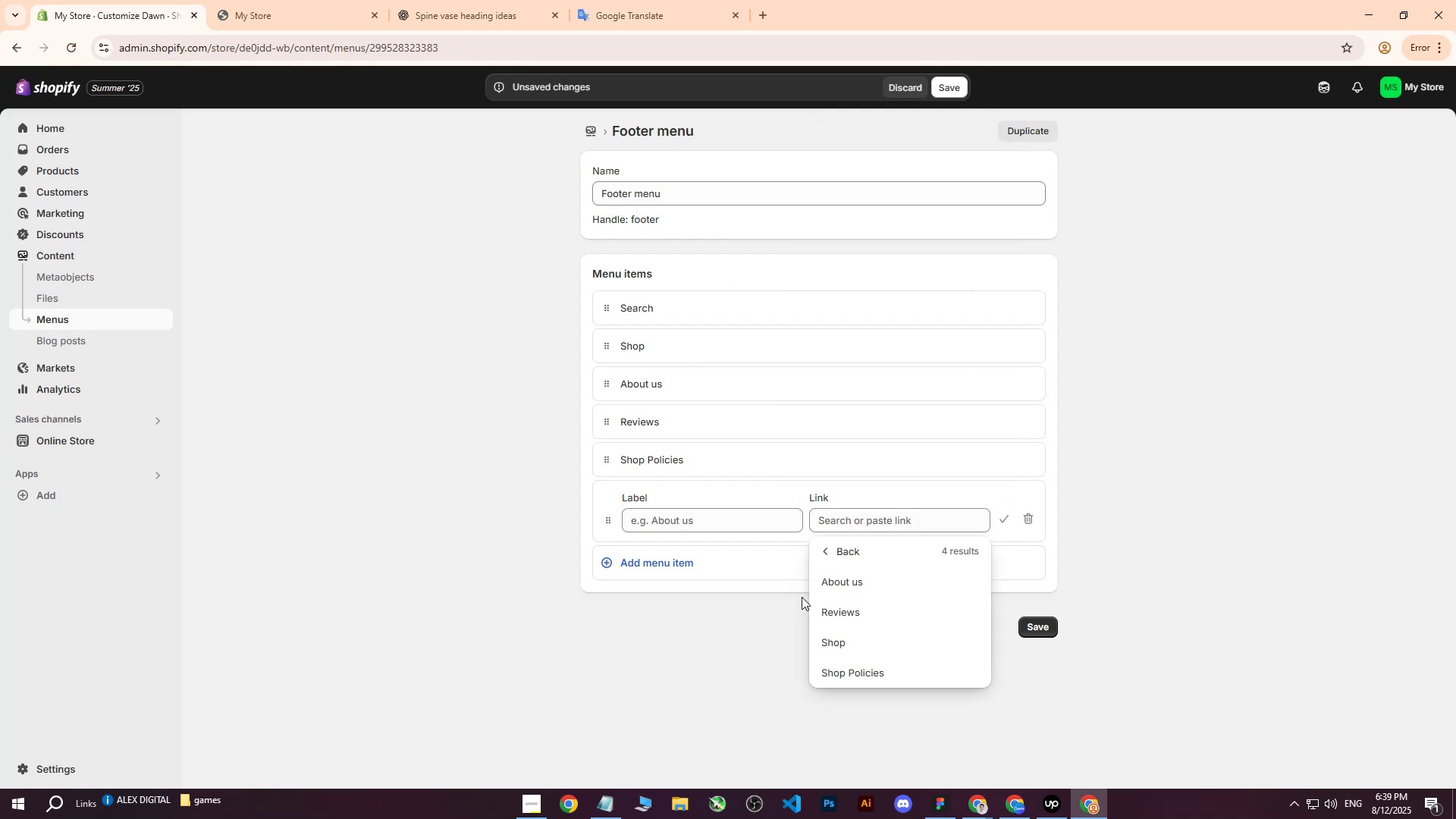 
scroll: coordinate [835, 614], scroll_direction: up, amount: 2.0
 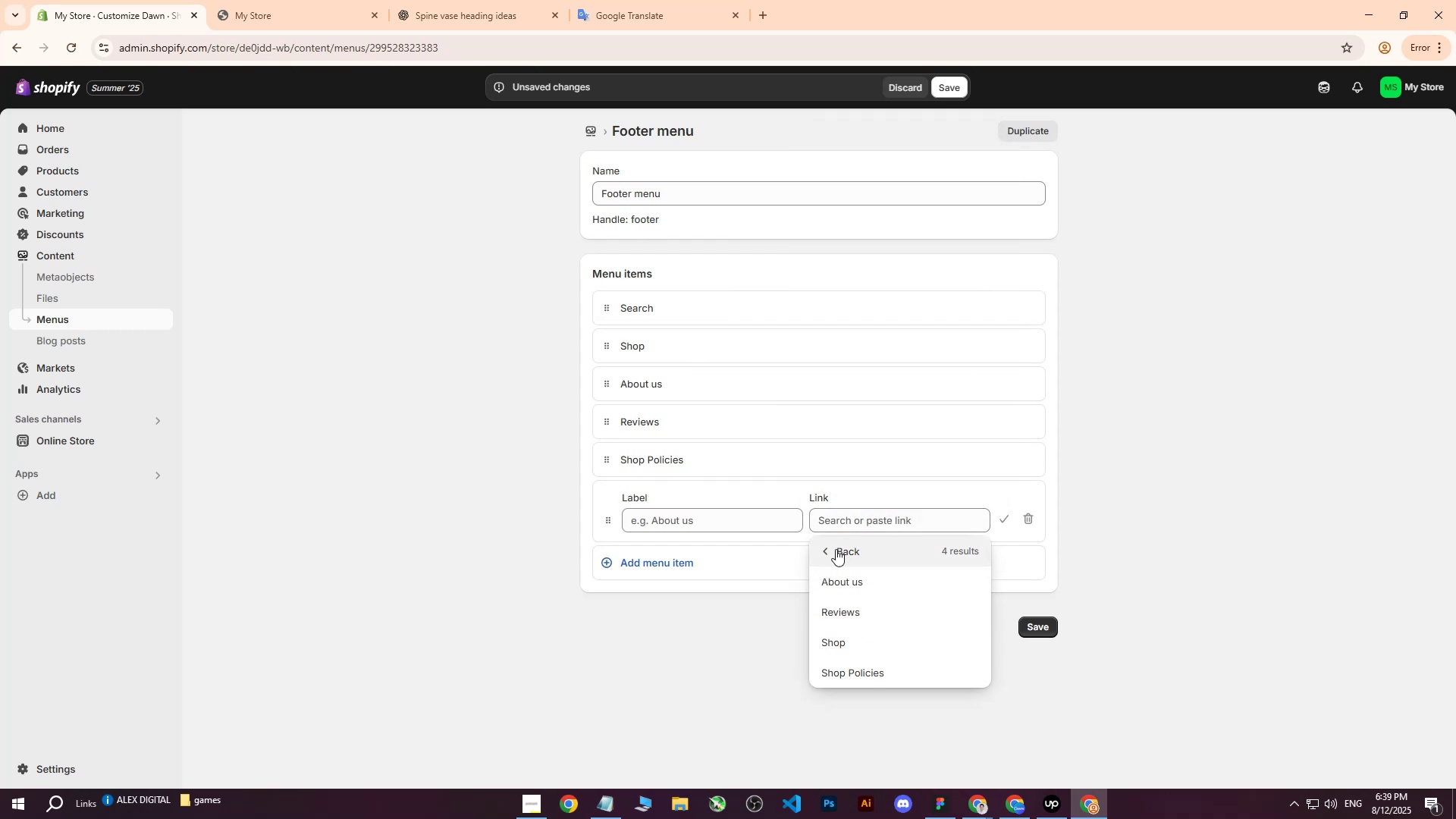 
left_click([833, 549])
 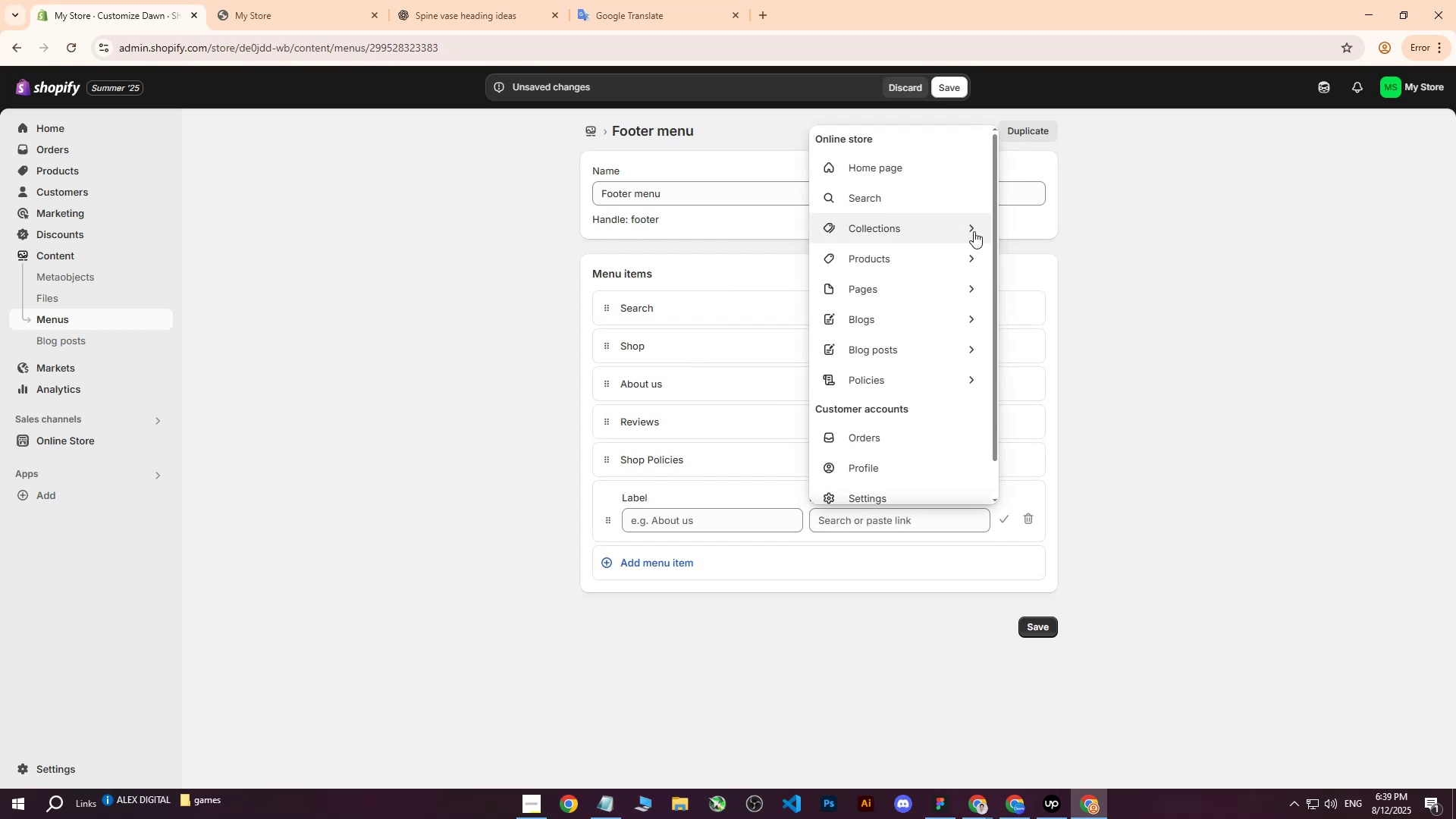 
left_click([973, 230])
 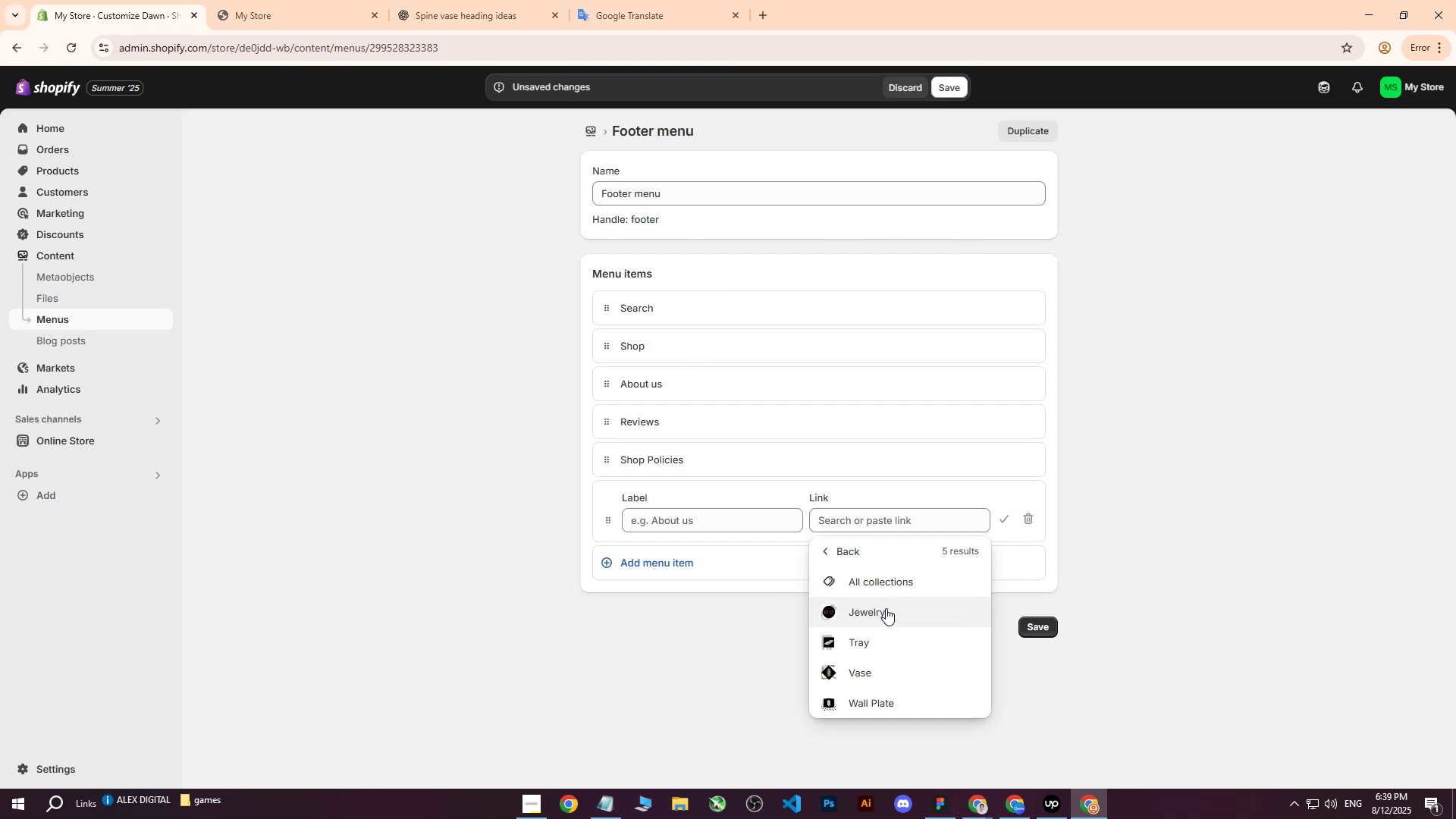 
left_click([884, 610])
 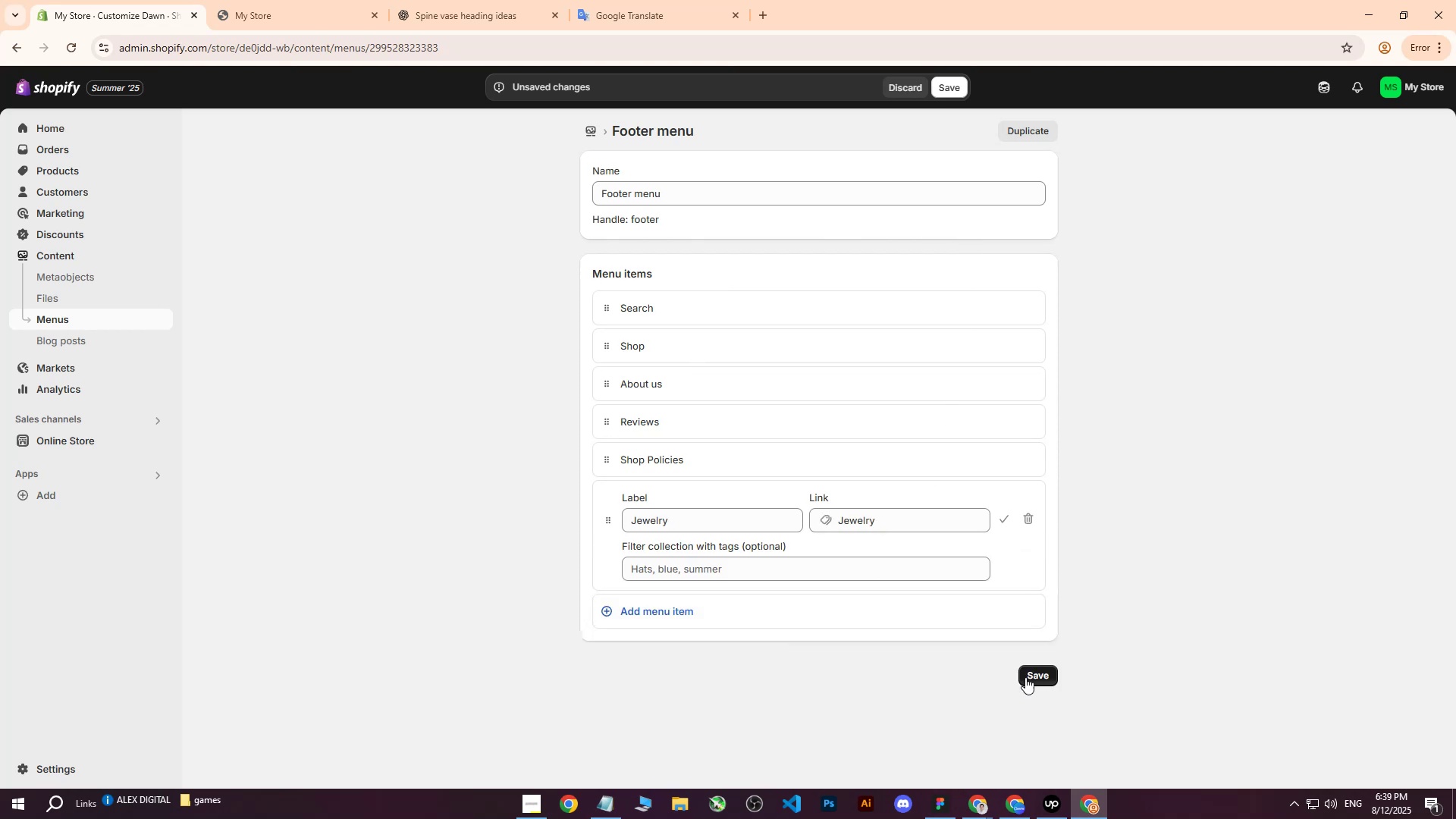 
left_click([1039, 676])
 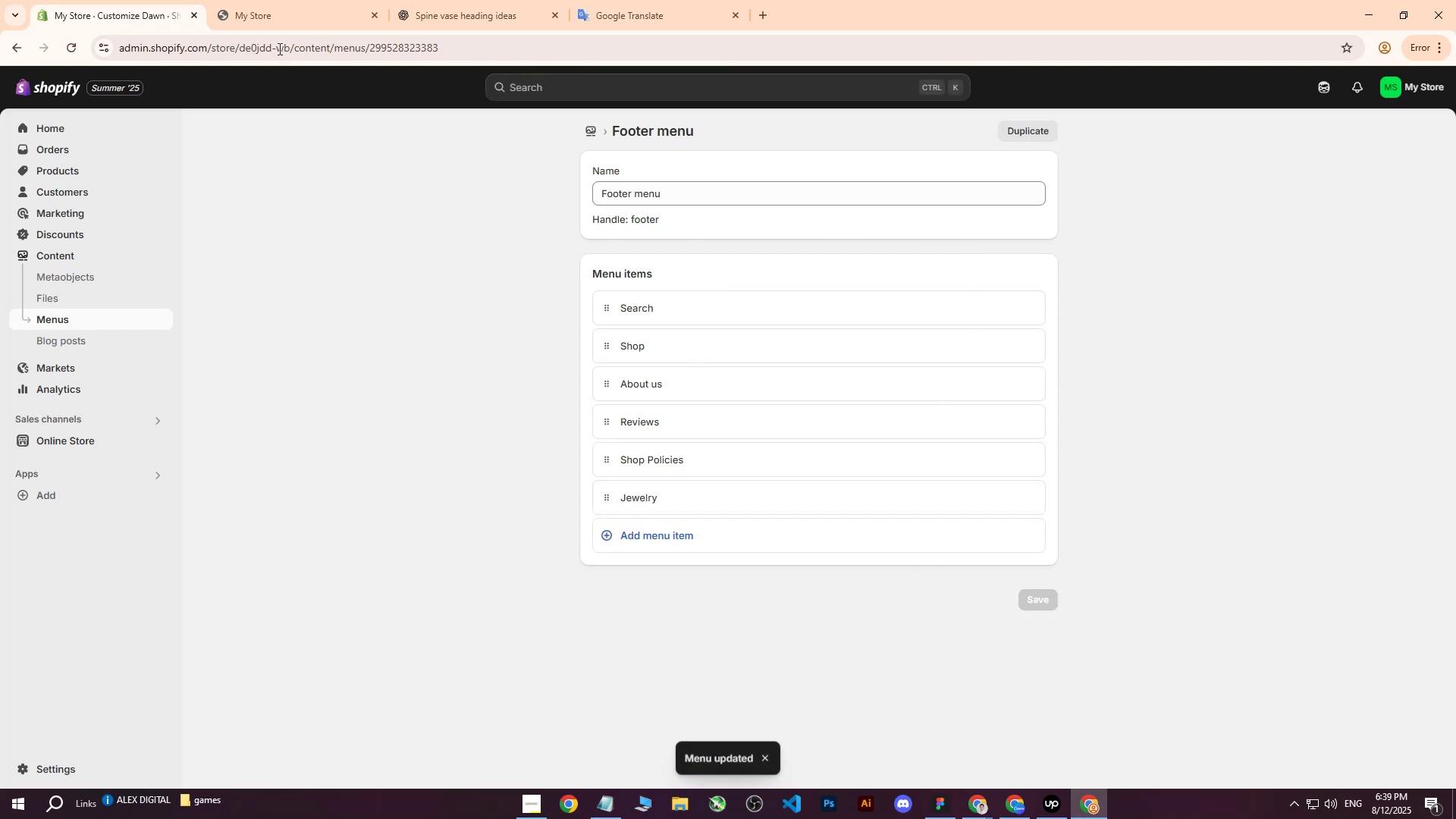 
left_click([246, 0])
 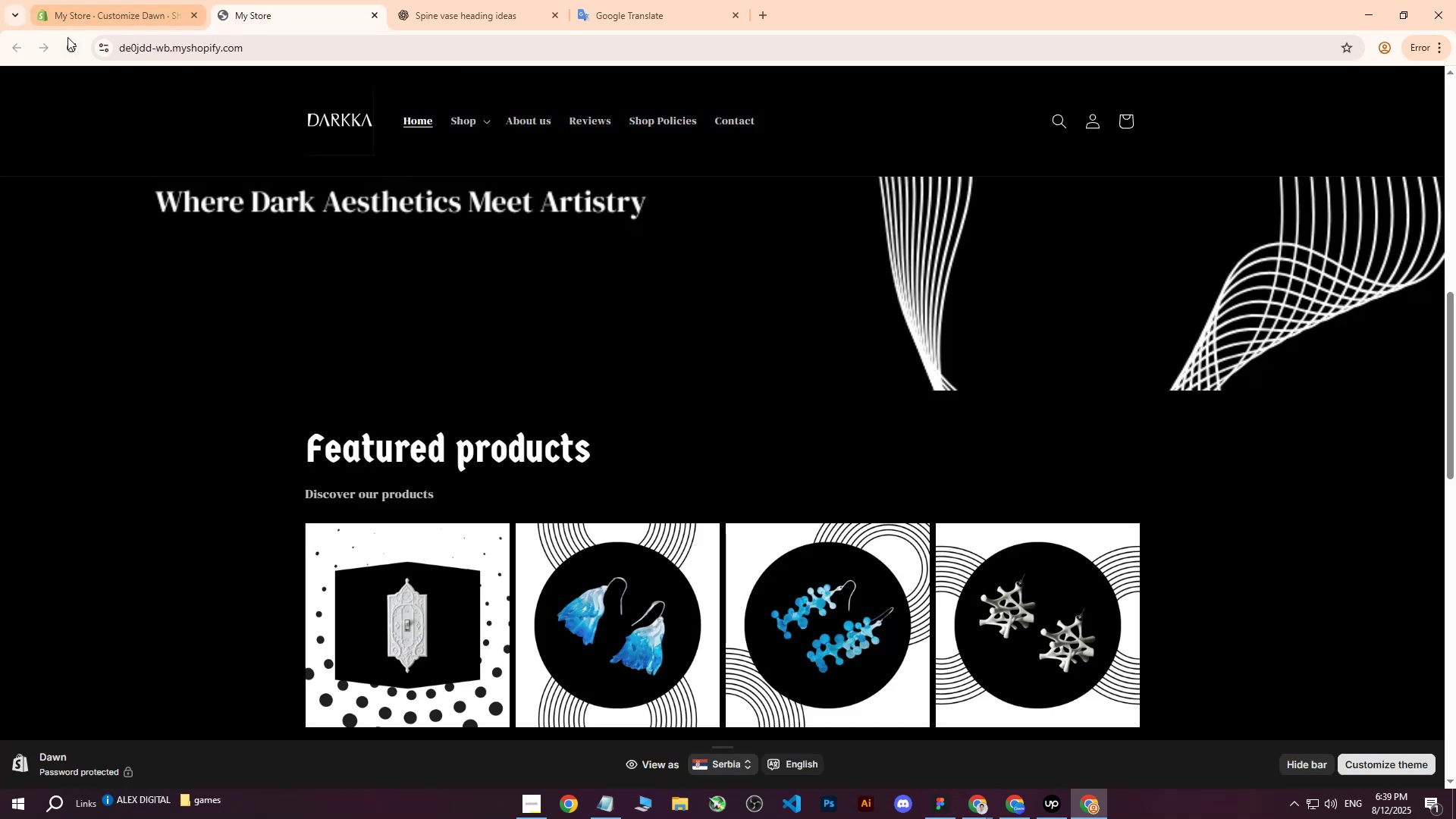 
left_click([64, 41])
 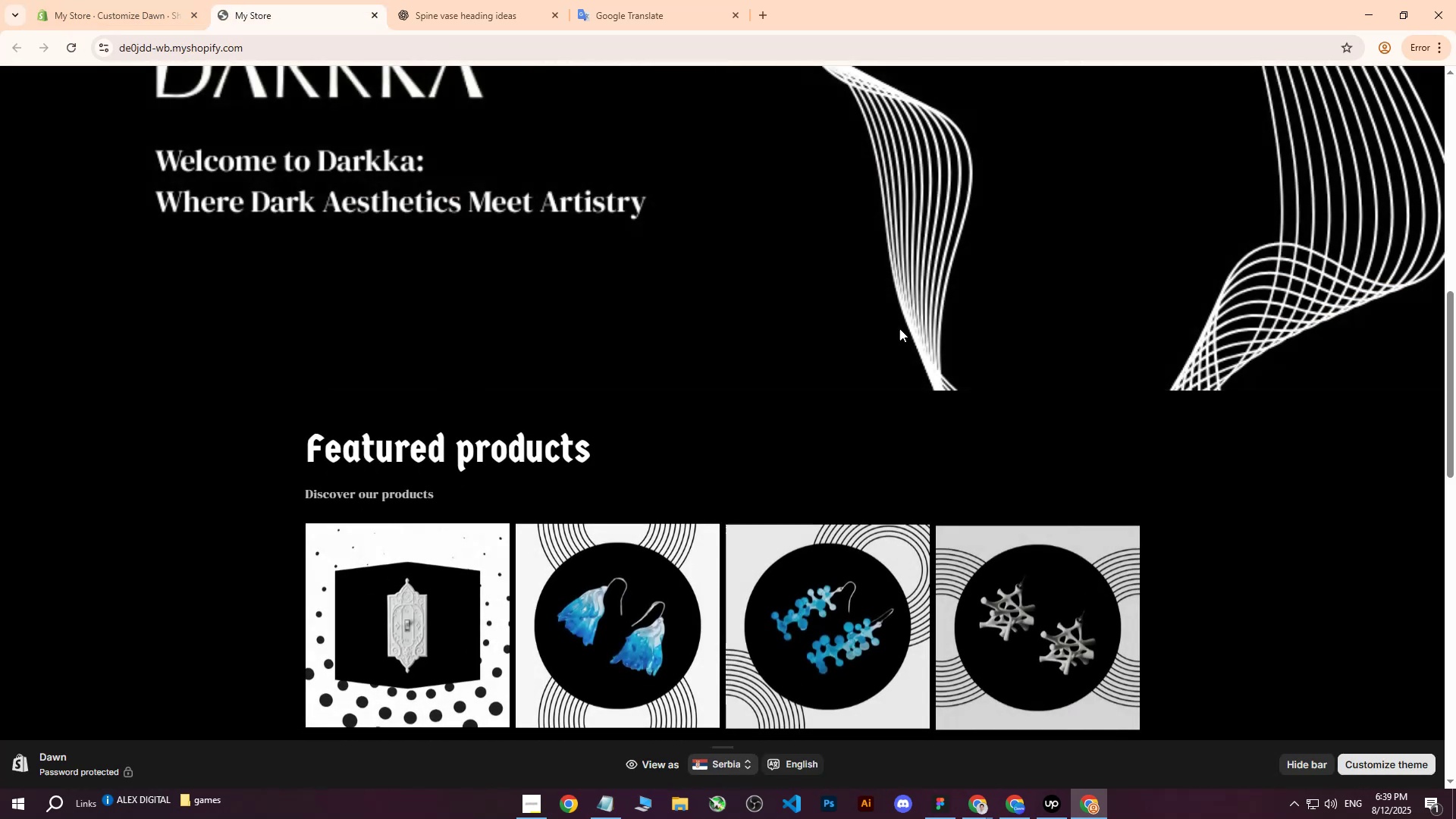 
scroll: coordinate [841, 381], scroll_direction: up, amount: 20.0
 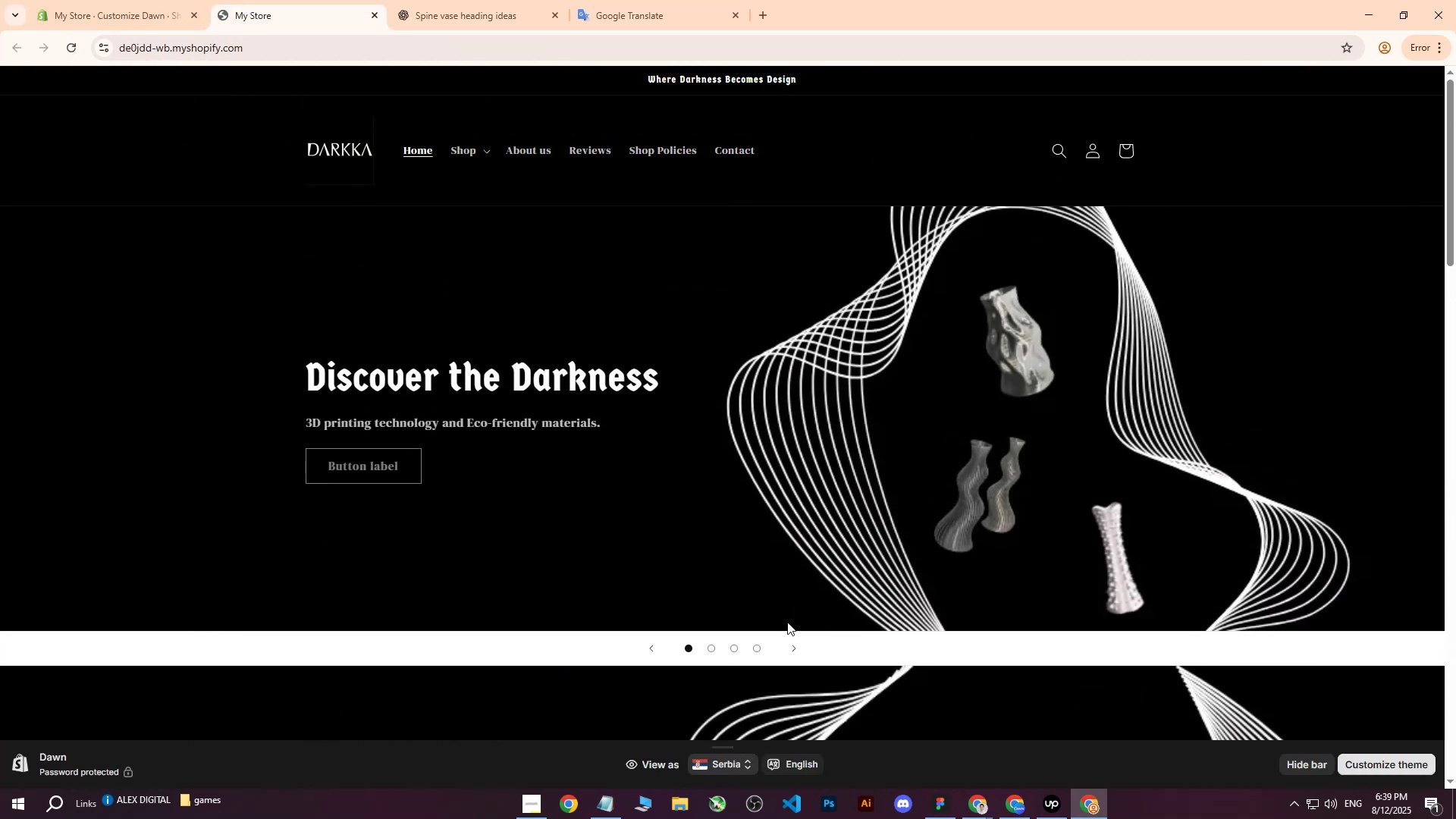 
left_click([790, 649])
 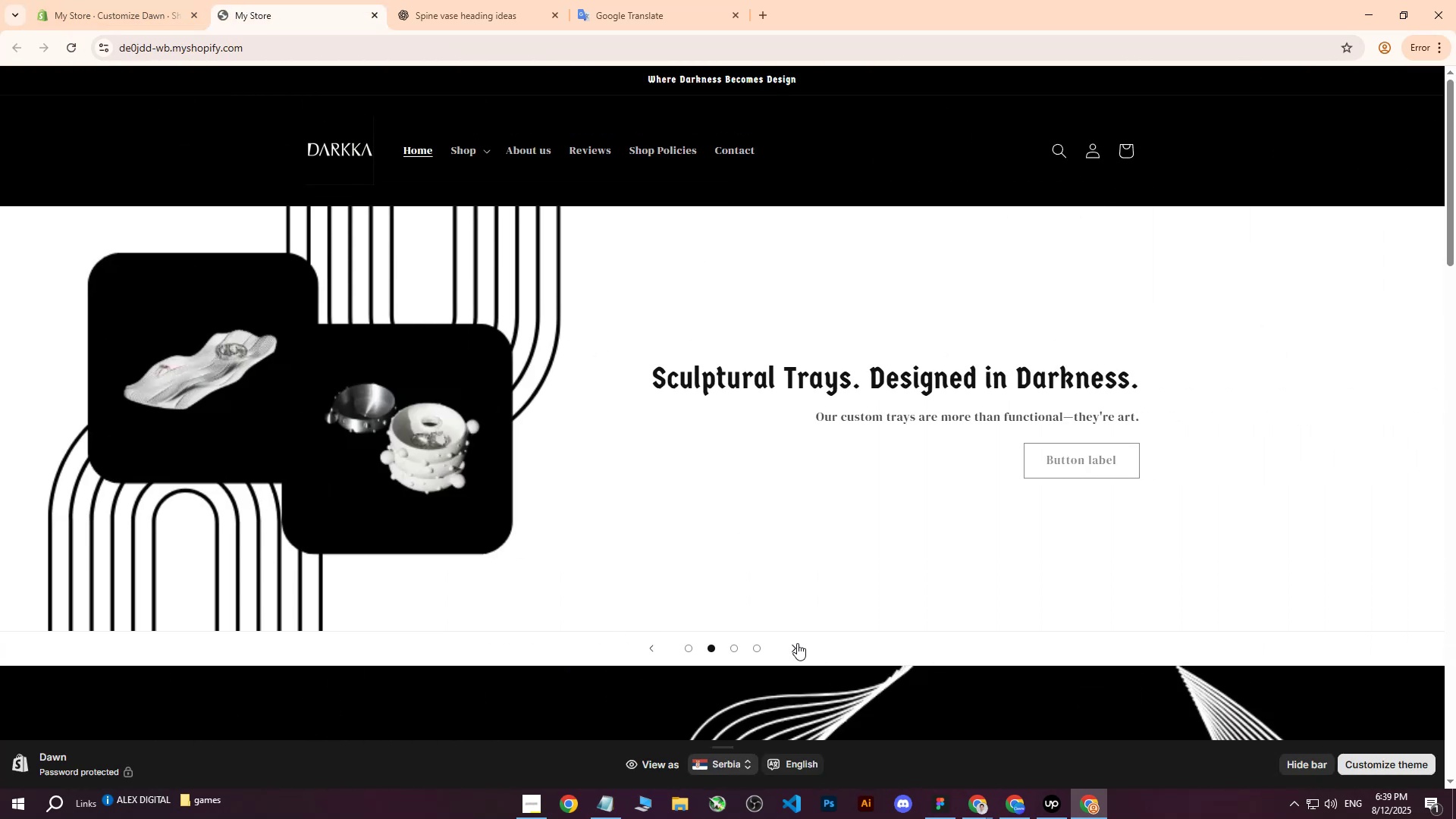 
left_click([797, 647])
 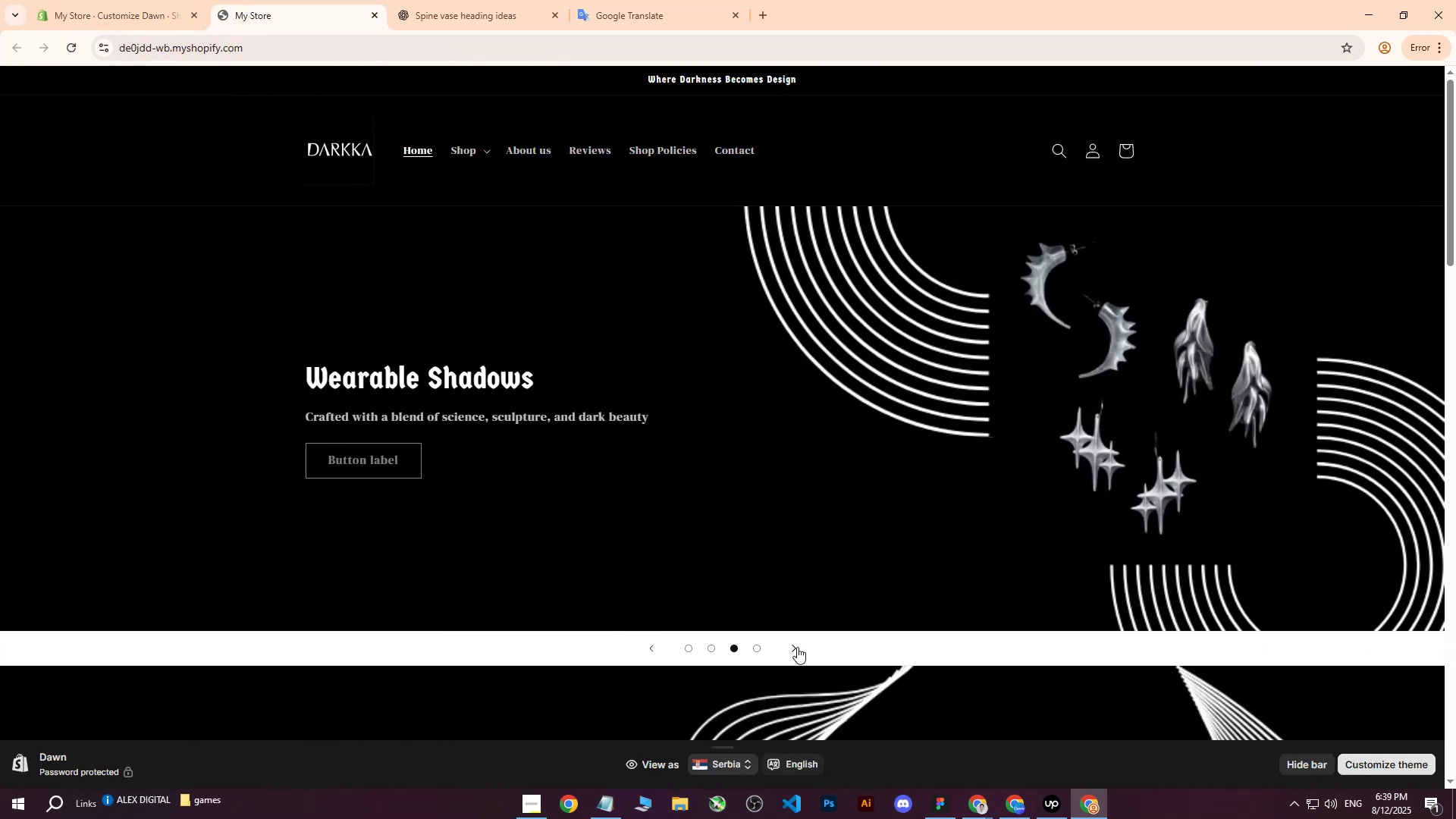 
left_click([797, 647])
 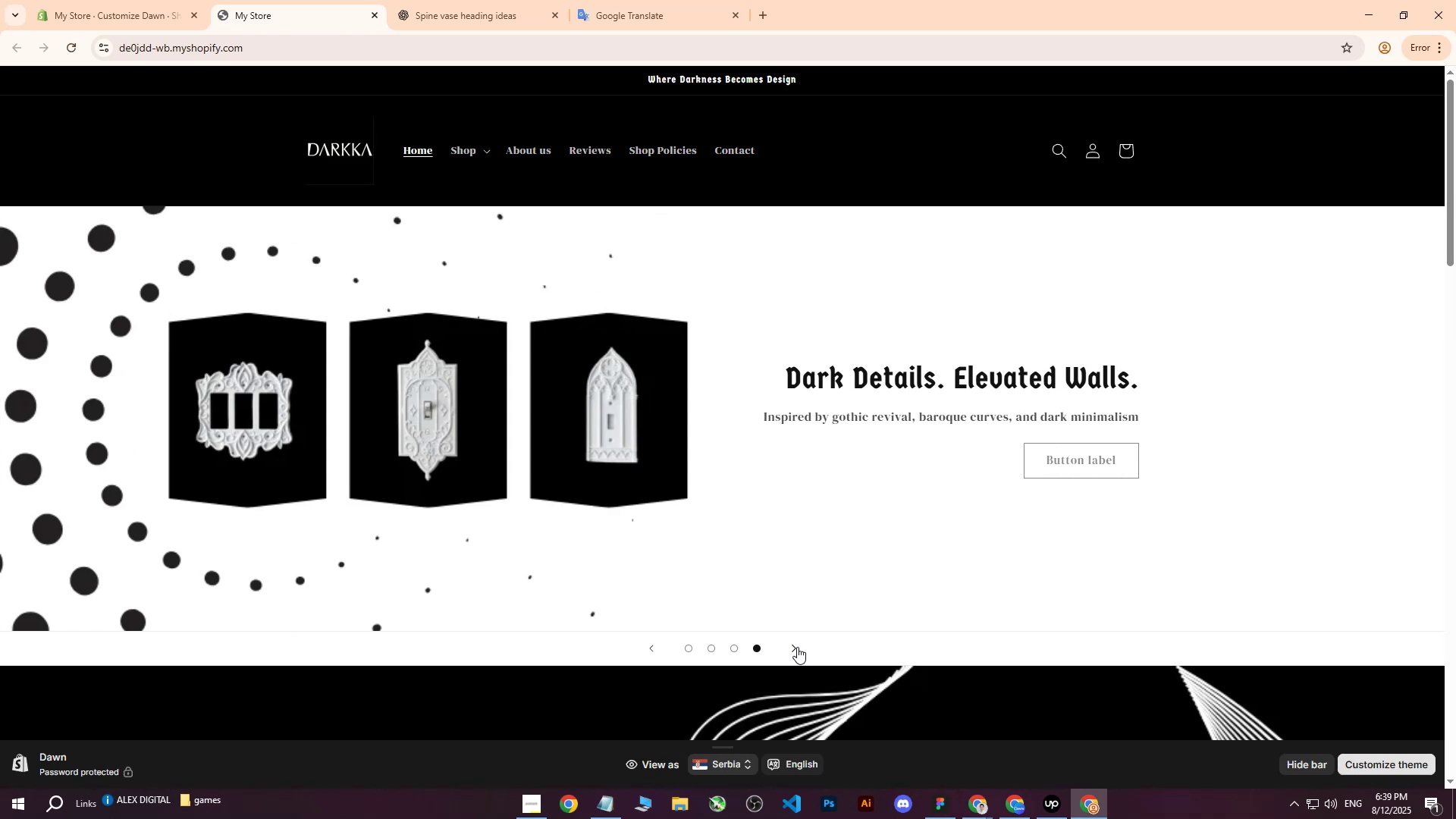 
scroll: coordinate [866, 474], scroll_direction: down, amount: 34.0
 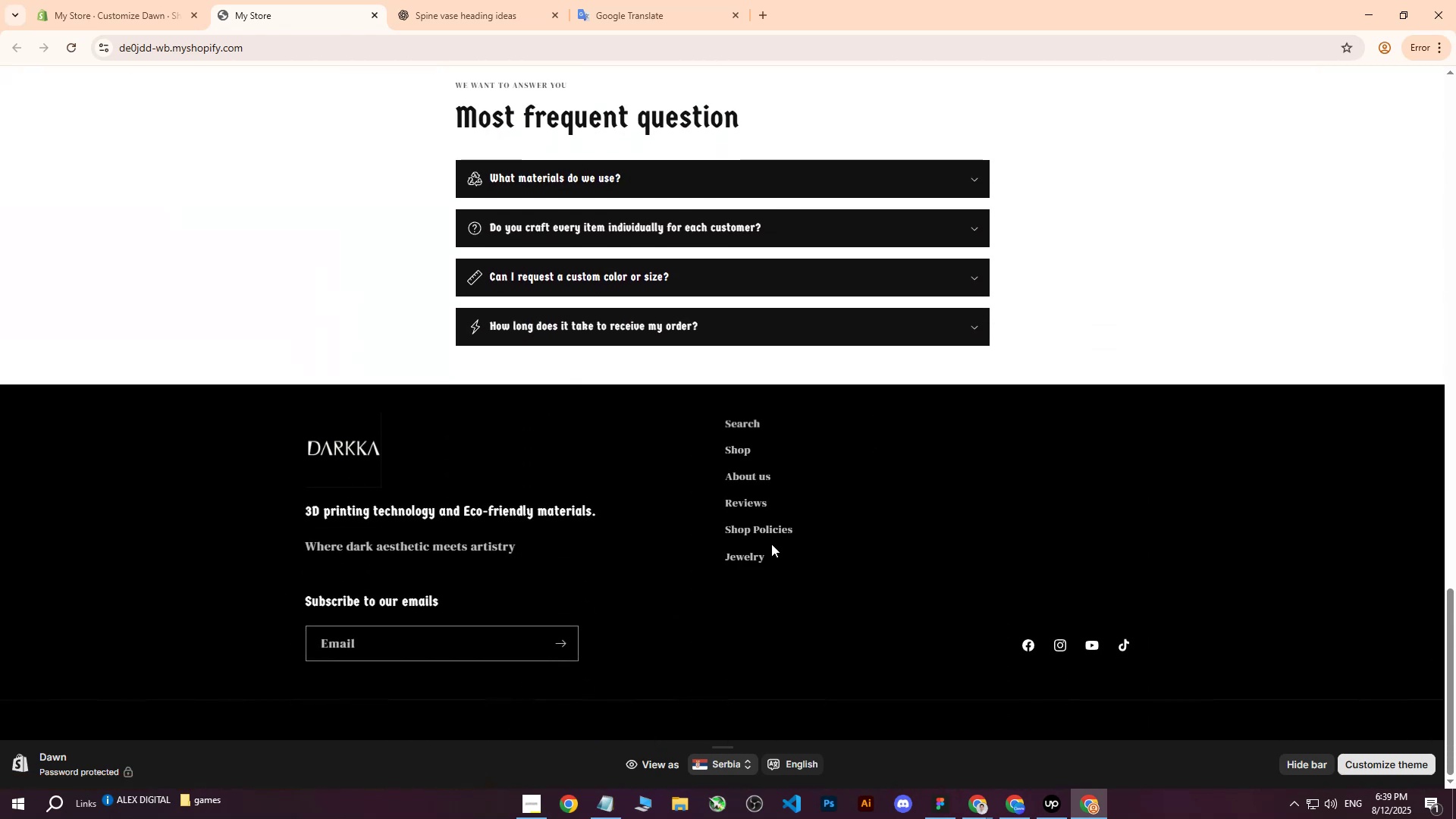 
wait(5.69)
 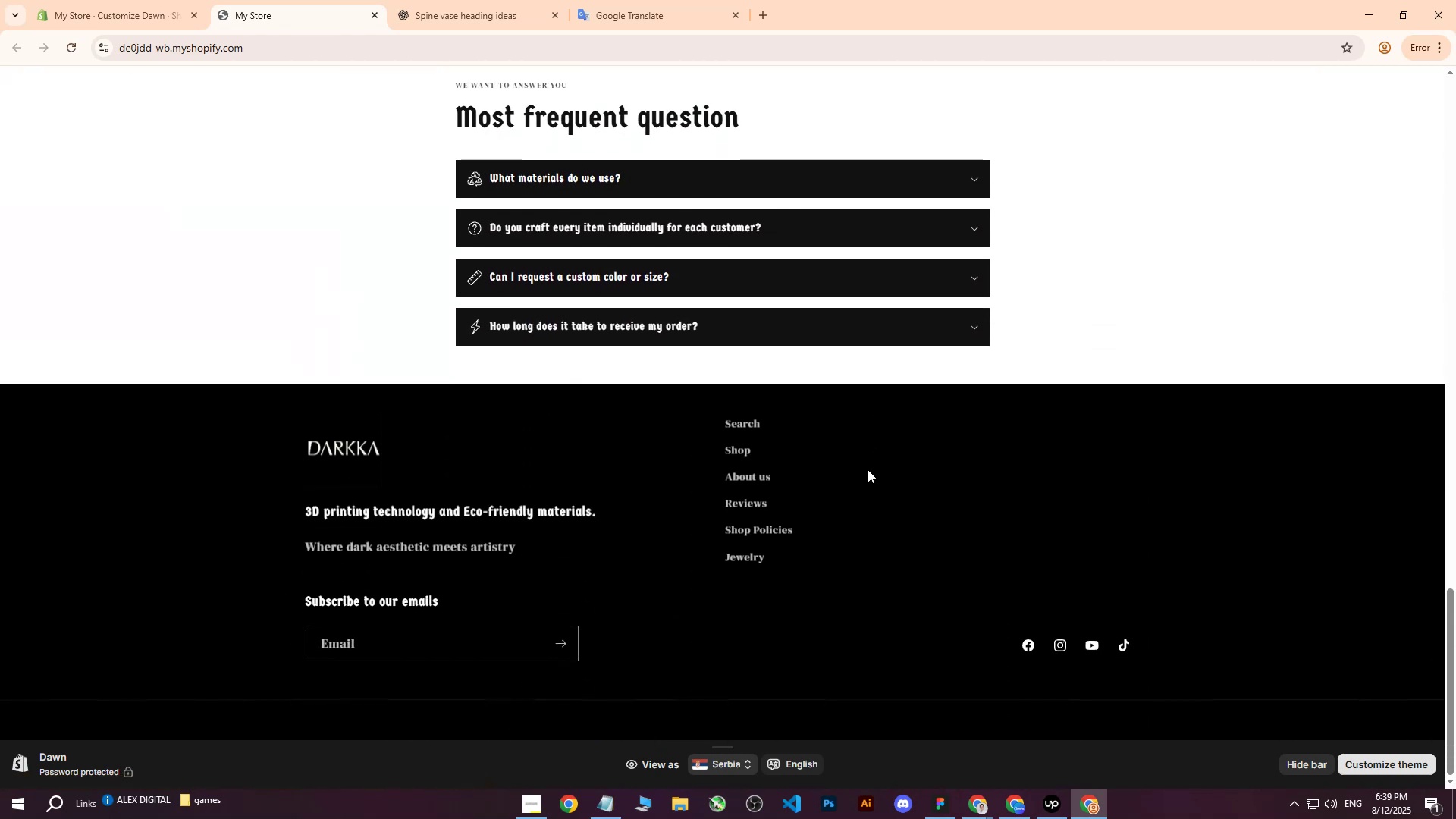 
left_click([133, 0])
 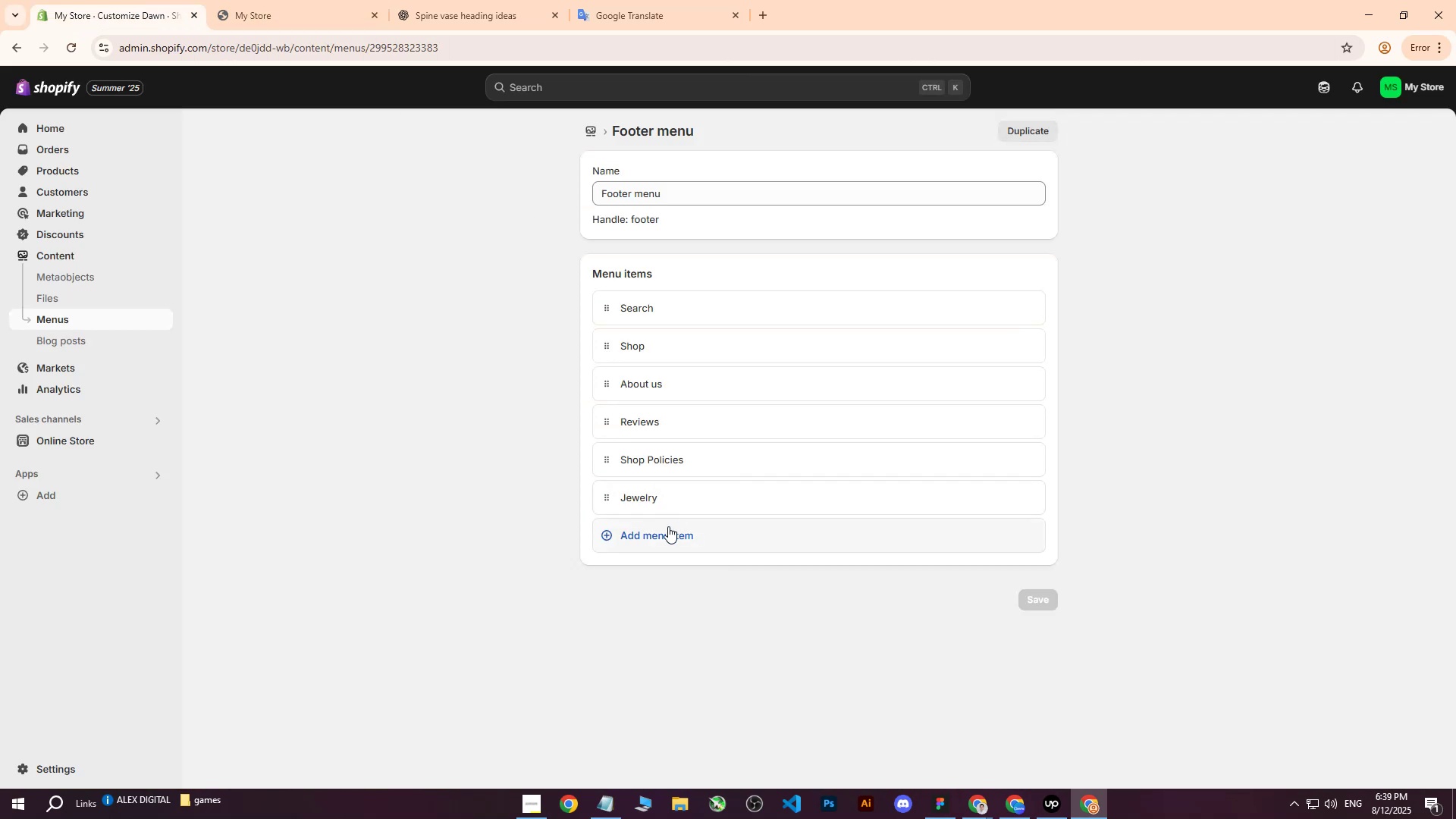 
left_click([657, 532])
 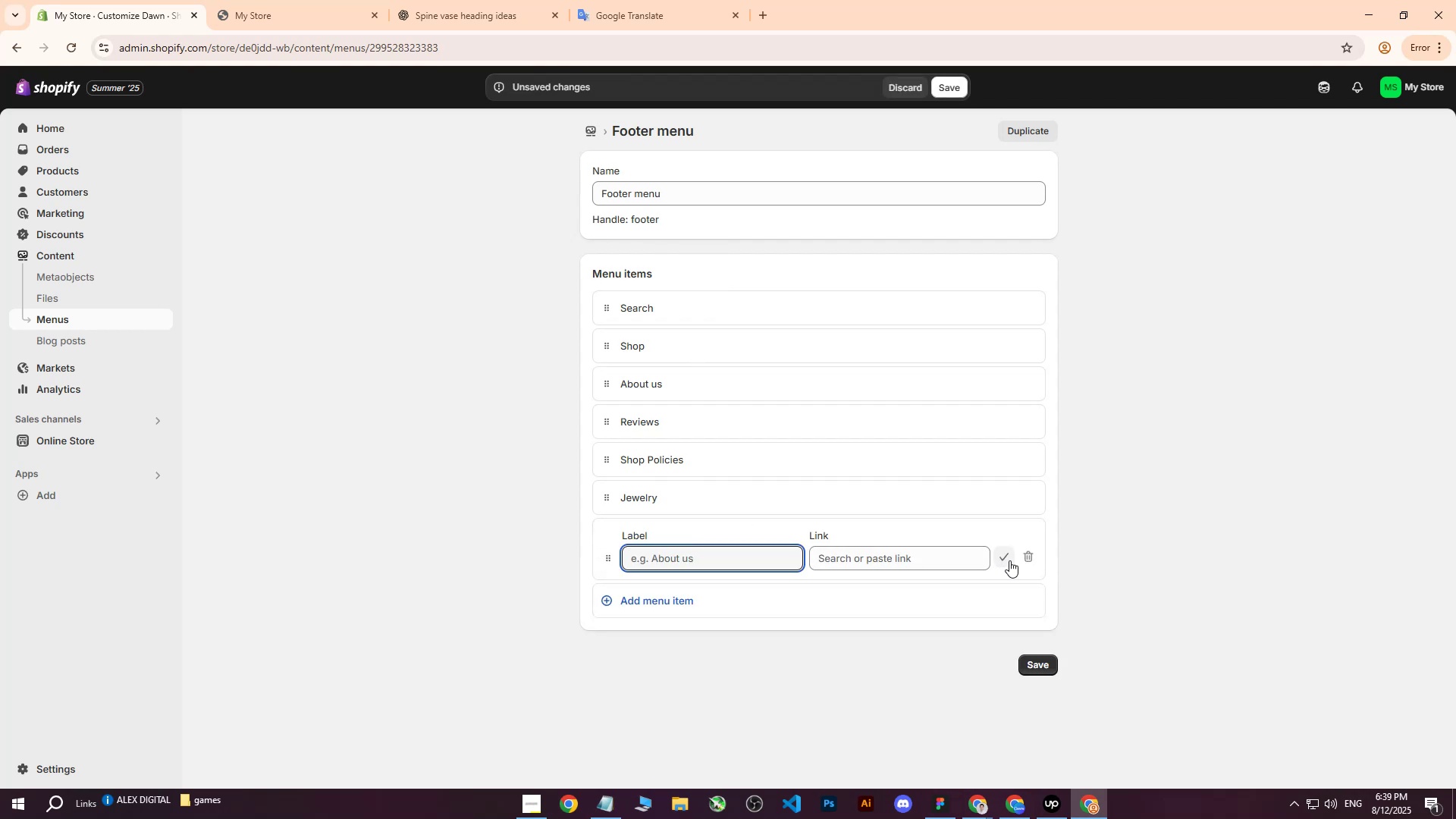 
left_click([953, 560])
 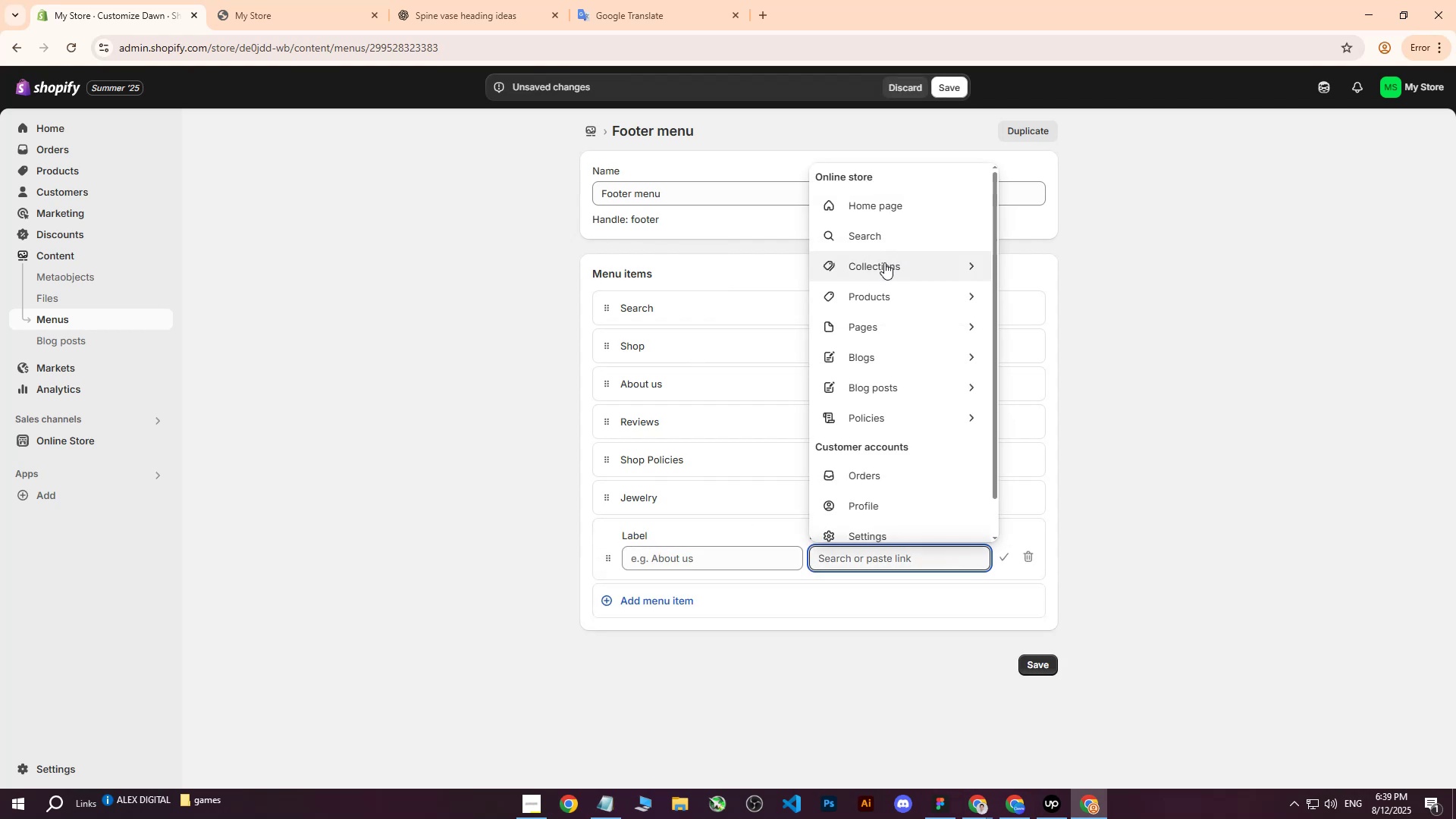 
left_click([881, 268])
 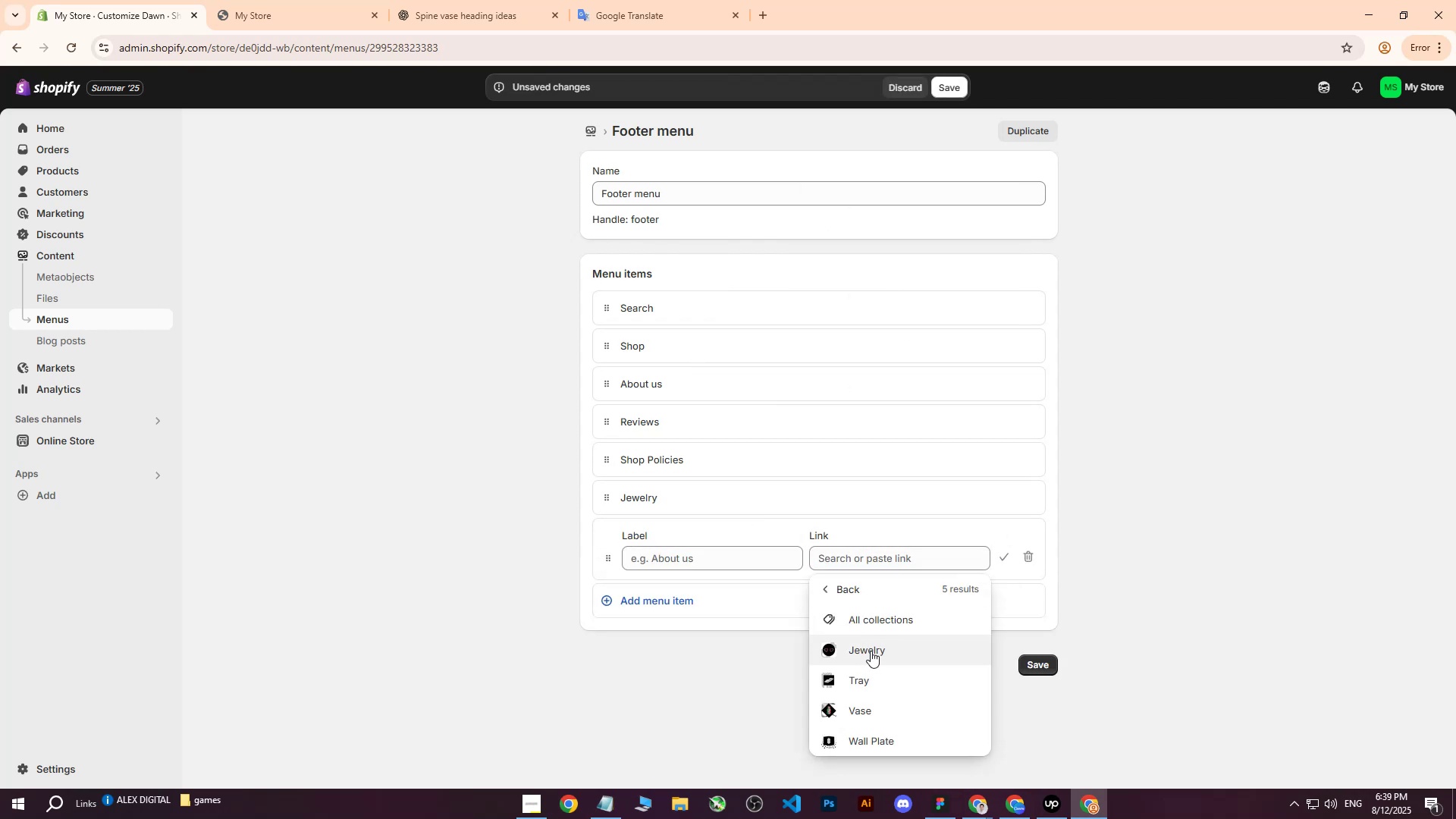 
left_click([867, 679])
 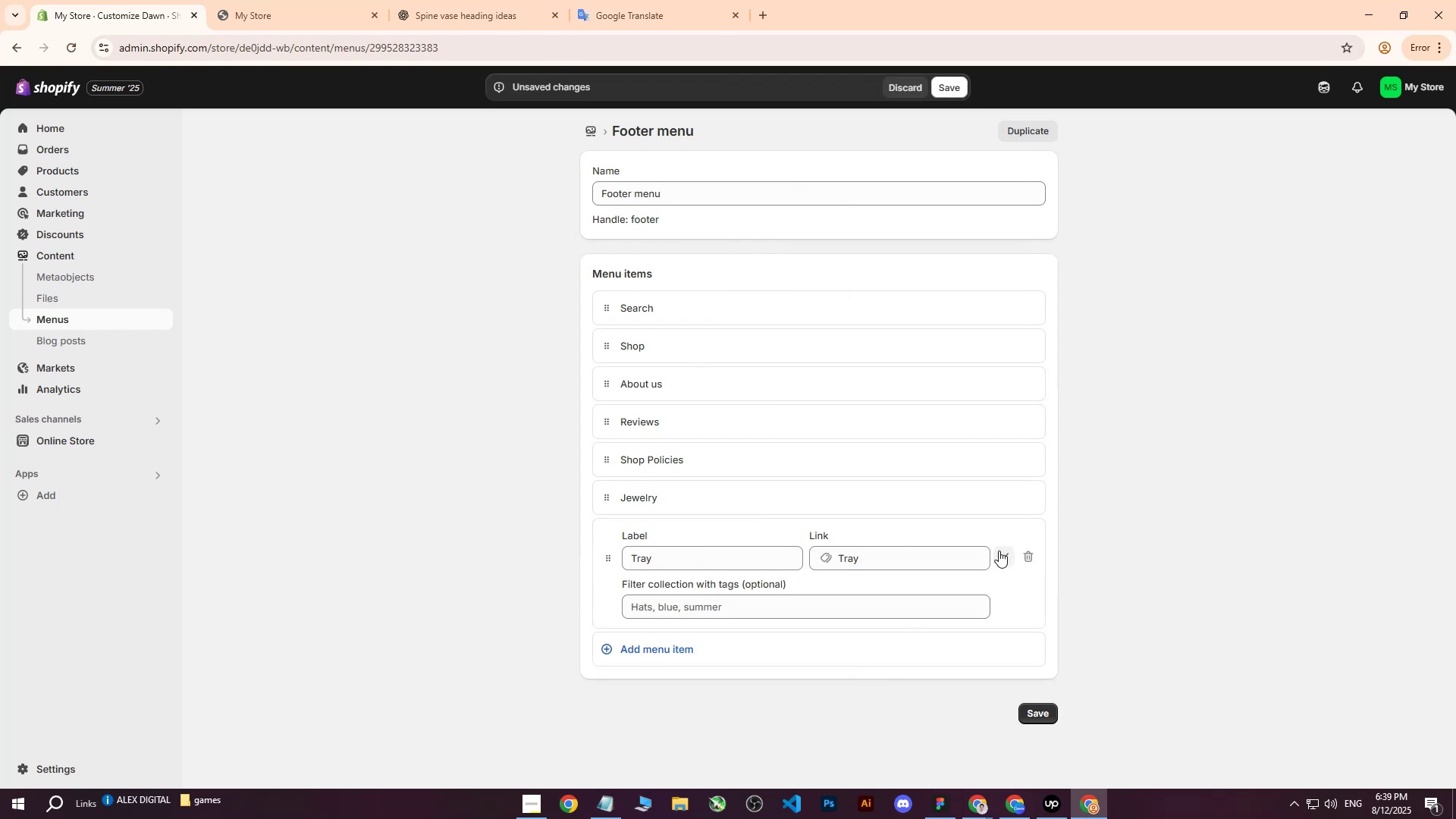 
left_click([999, 551])
 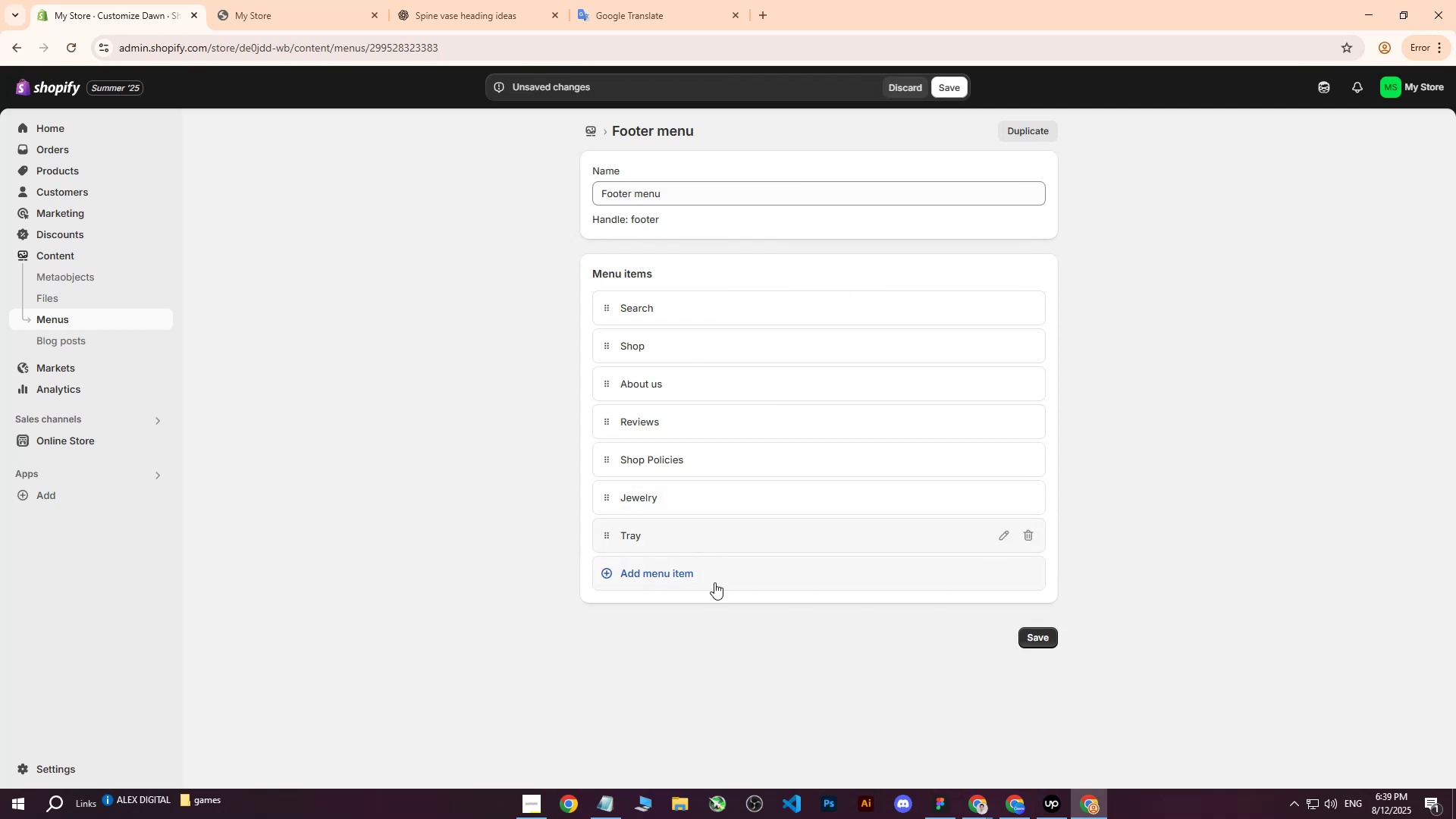 
left_click([668, 580])
 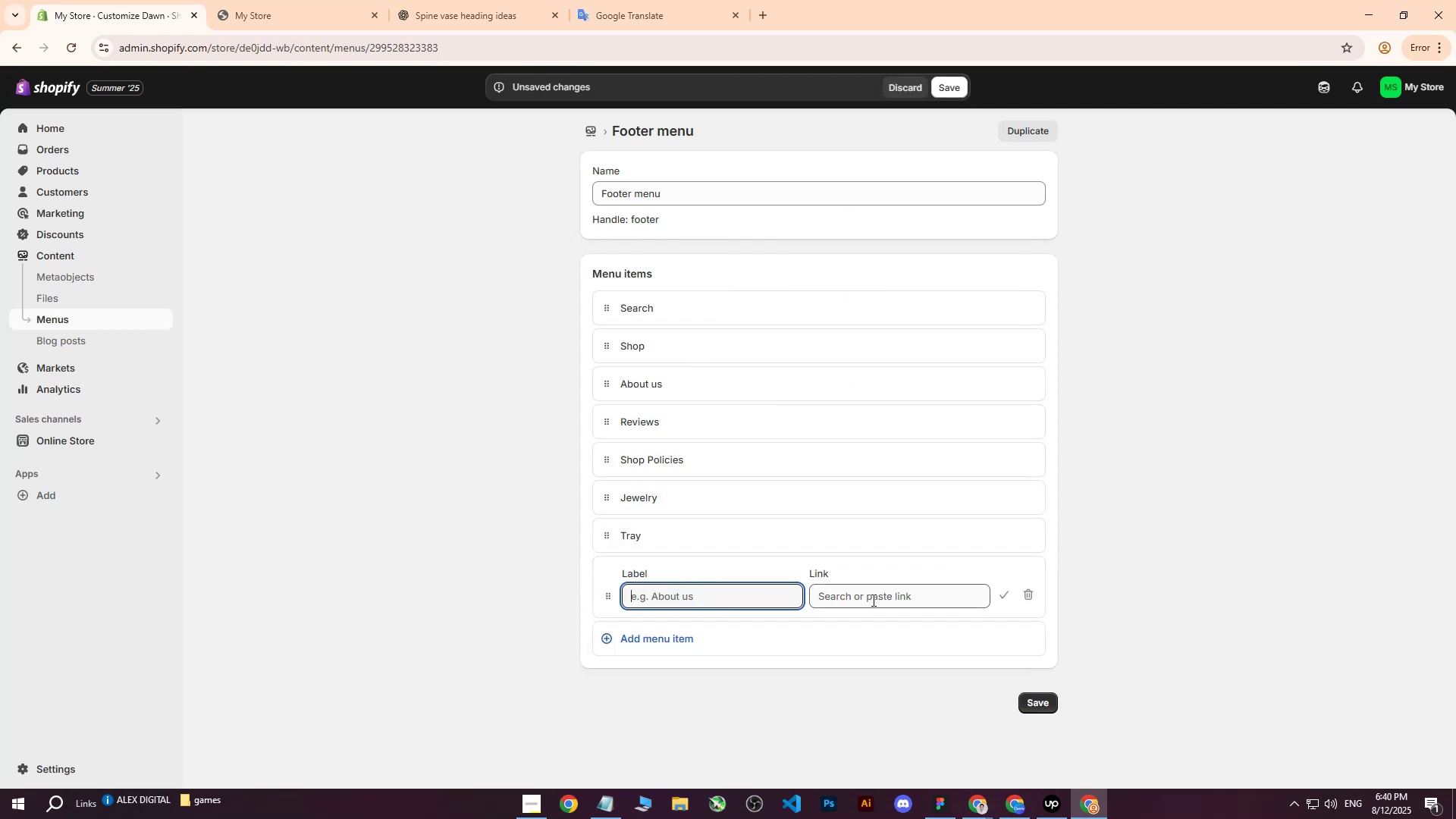 
left_click([872, 600])
 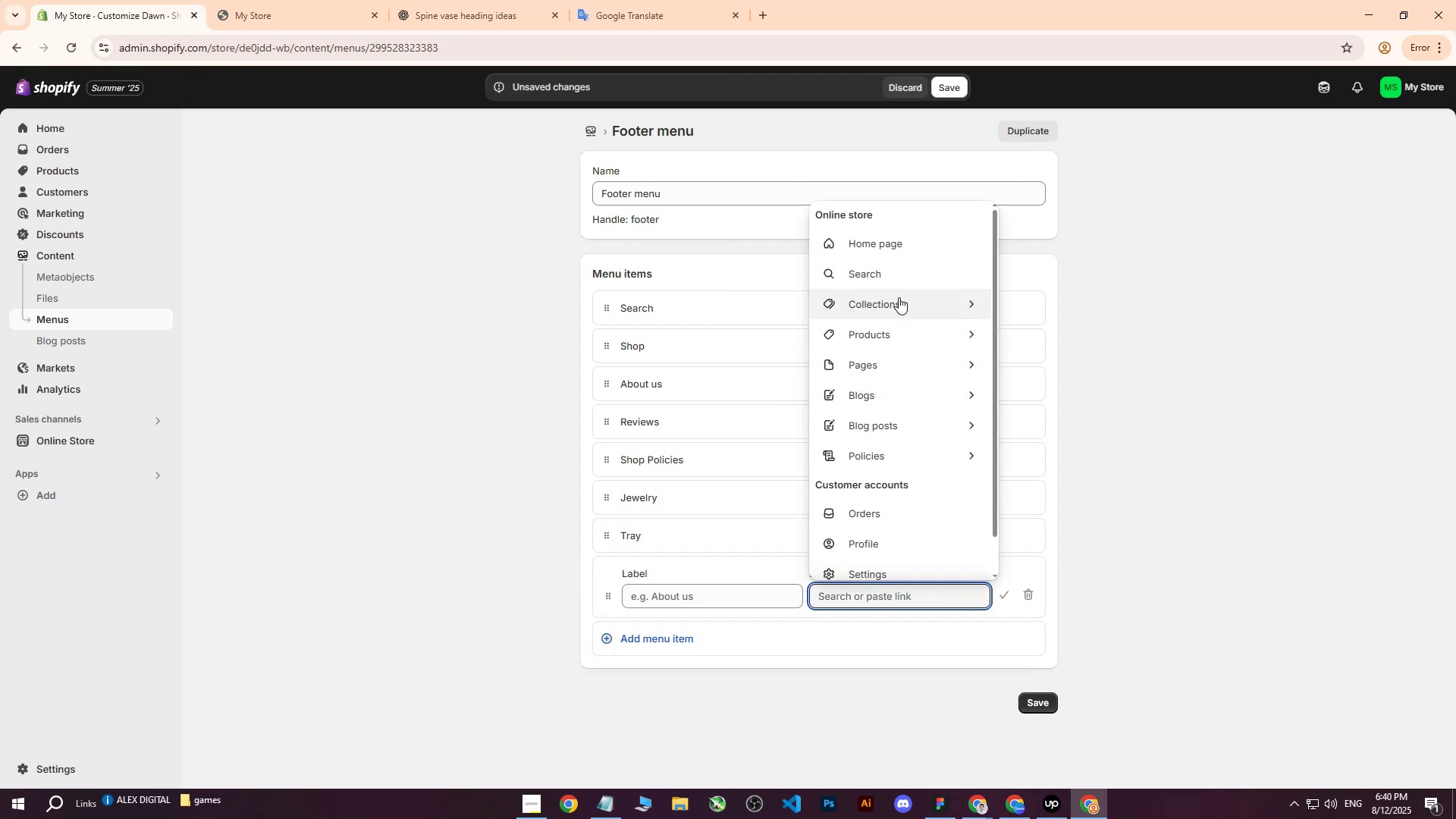 
left_click([899, 297])
 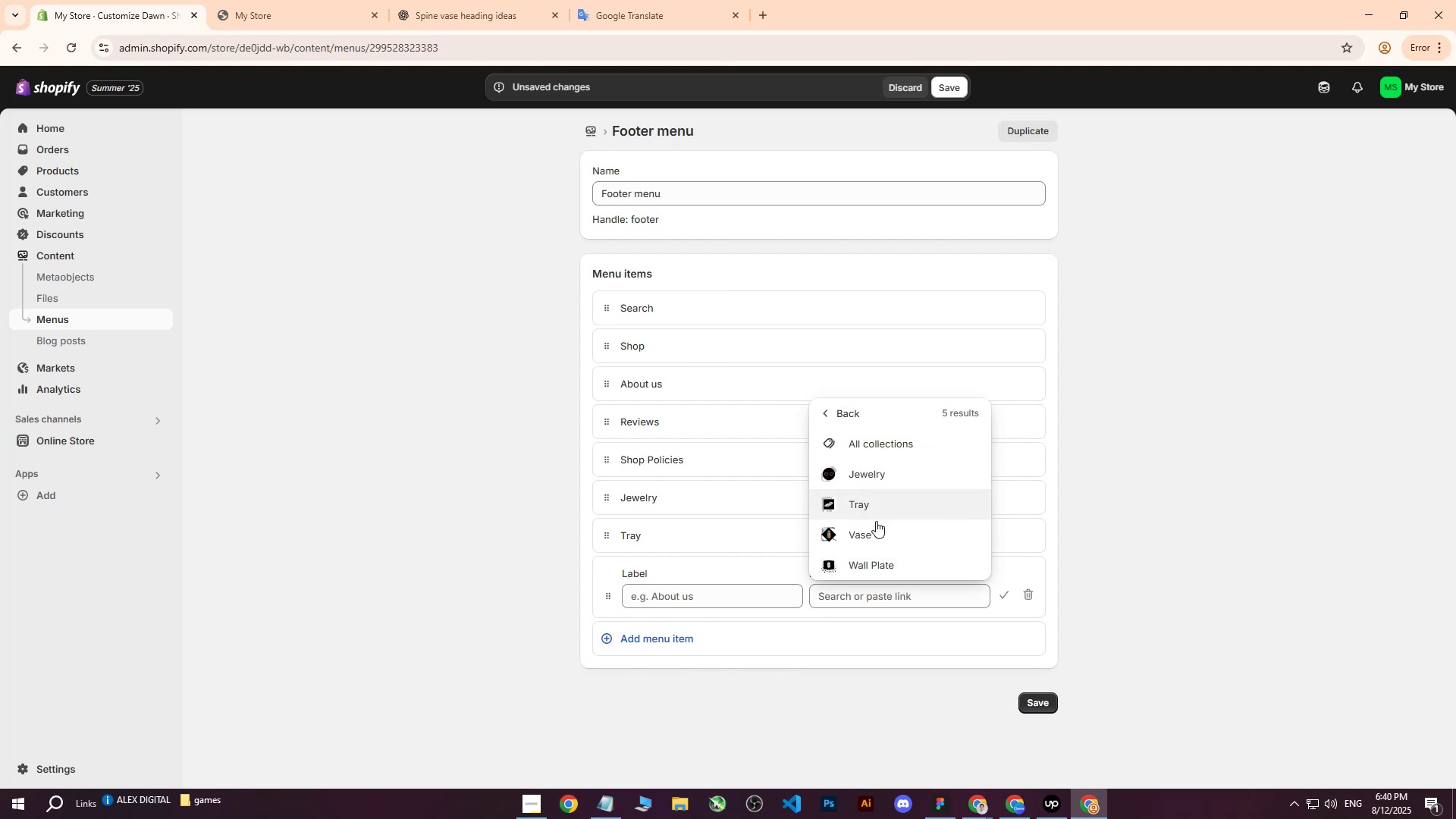 
left_click([873, 537])
 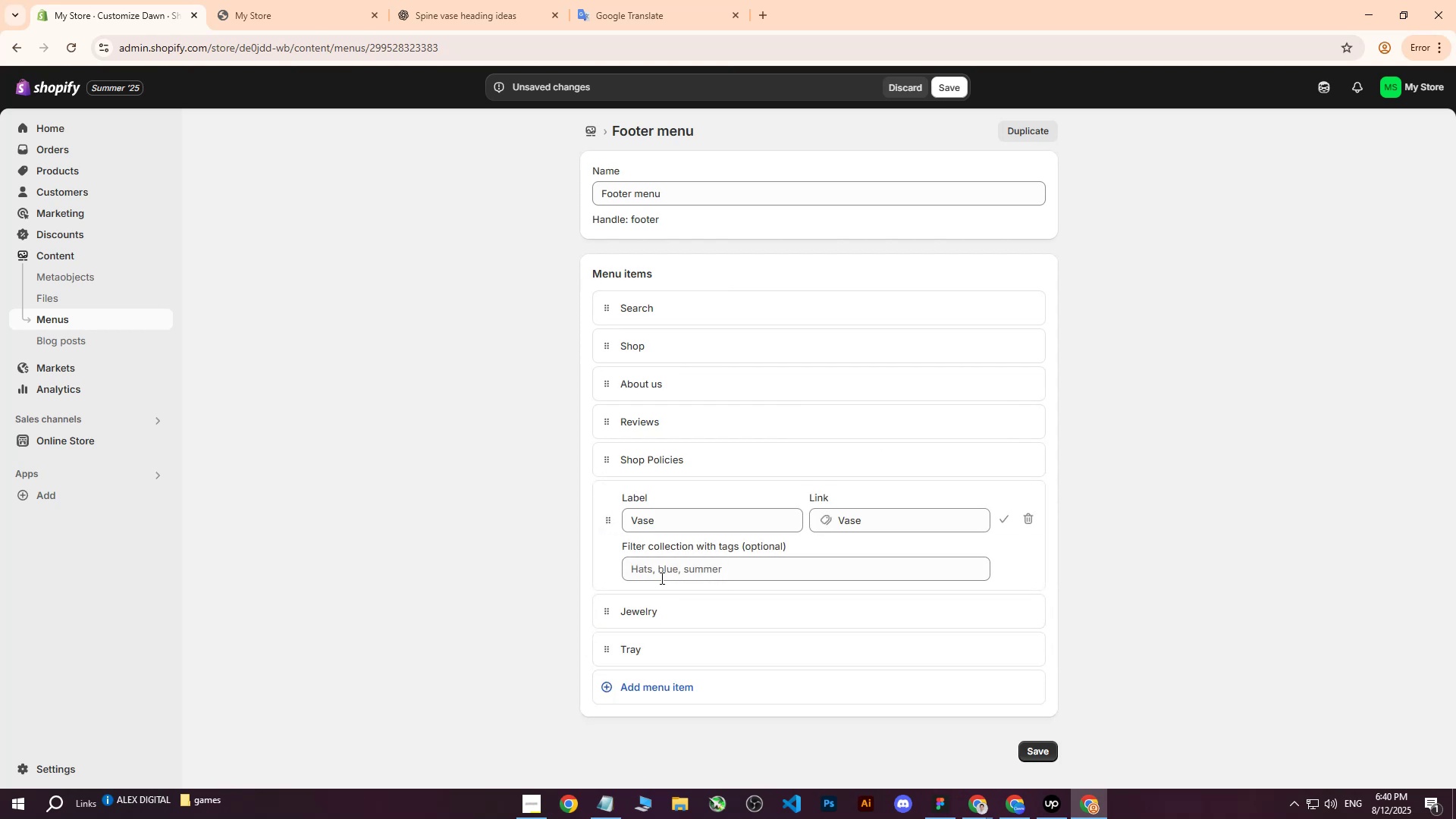 
left_click([1044, 748])
 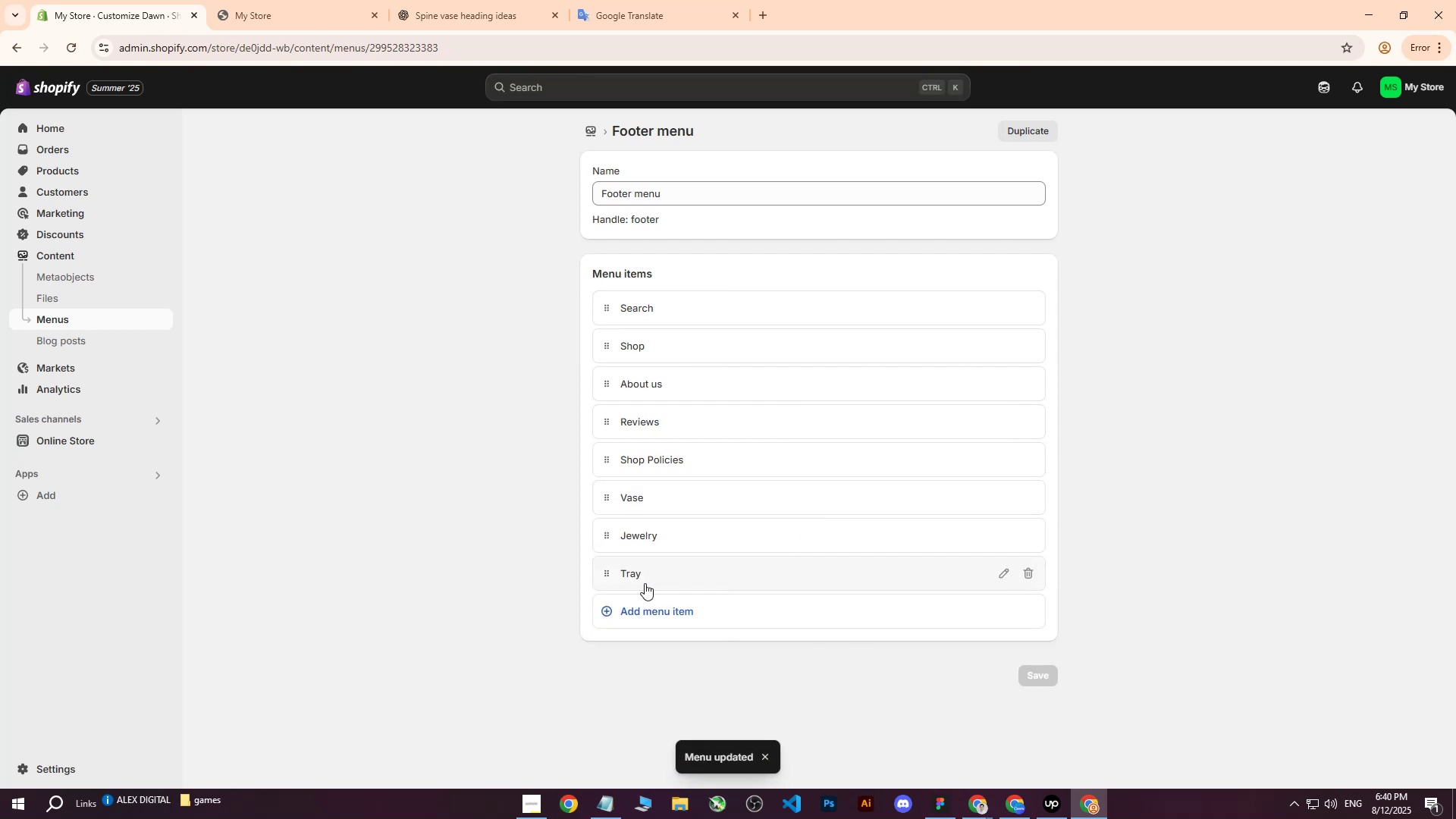 
left_click([624, 612])
 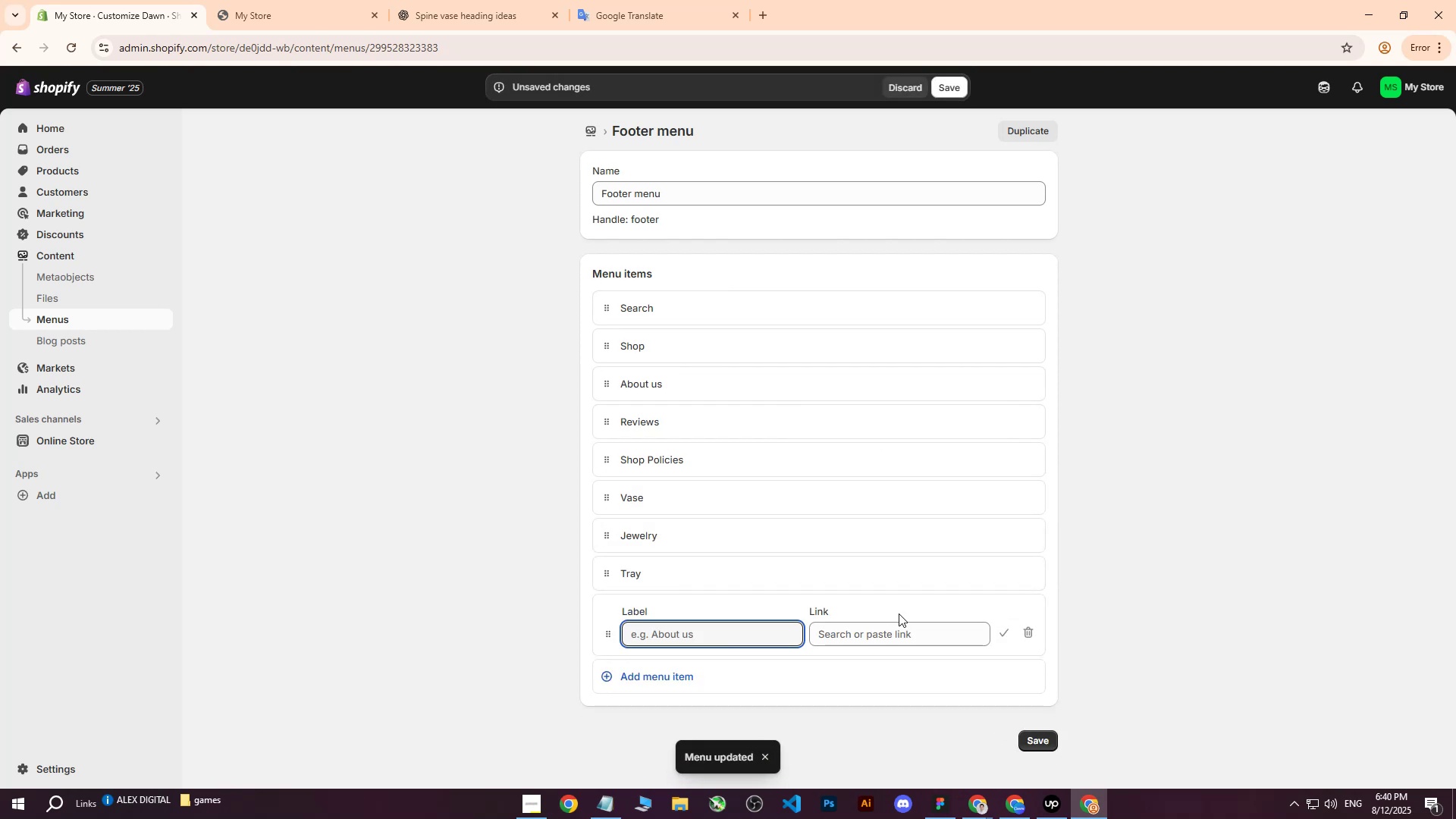 
left_click([886, 632])
 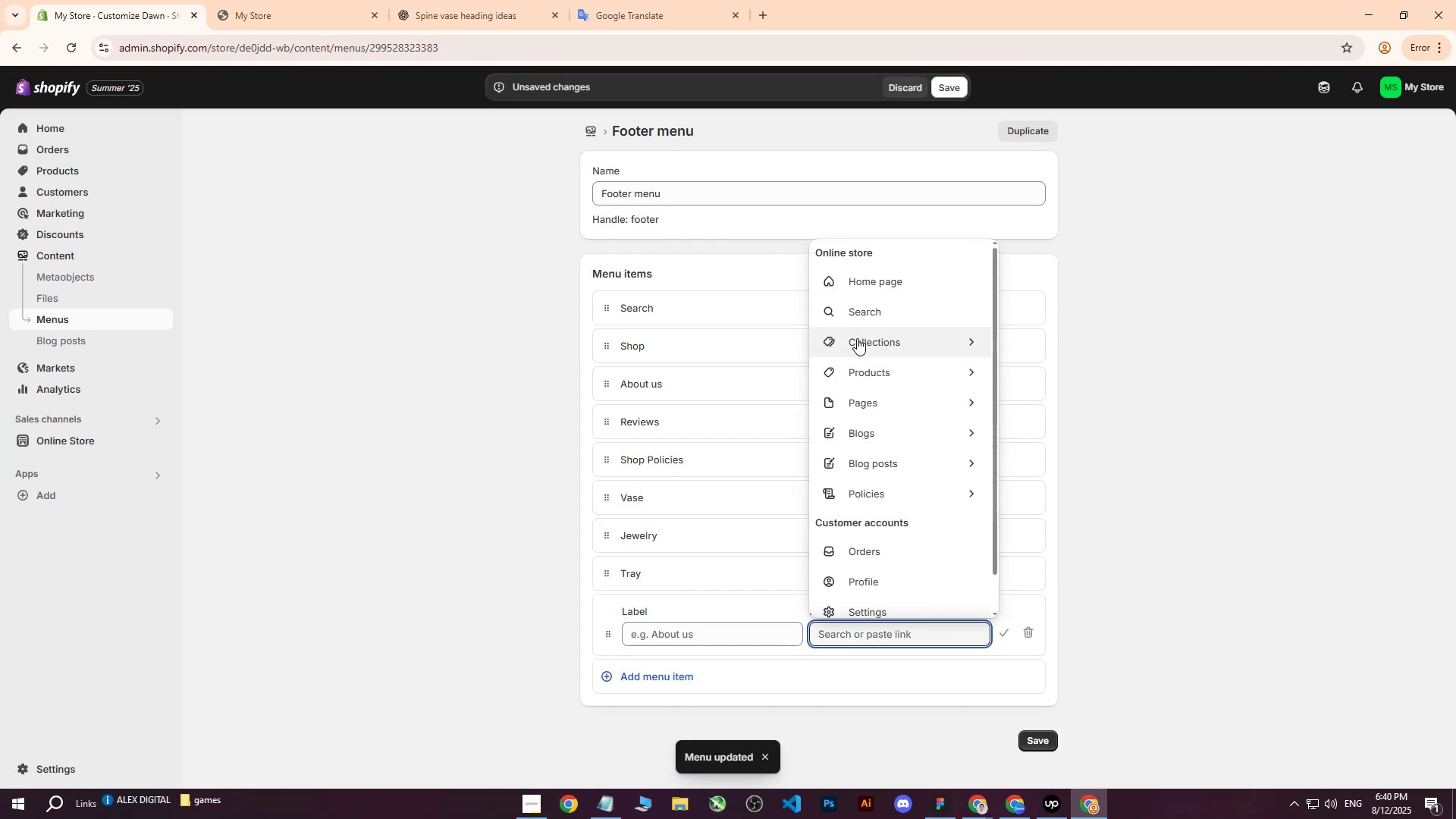 
left_click([859, 347])
 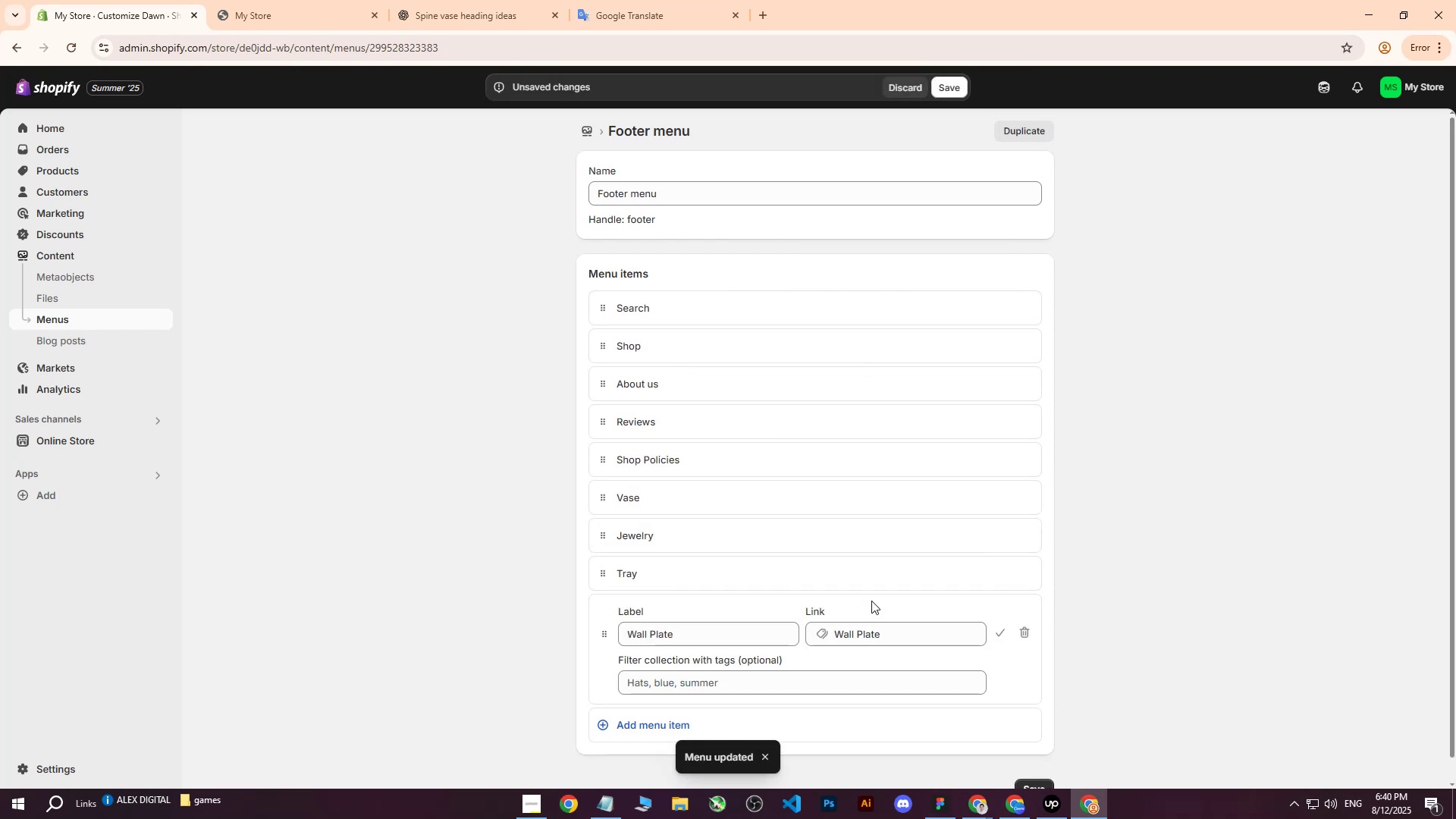 
scroll: coordinate [1068, 549], scroll_direction: down, amount: 2.0
 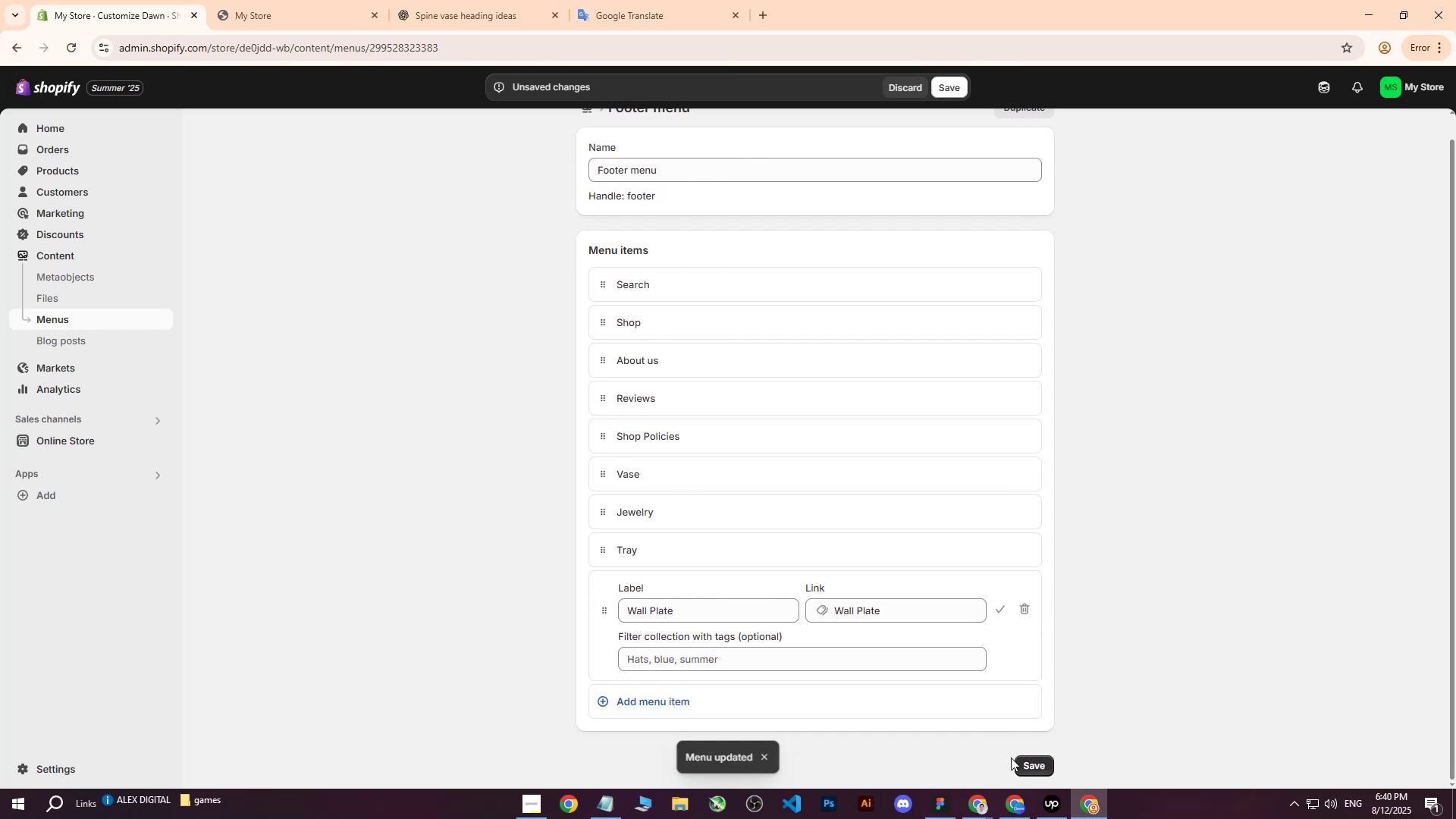 
left_click([1025, 766])
 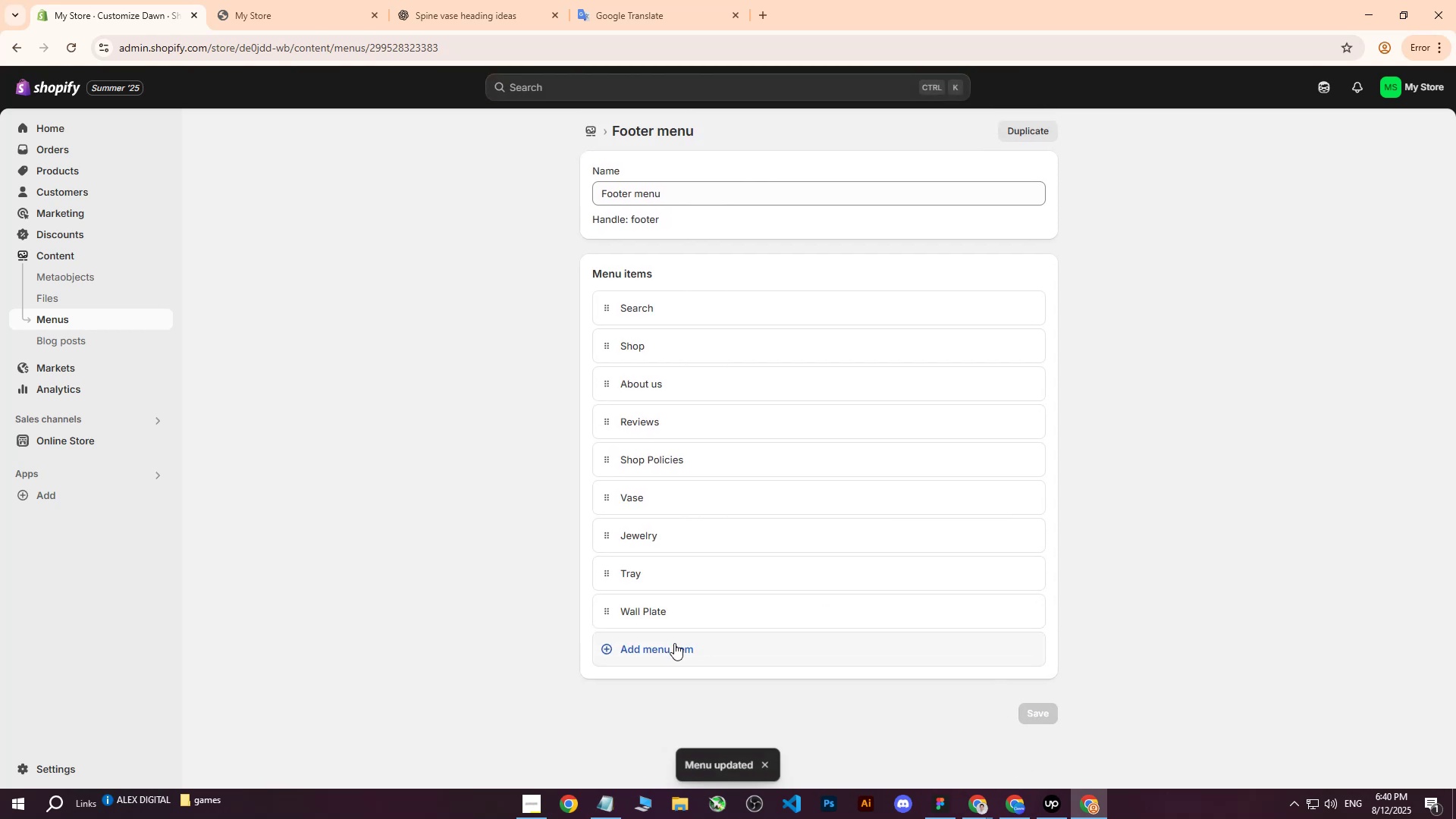 
left_click([630, 655])
 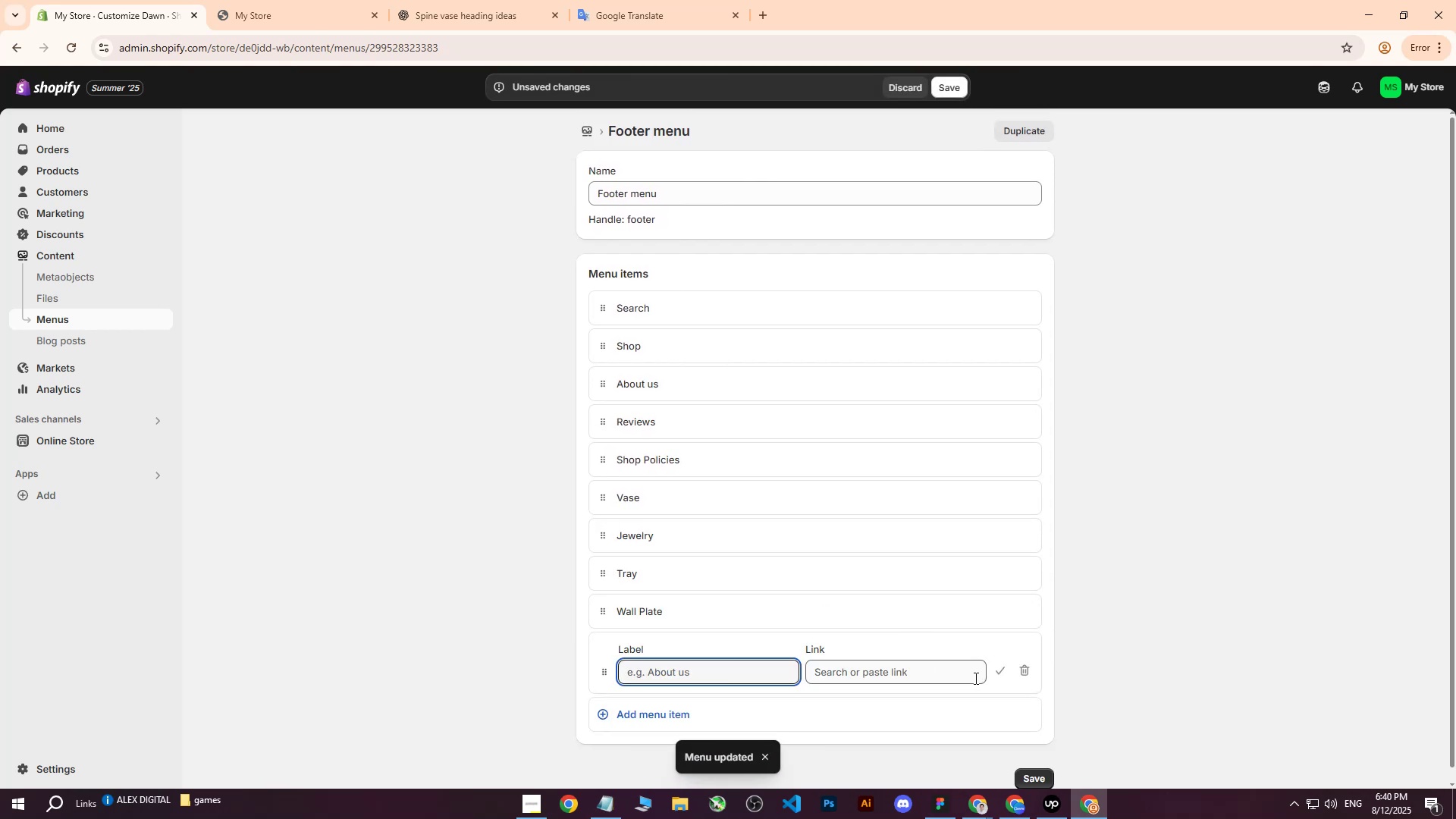 
left_click([927, 678])
 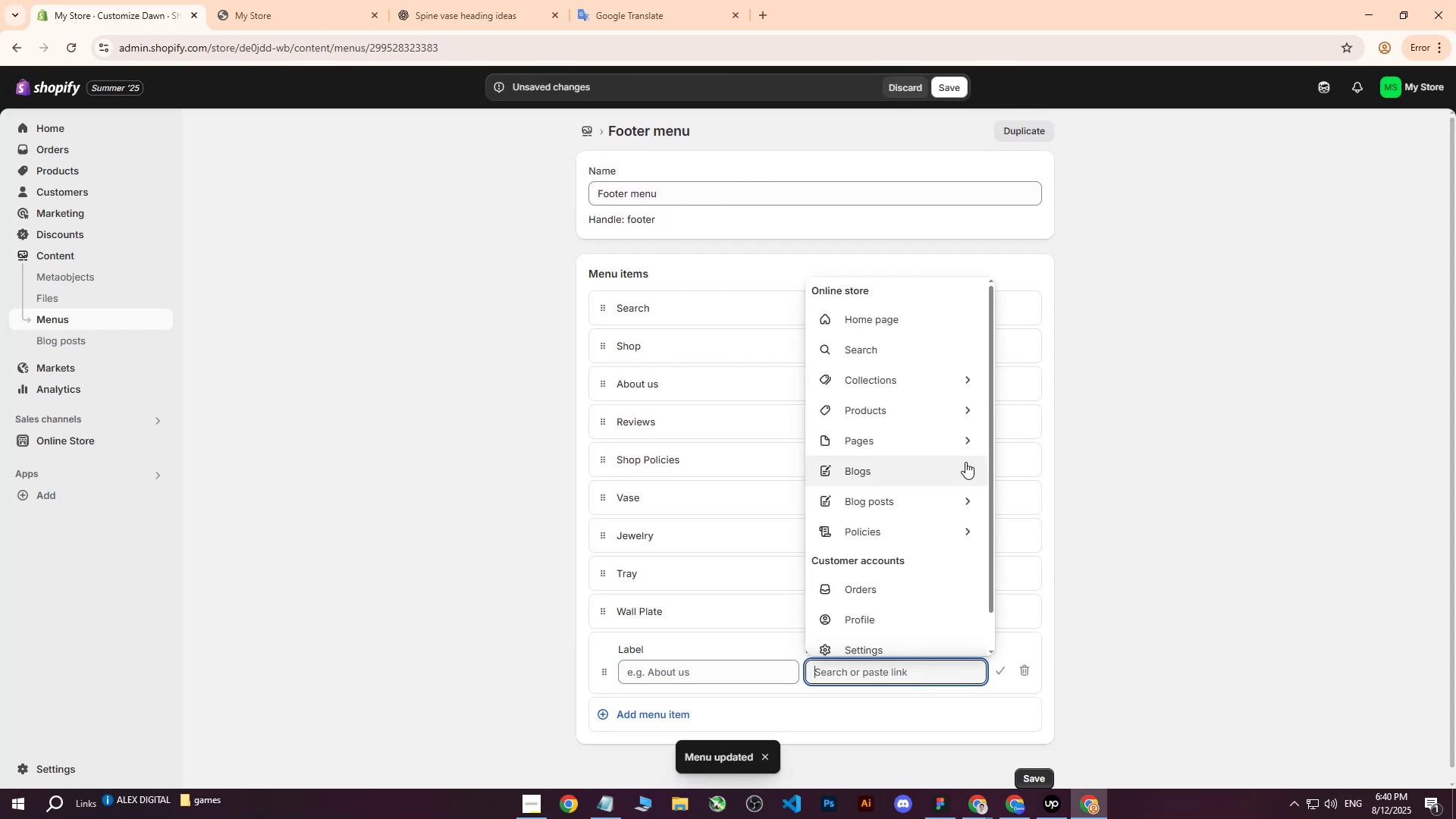 
scroll: coordinate [913, 472], scroll_direction: down, amount: 3.0
 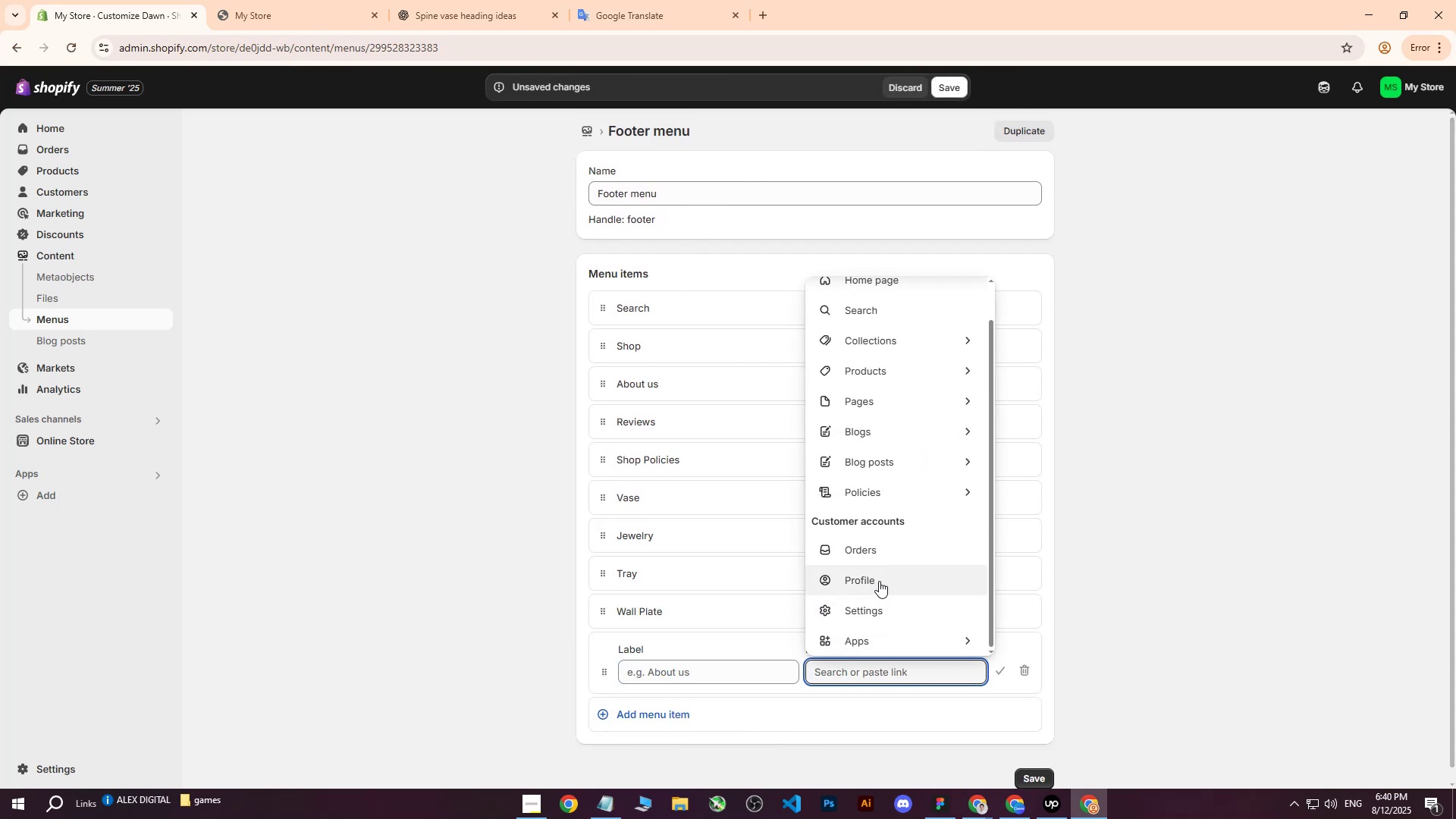 
wait(6.05)
 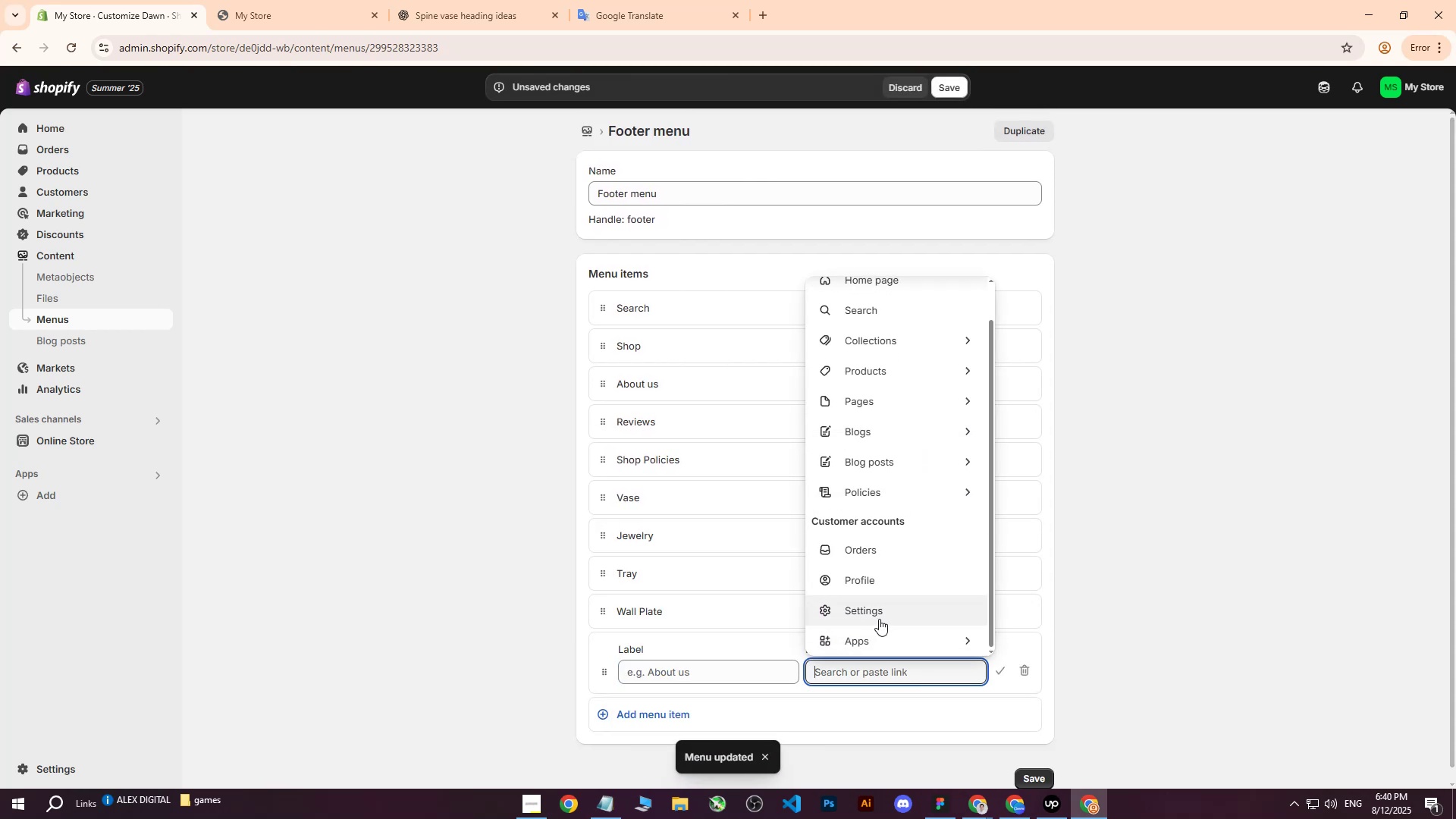 
left_click([879, 581])
 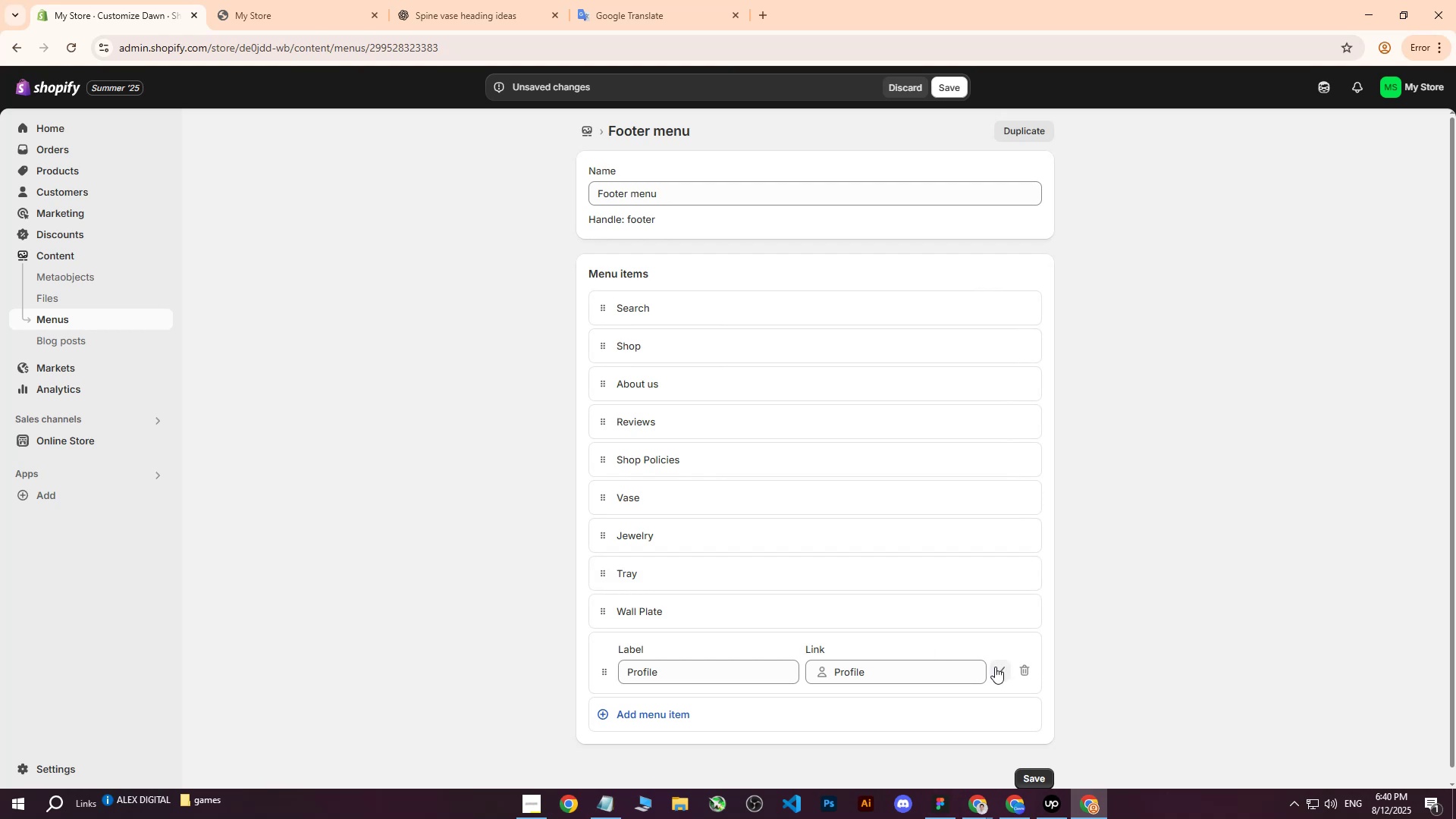 
left_click([996, 669])
 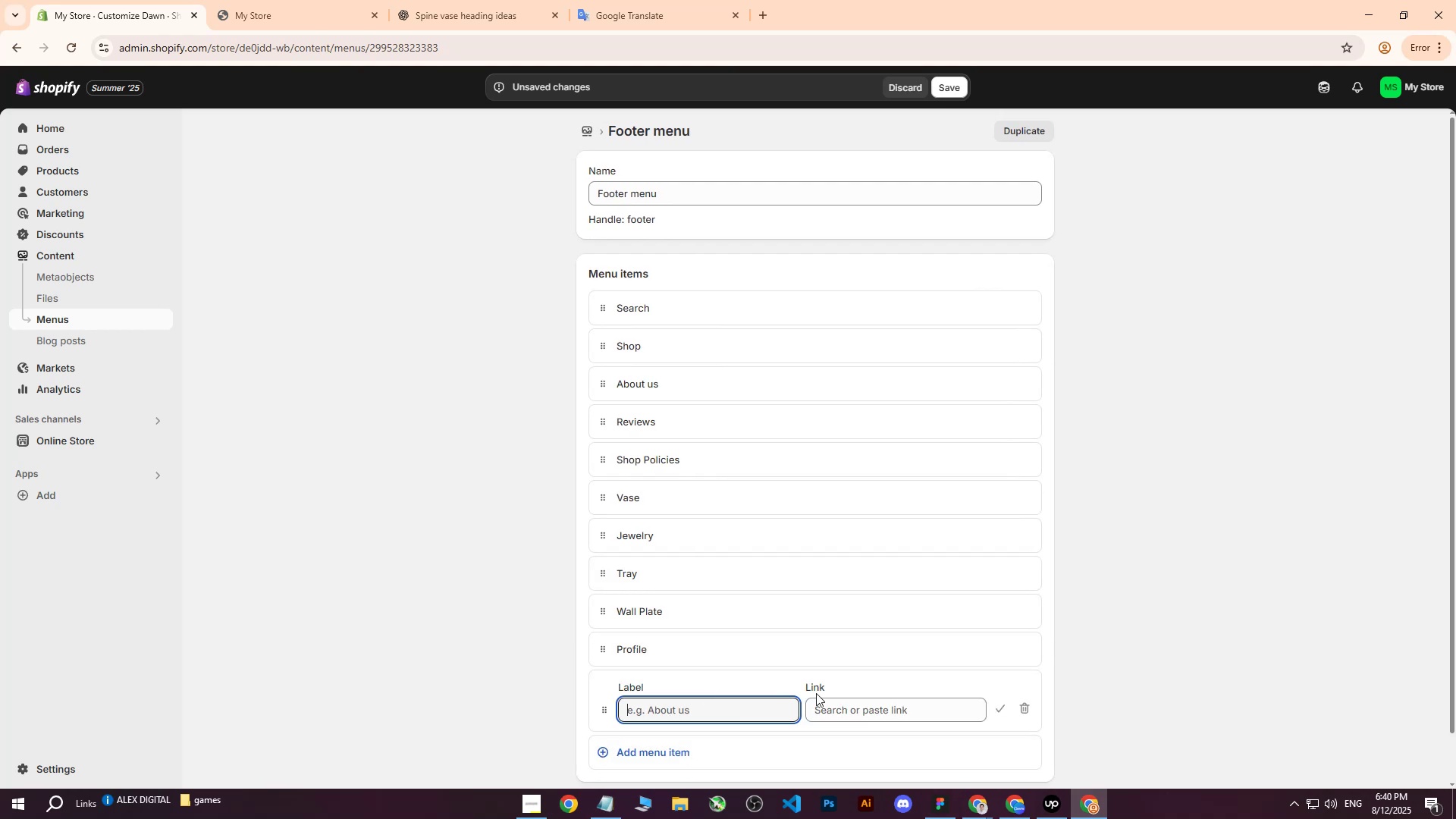 
left_click([729, 701])
 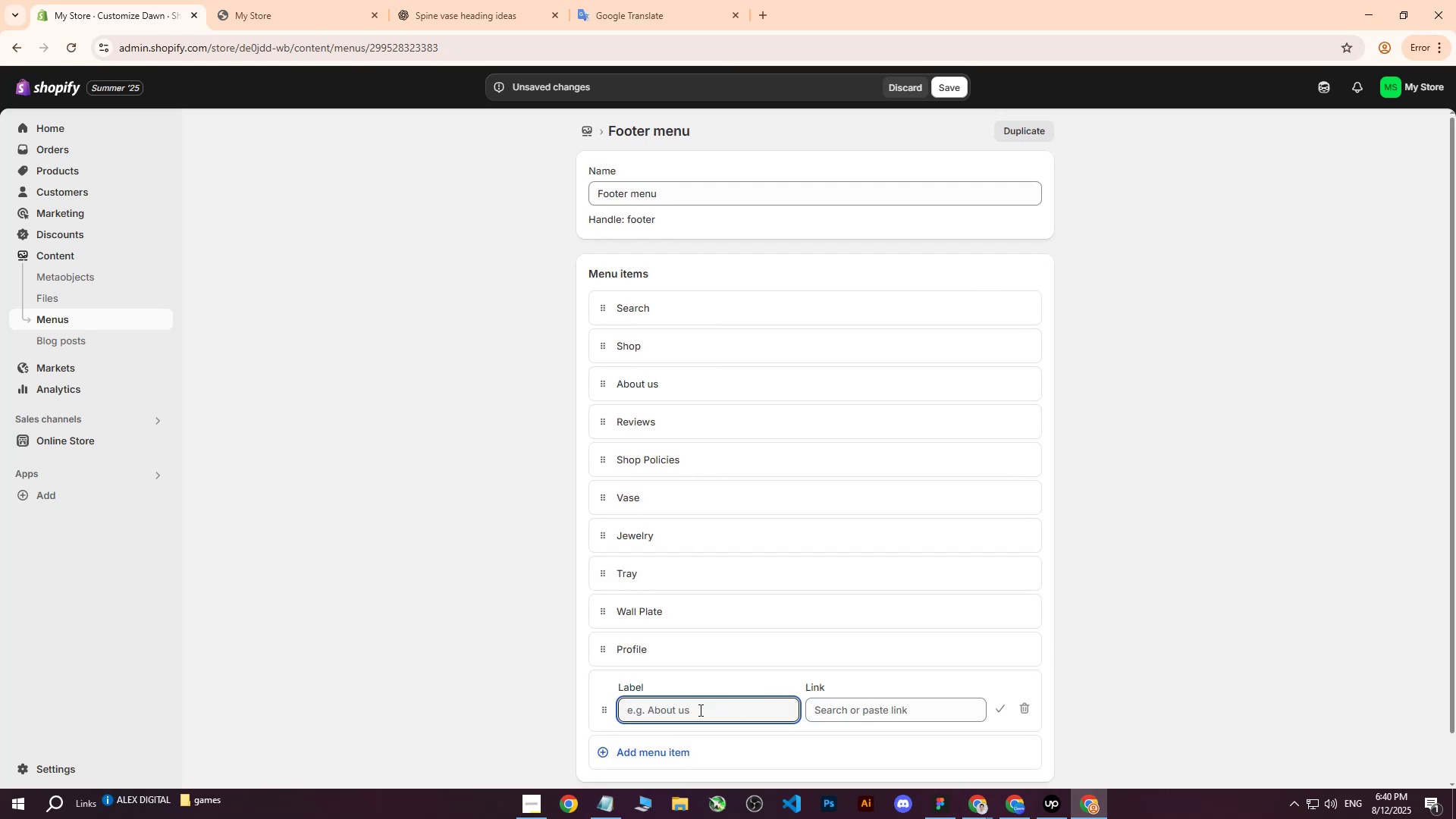 
left_click([699, 710])
 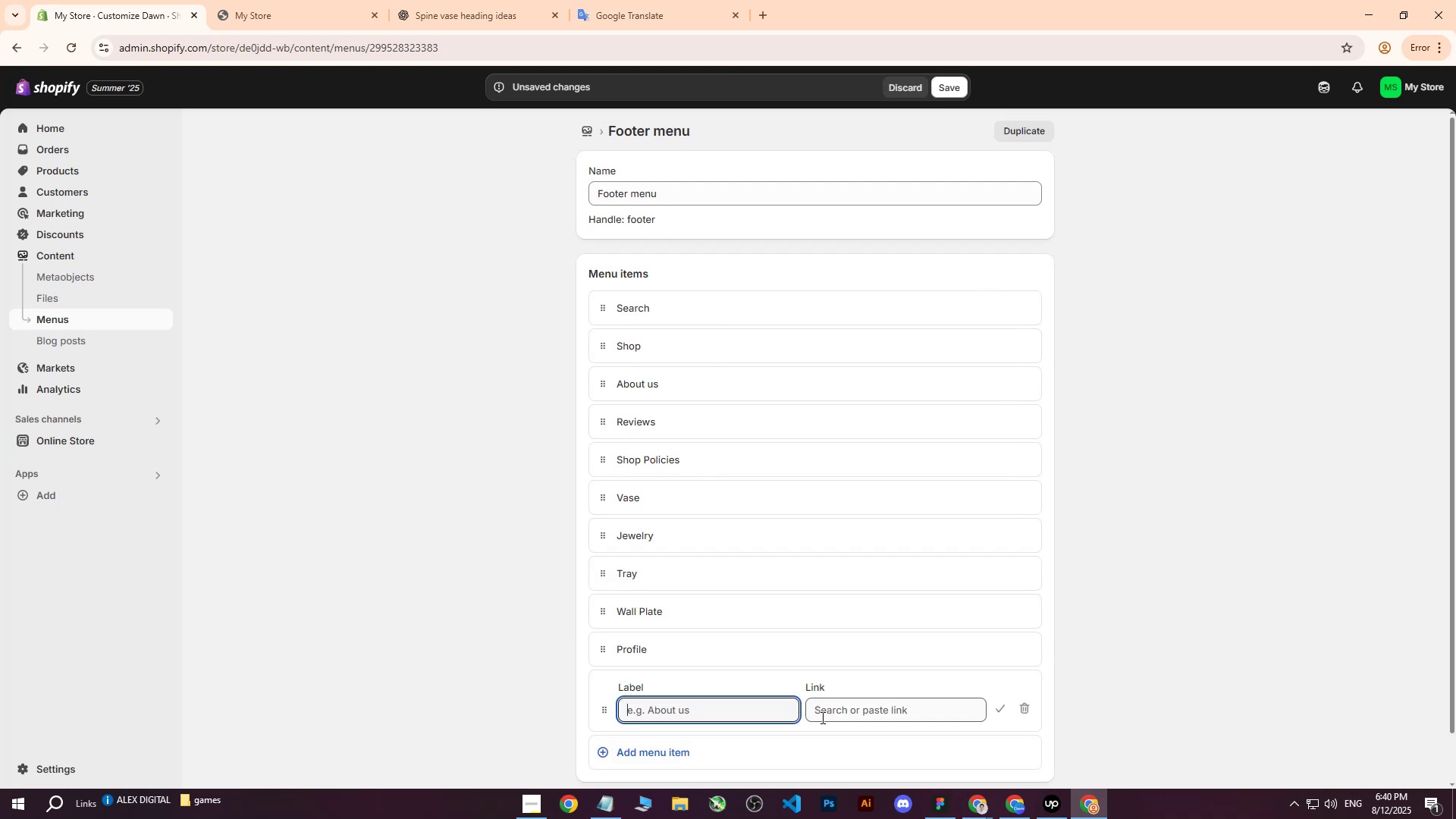 
left_click([836, 720])
 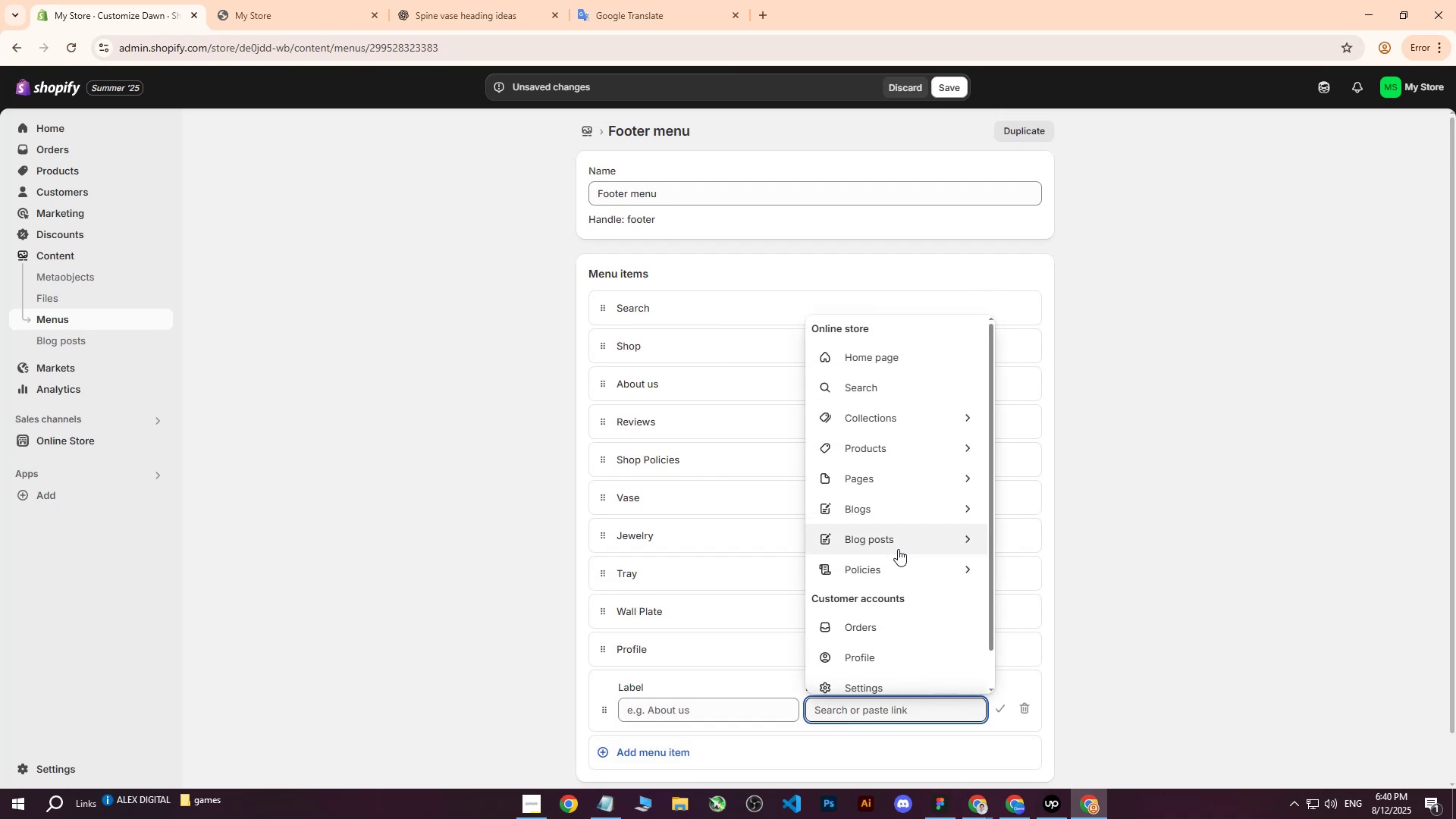 
scroll: coordinate [900, 596], scroll_direction: down, amount: 7.0
 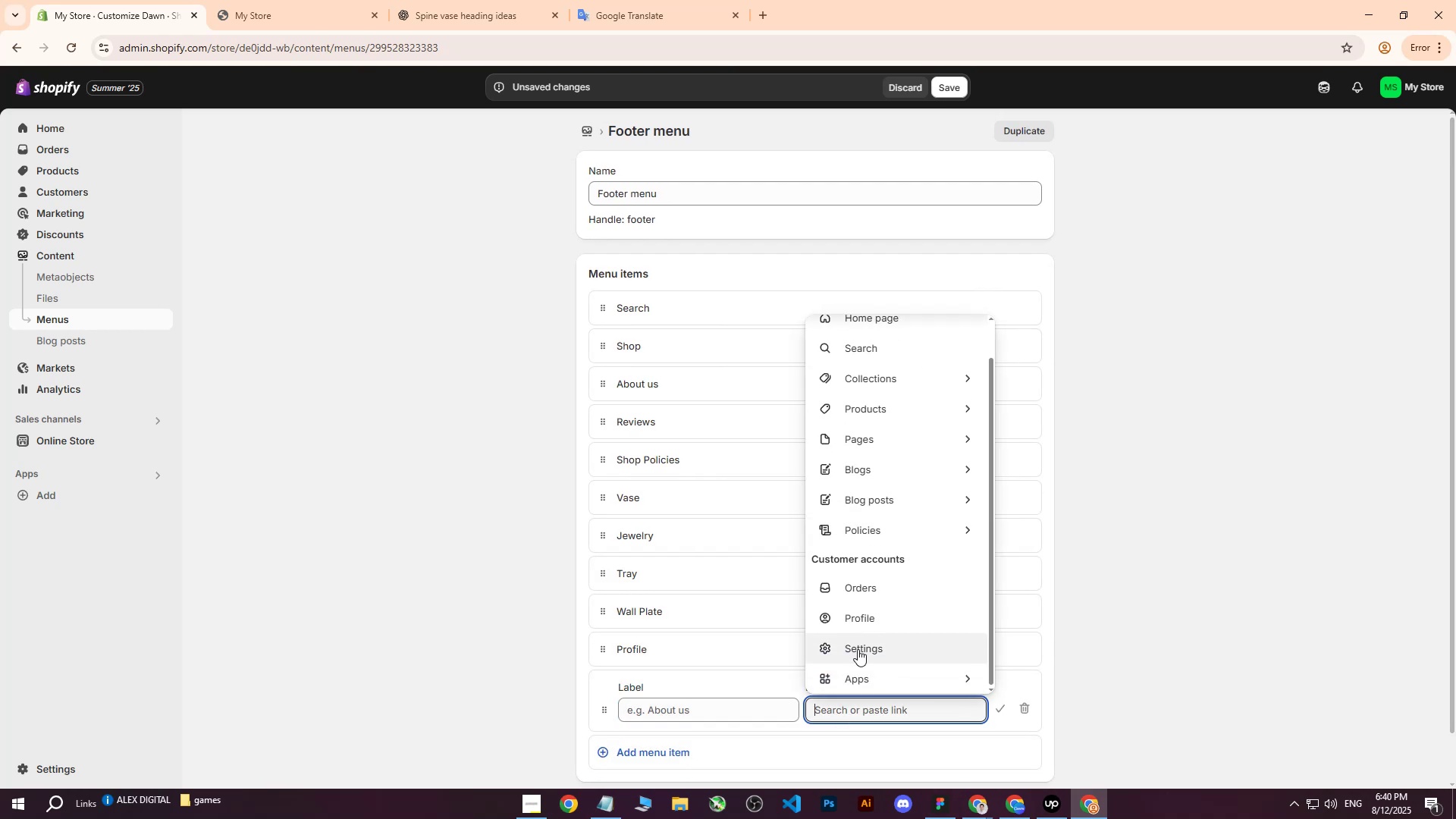 
left_click([858, 649])
 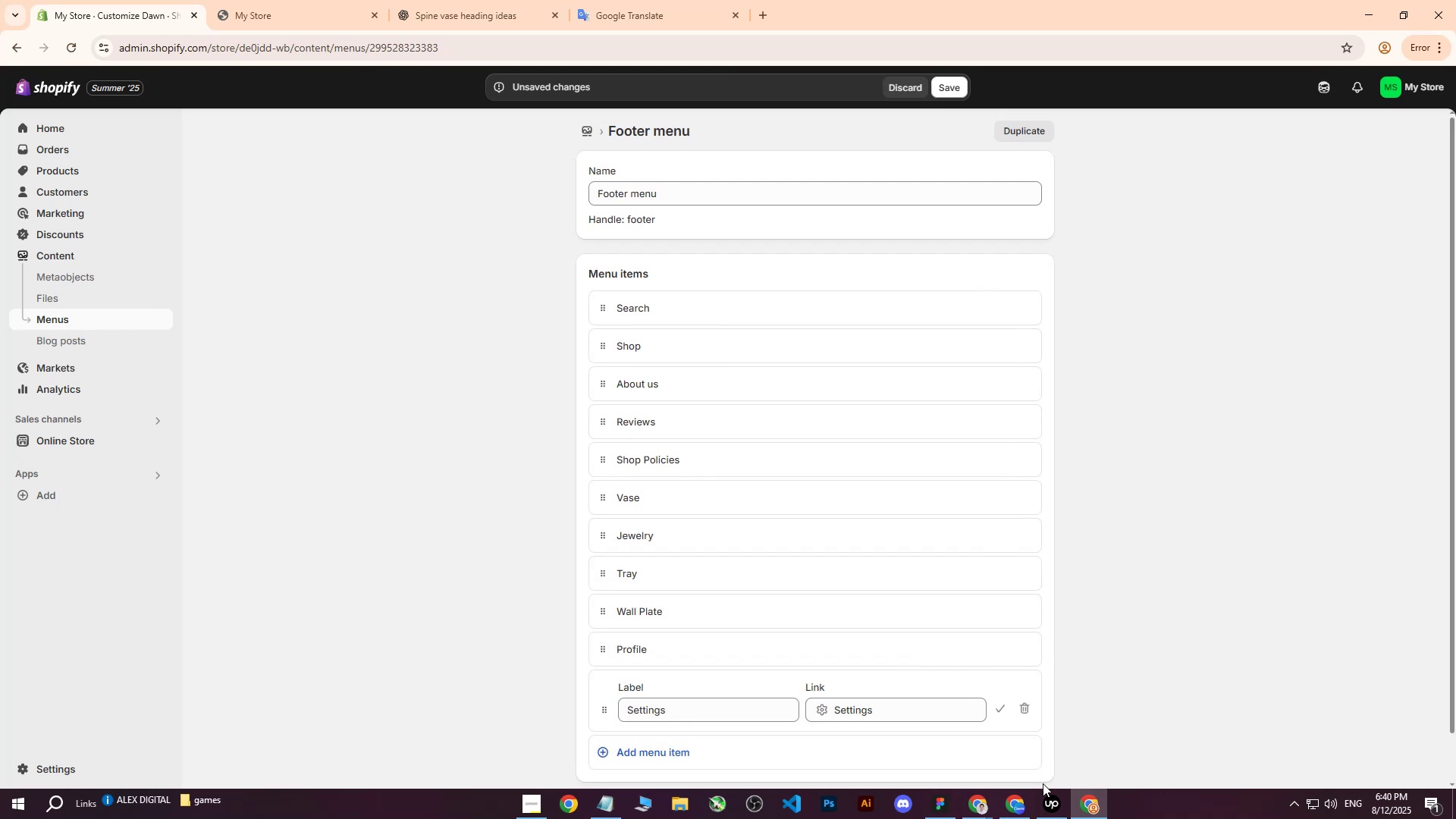 
scroll: coordinate [1008, 413], scroll_direction: down, amount: 5.0
 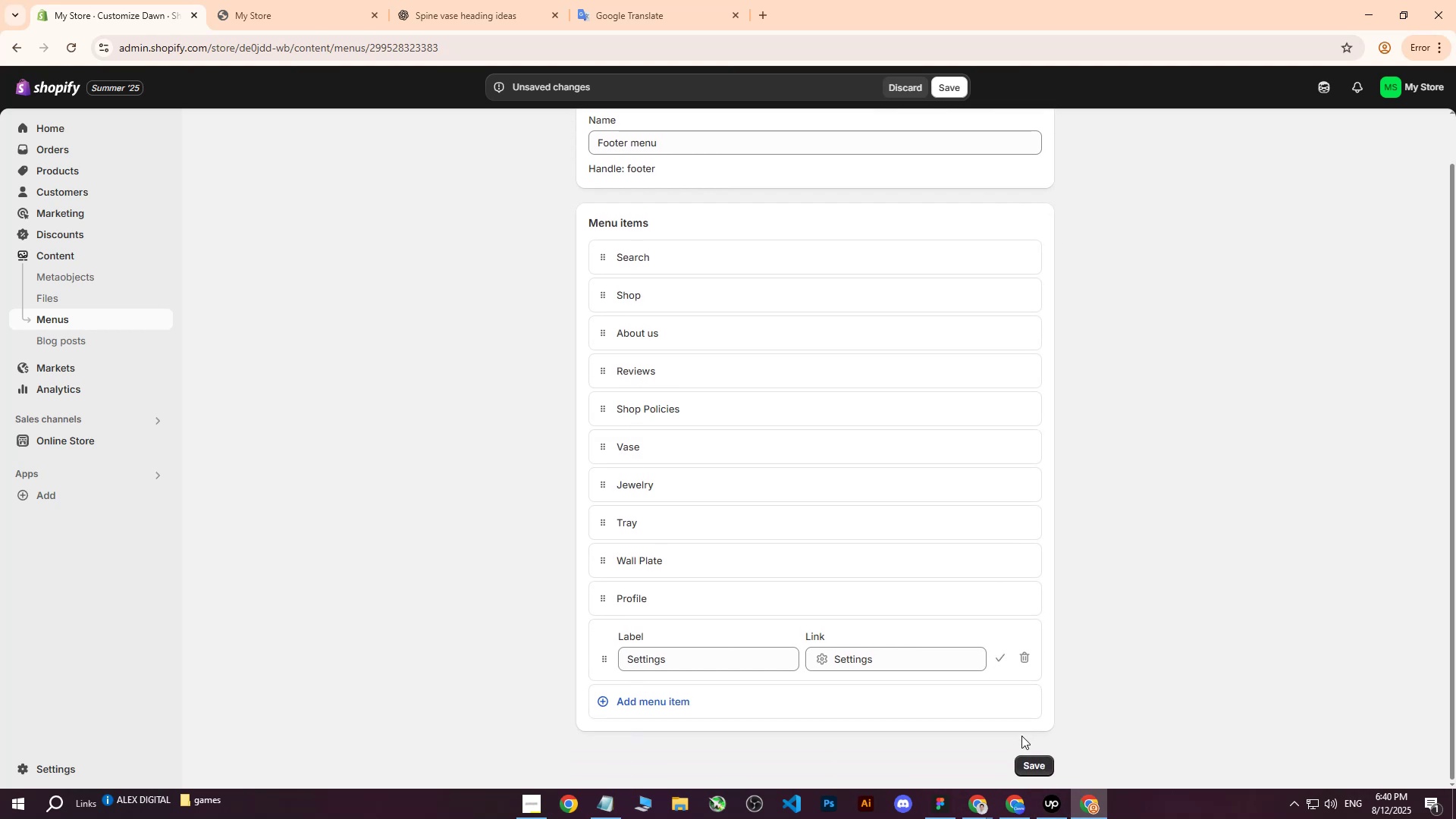 
left_click([1022, 764])
 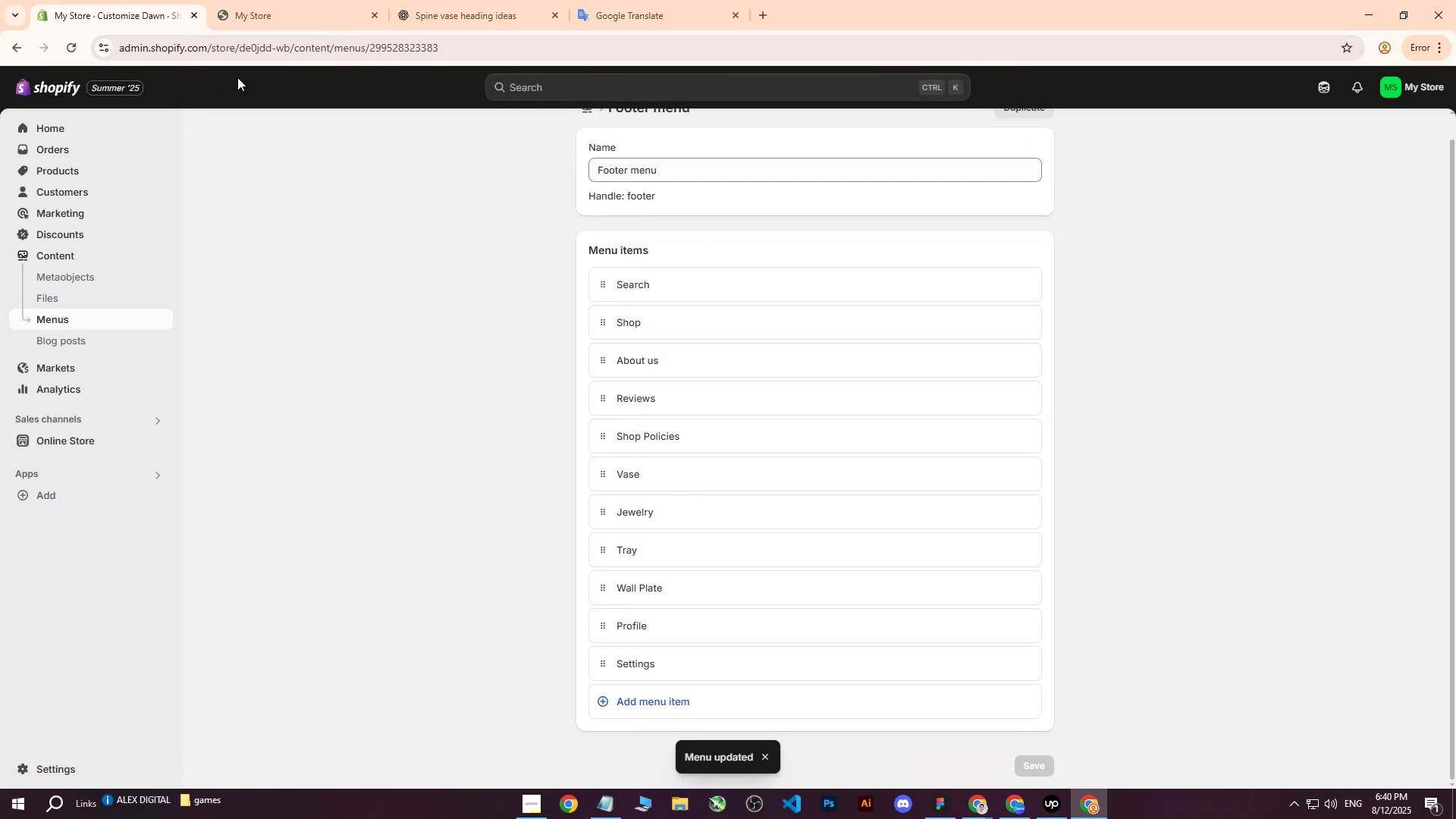 
left_click([370, 17])
 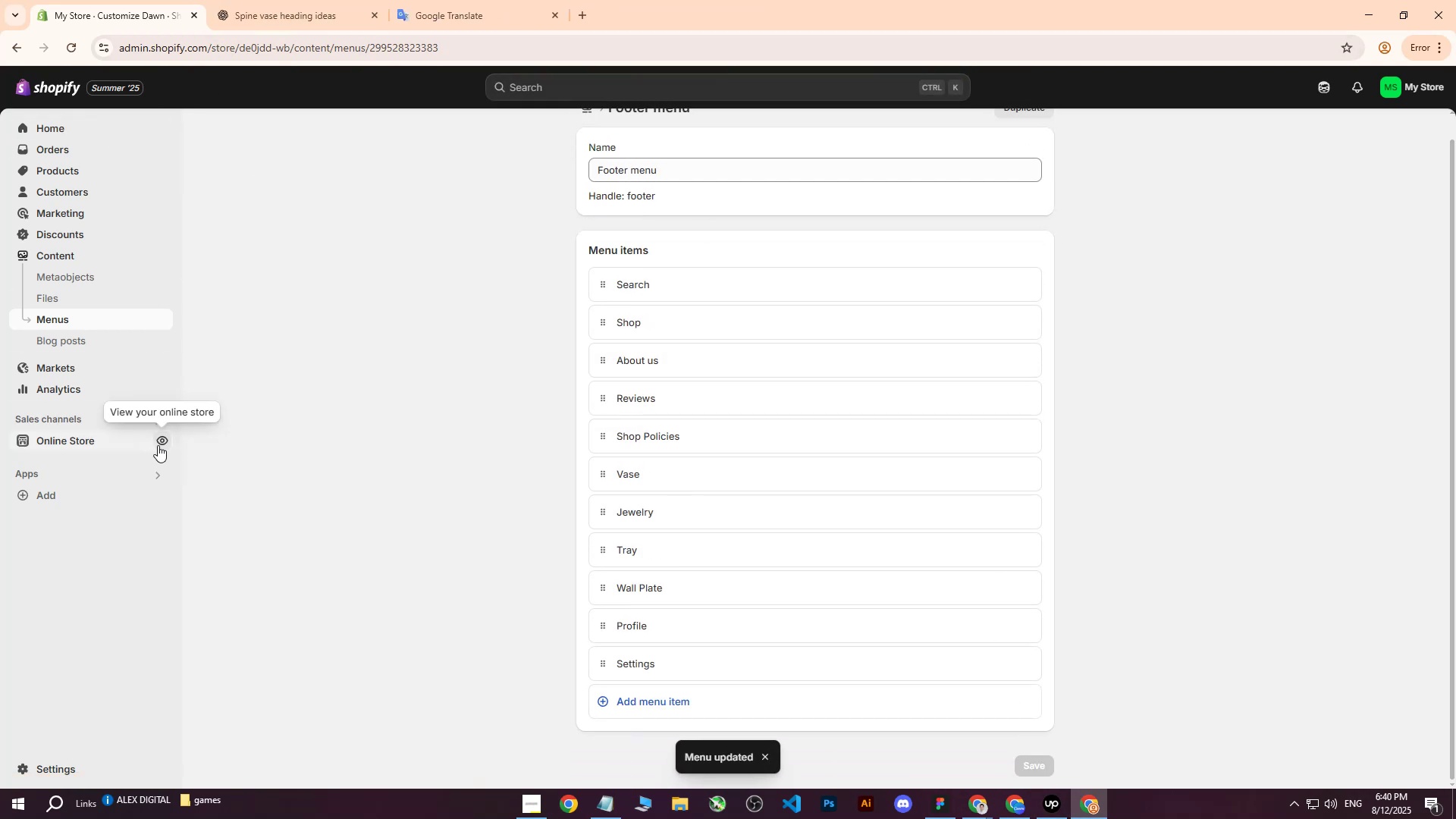 
left_click([162, 440])
 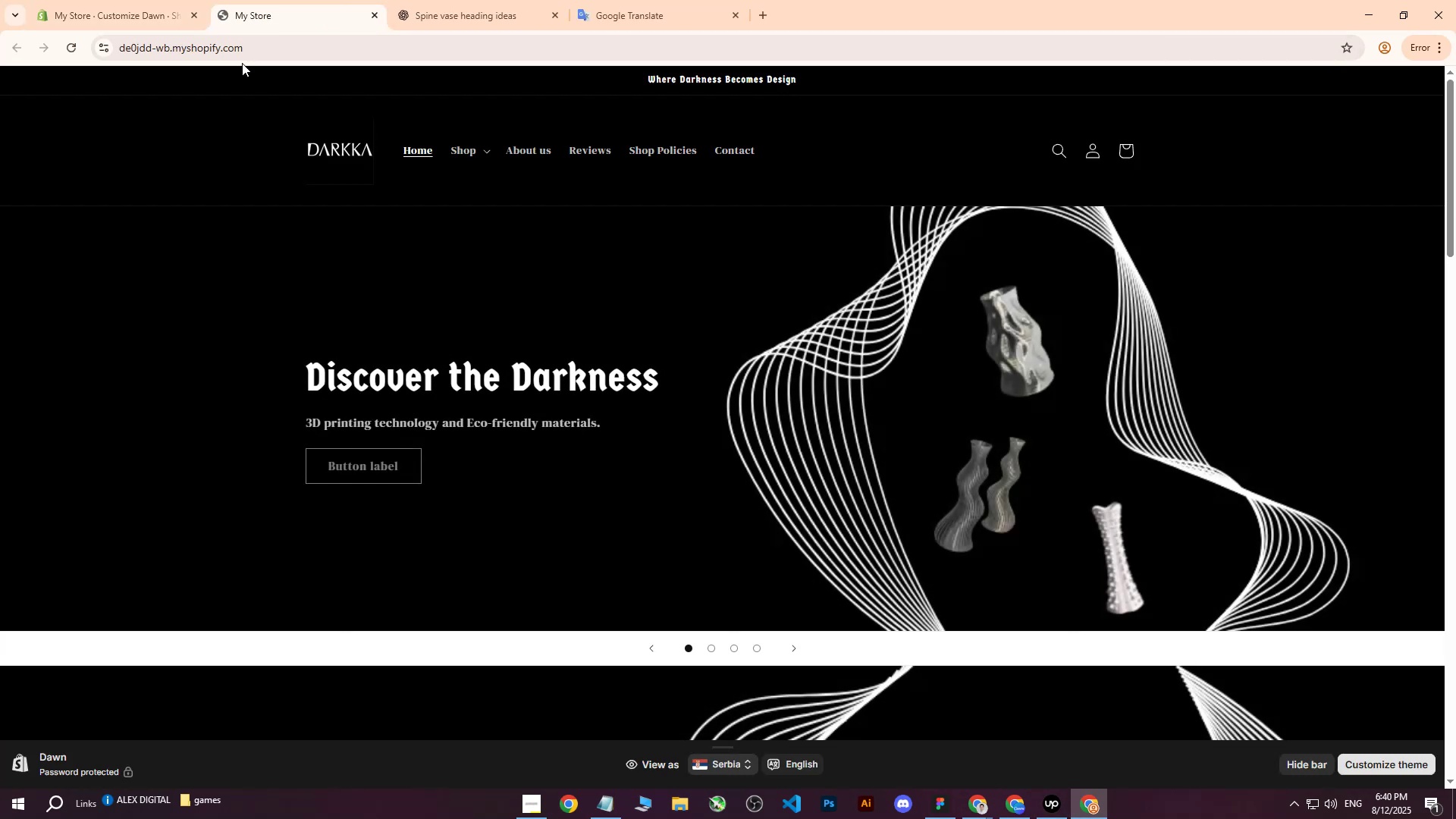 
scroll: coordinate [538, 433], scroll_direction: down, amount: 38.0
 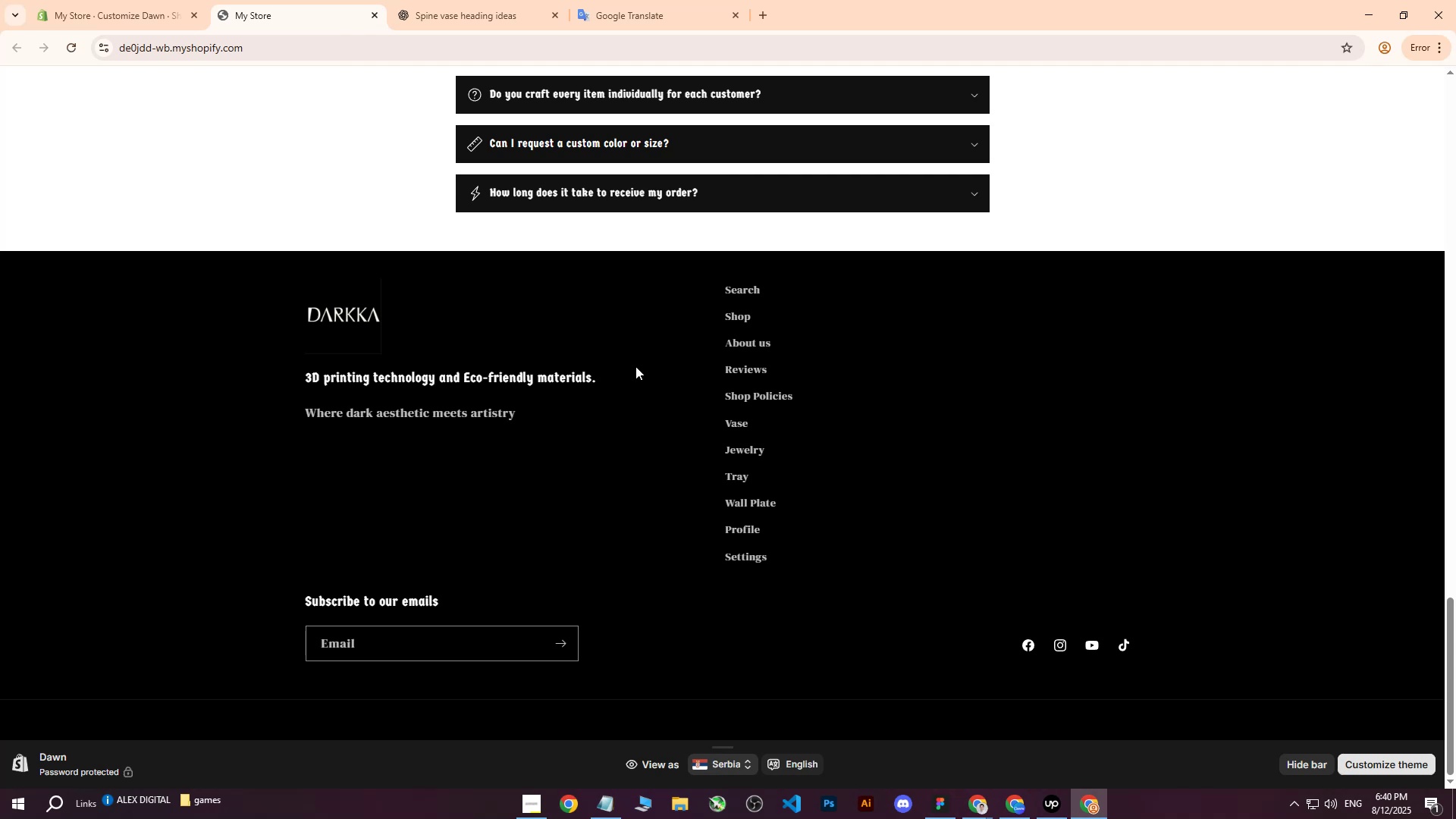 
wait(6.59)
 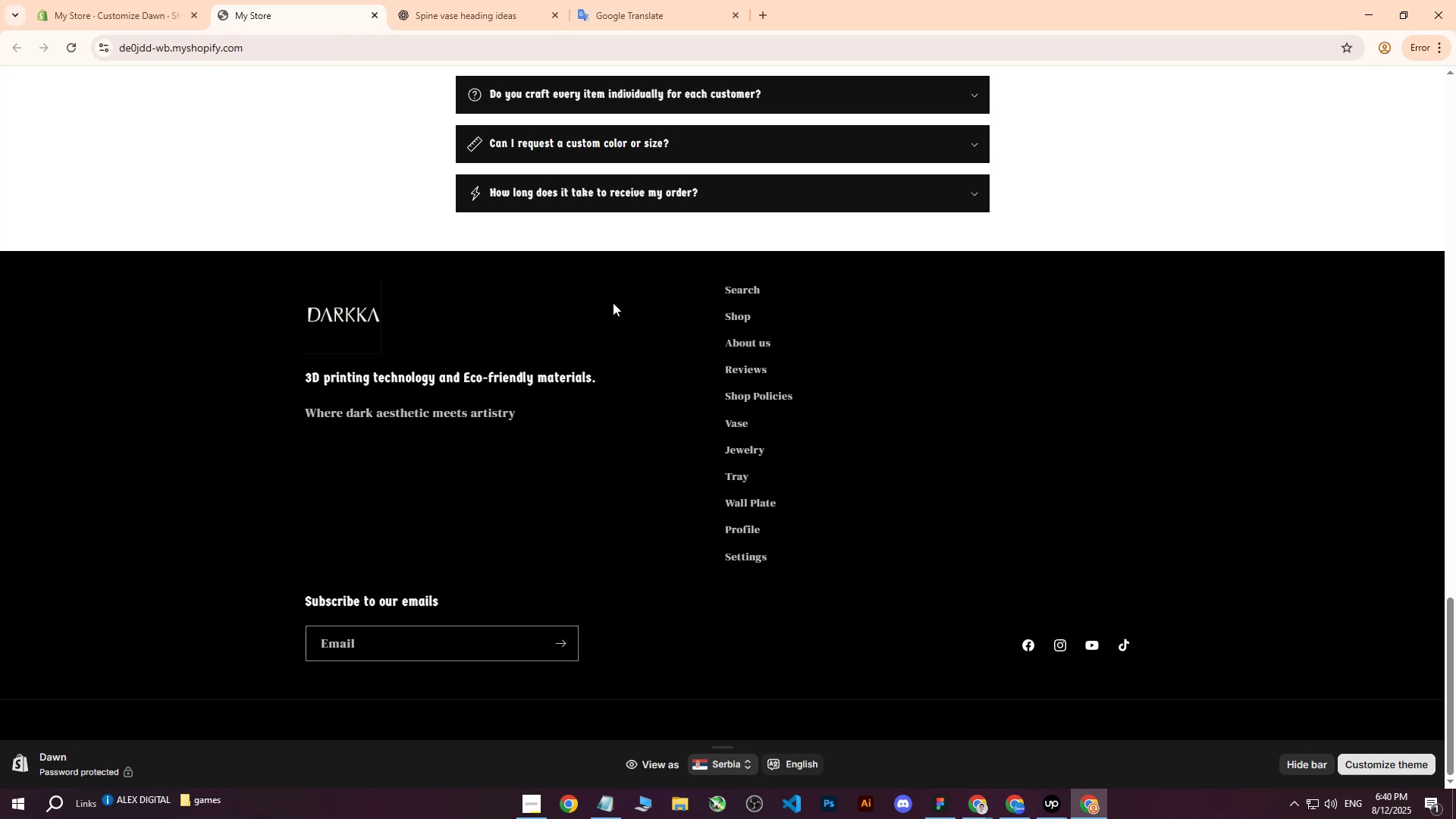 
scroll: coordinate [820, 336], scroll_direction: down, amount: 9.0
 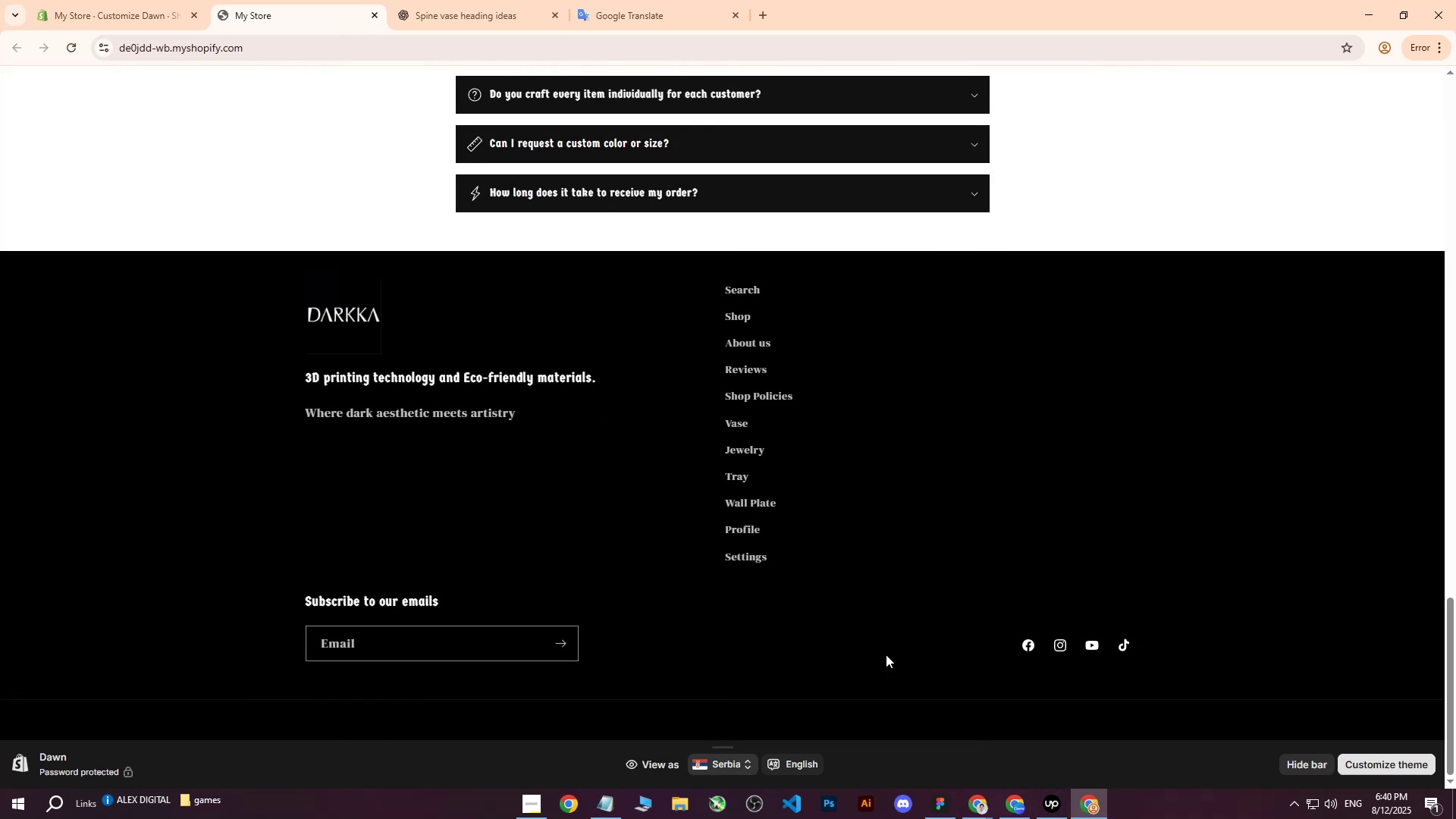 
left_click([112, 0])
 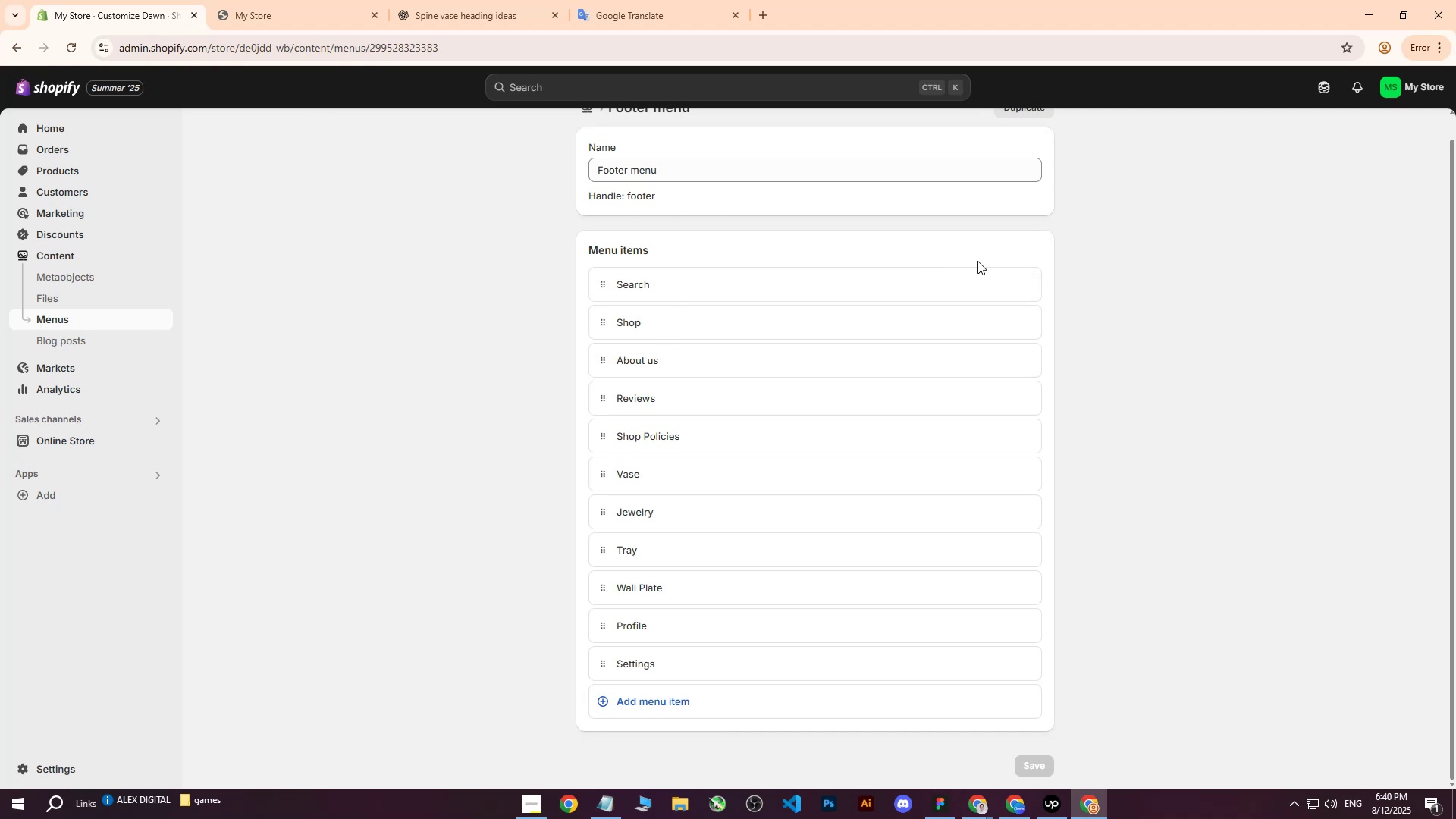 
left_click([1021, 284])
 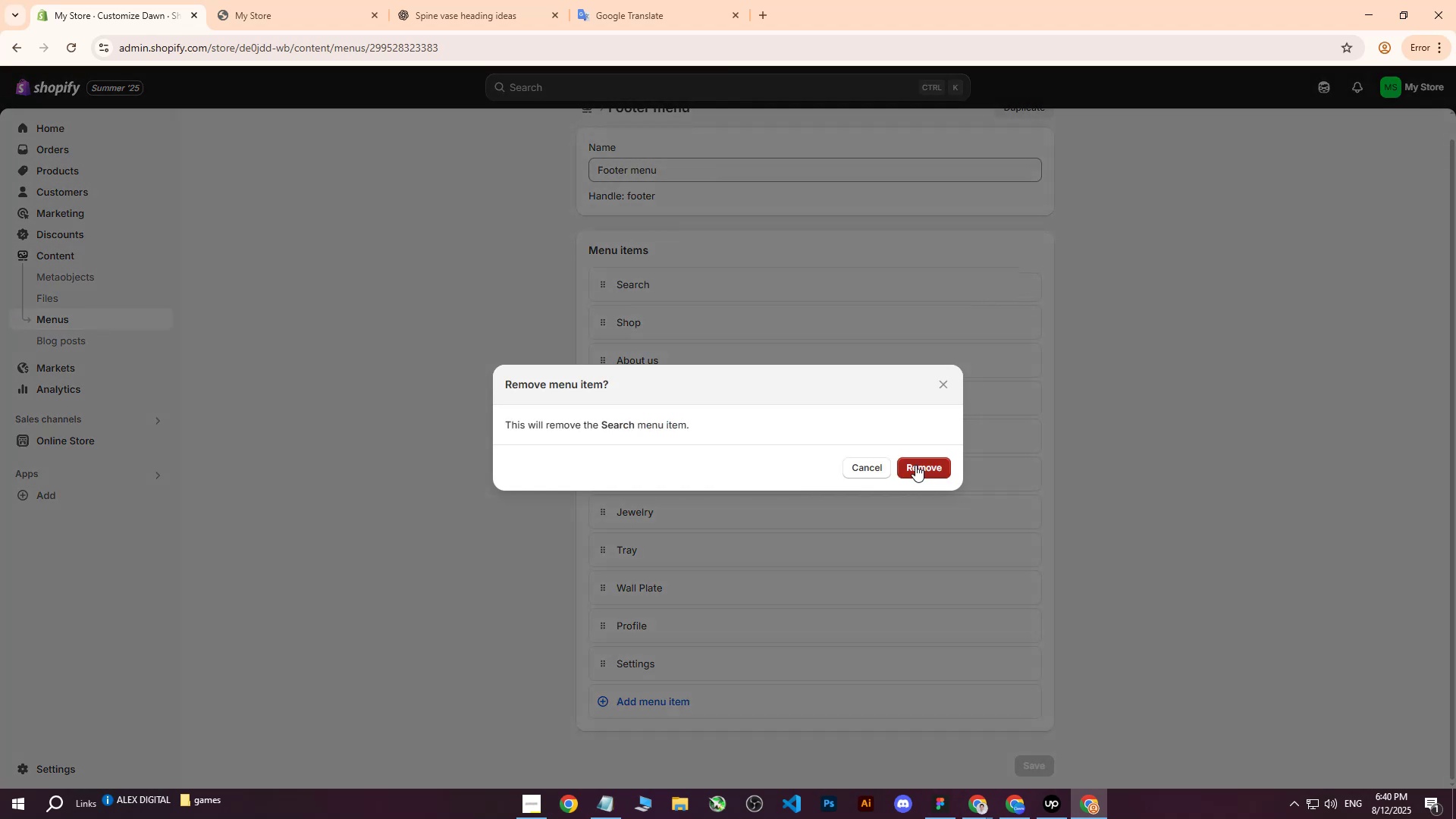 
left_click([915, 466])
 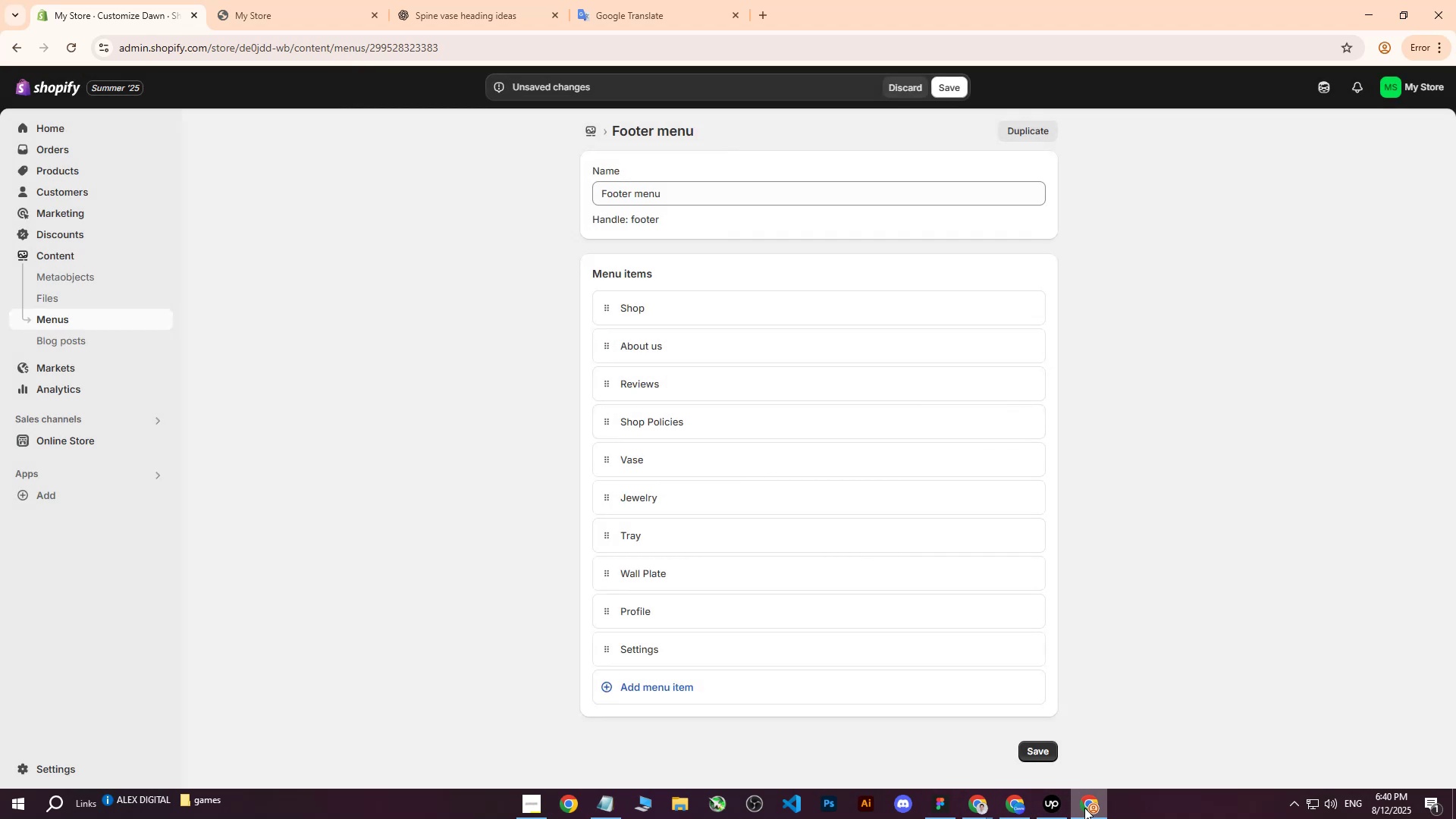 
left_click([1084, 805])
 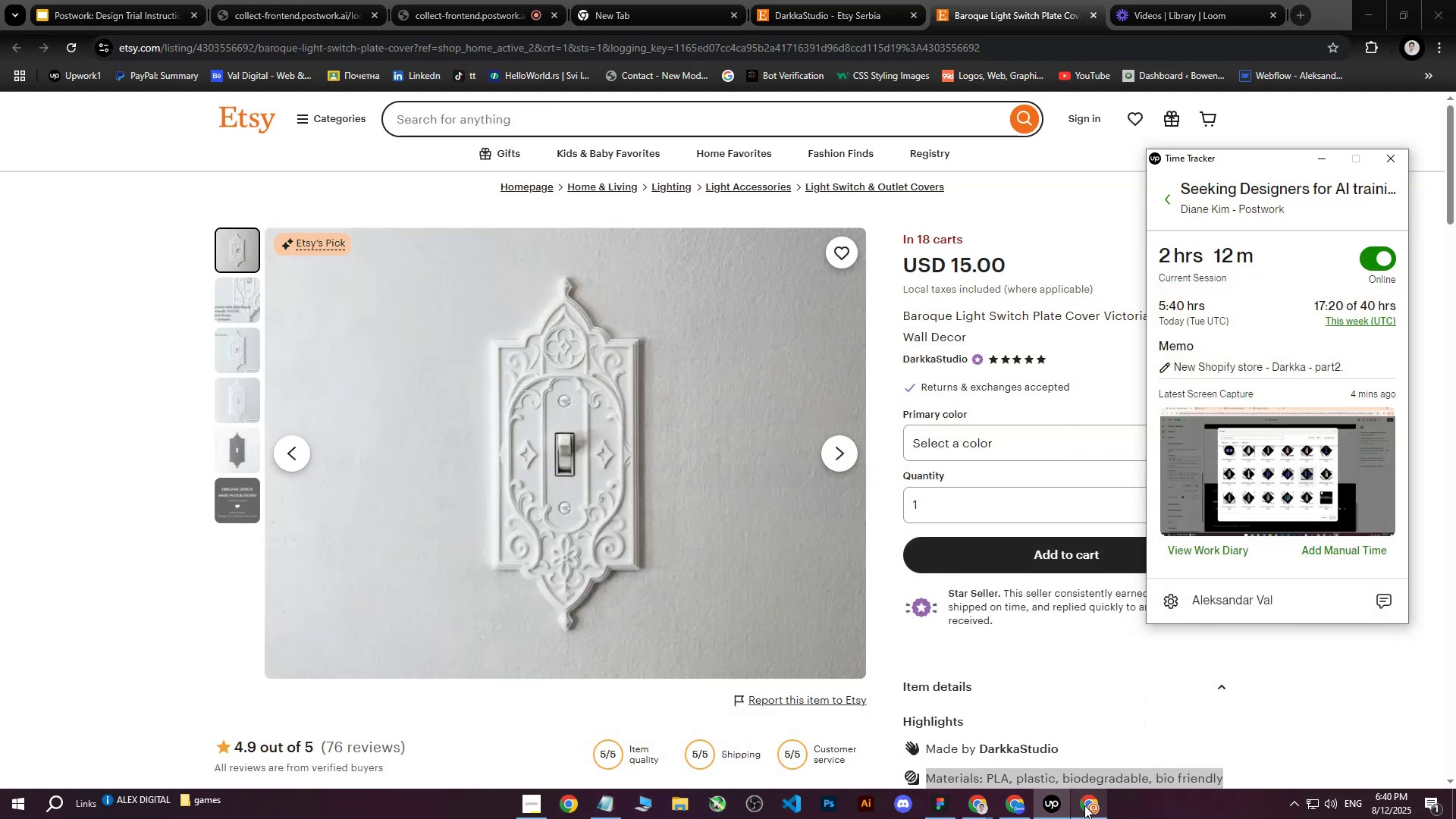 
left_click([1084, 805])
 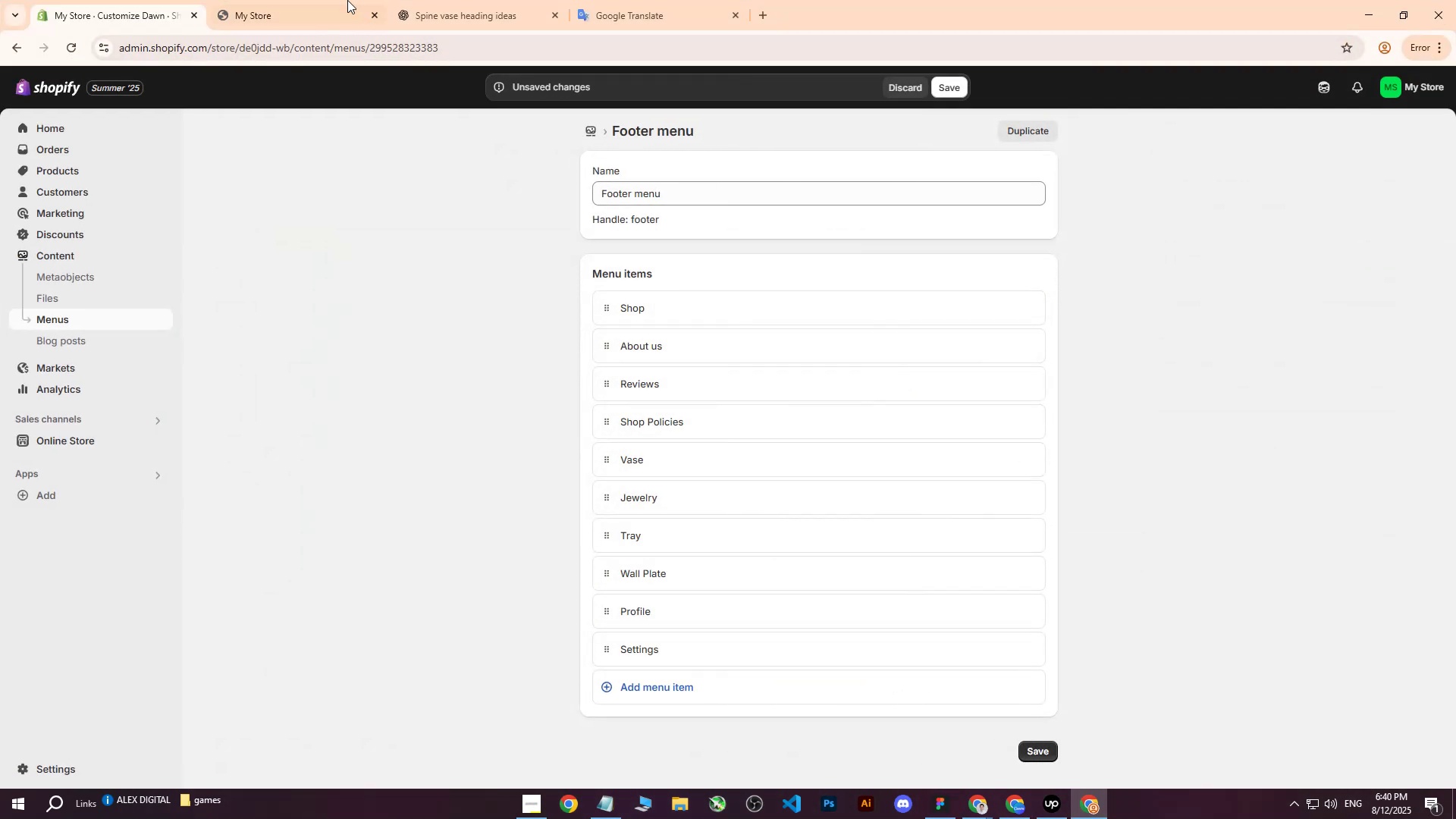 
left_click([333, 0])
 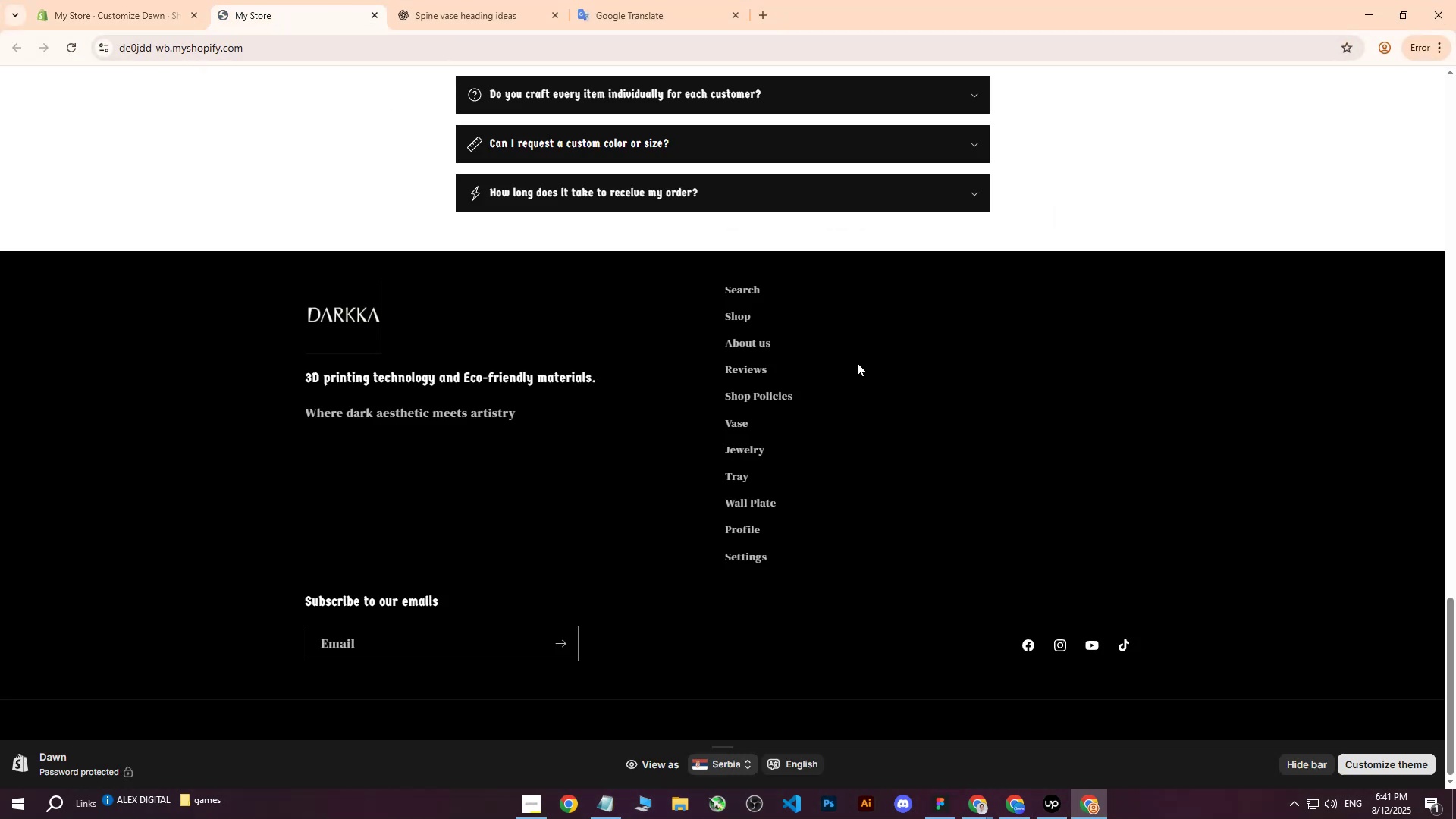 
wait(5.47)
 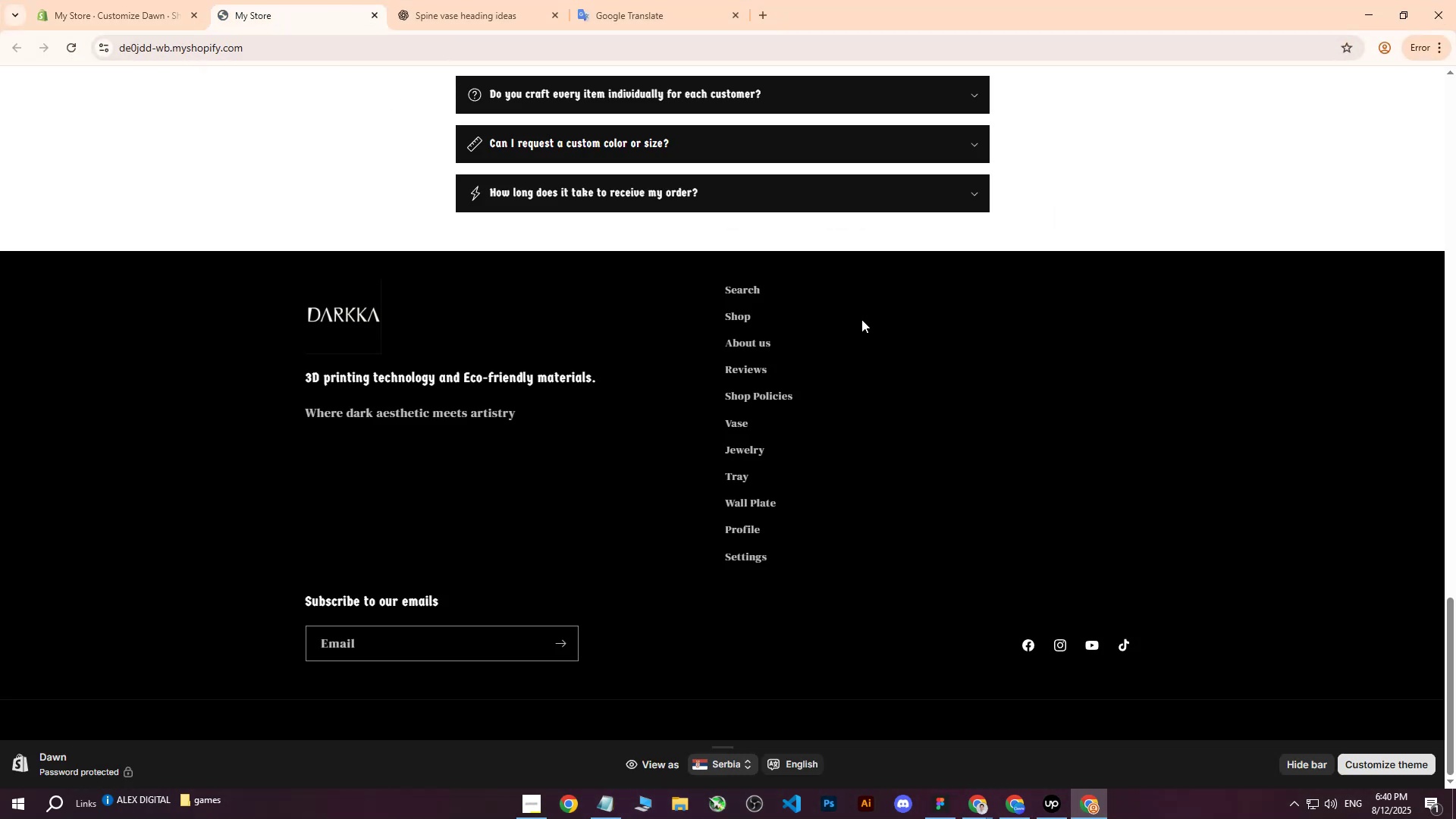 
left_click([136, 0])
 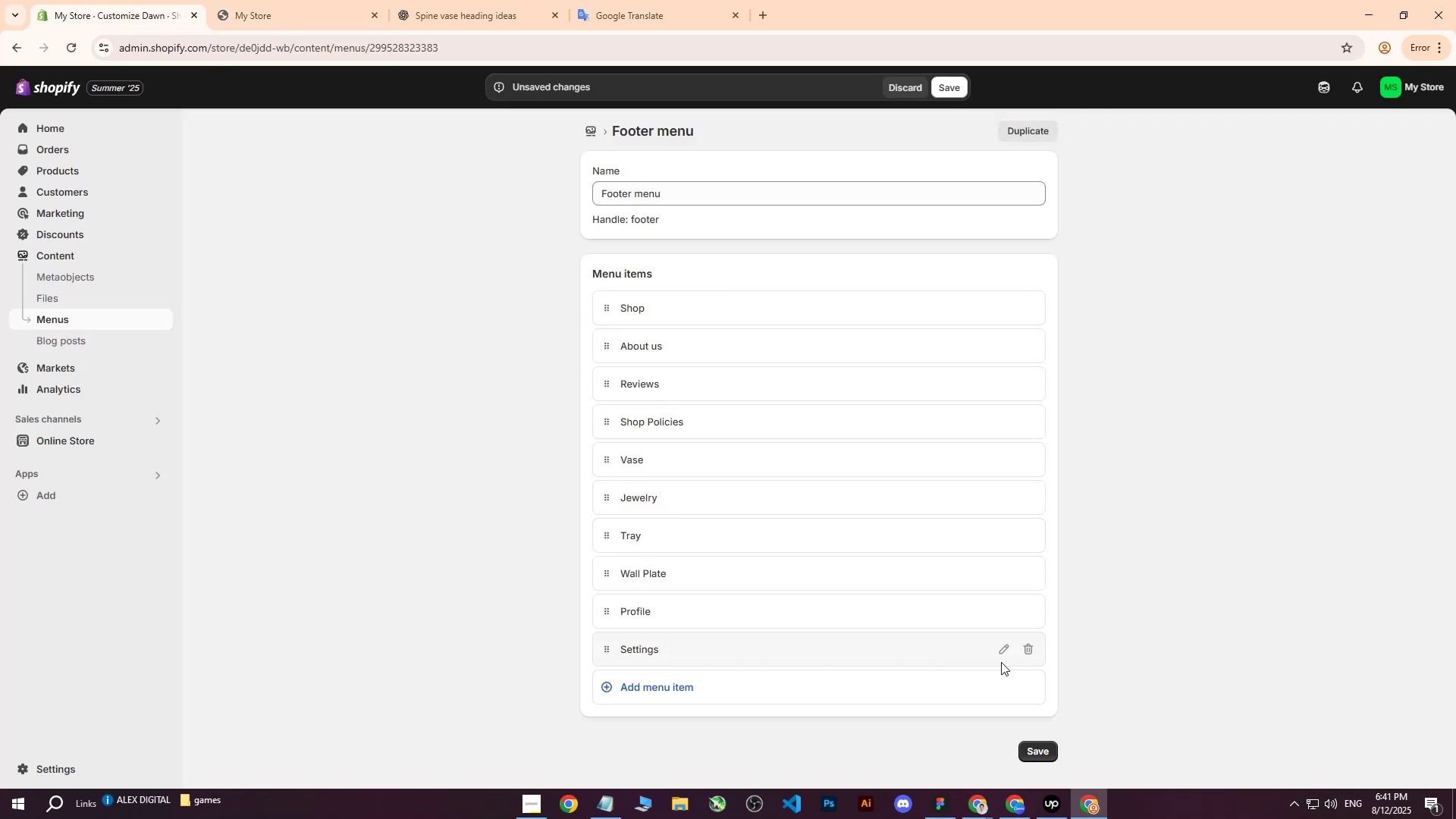 
left_click([1026, 653])
 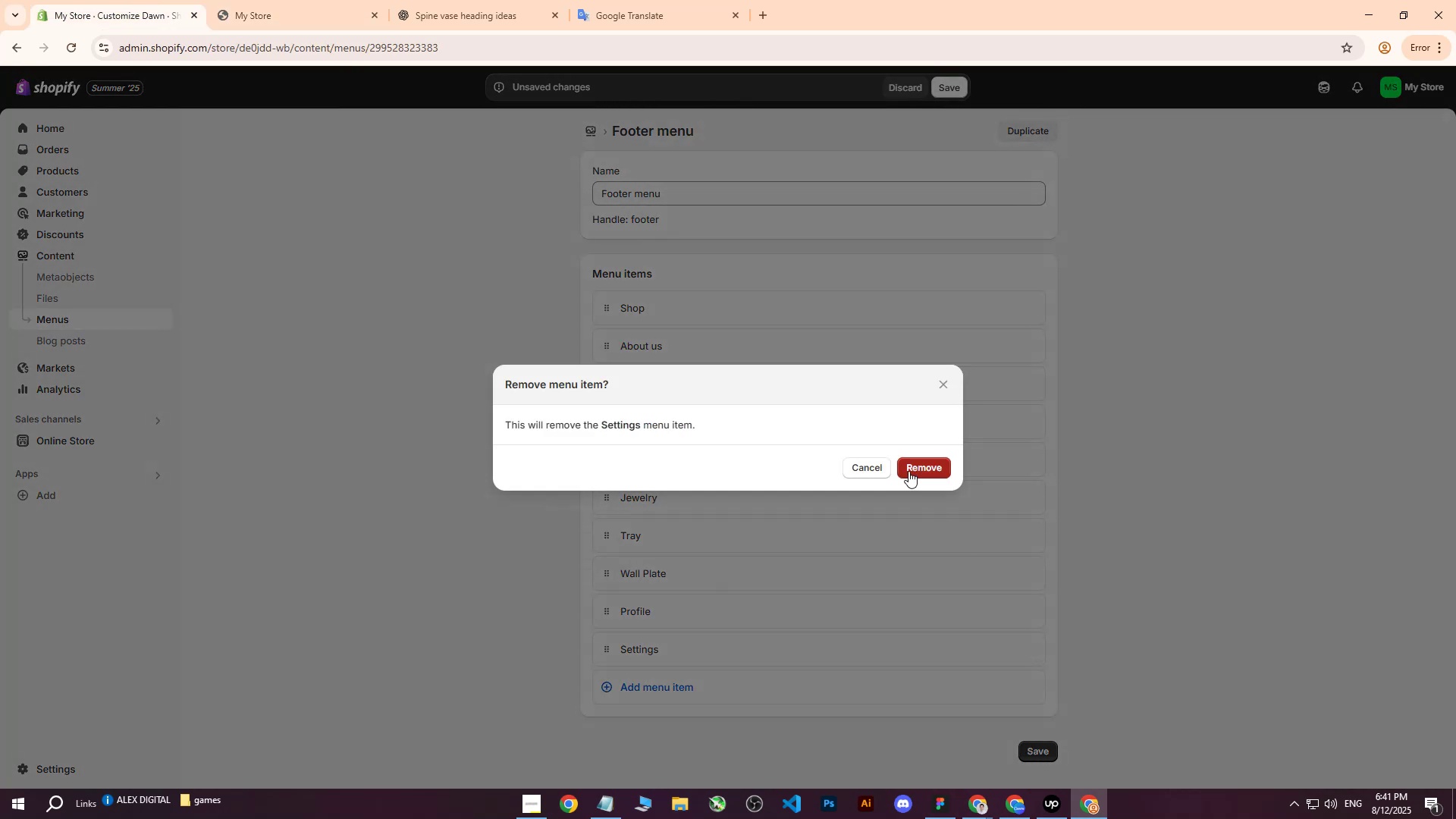 
left_click([912, 468])
 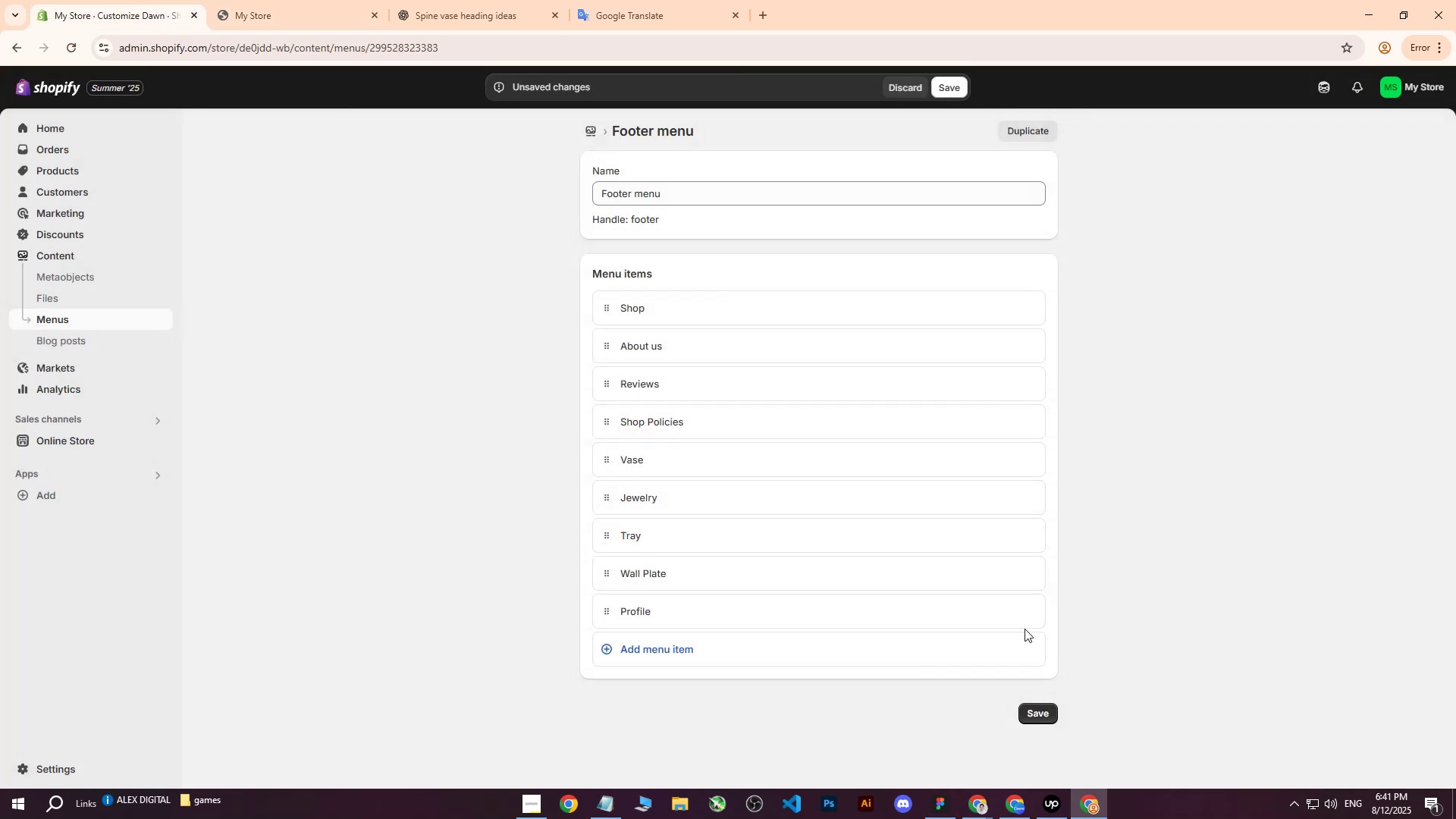 
left_click([1029, 614])
 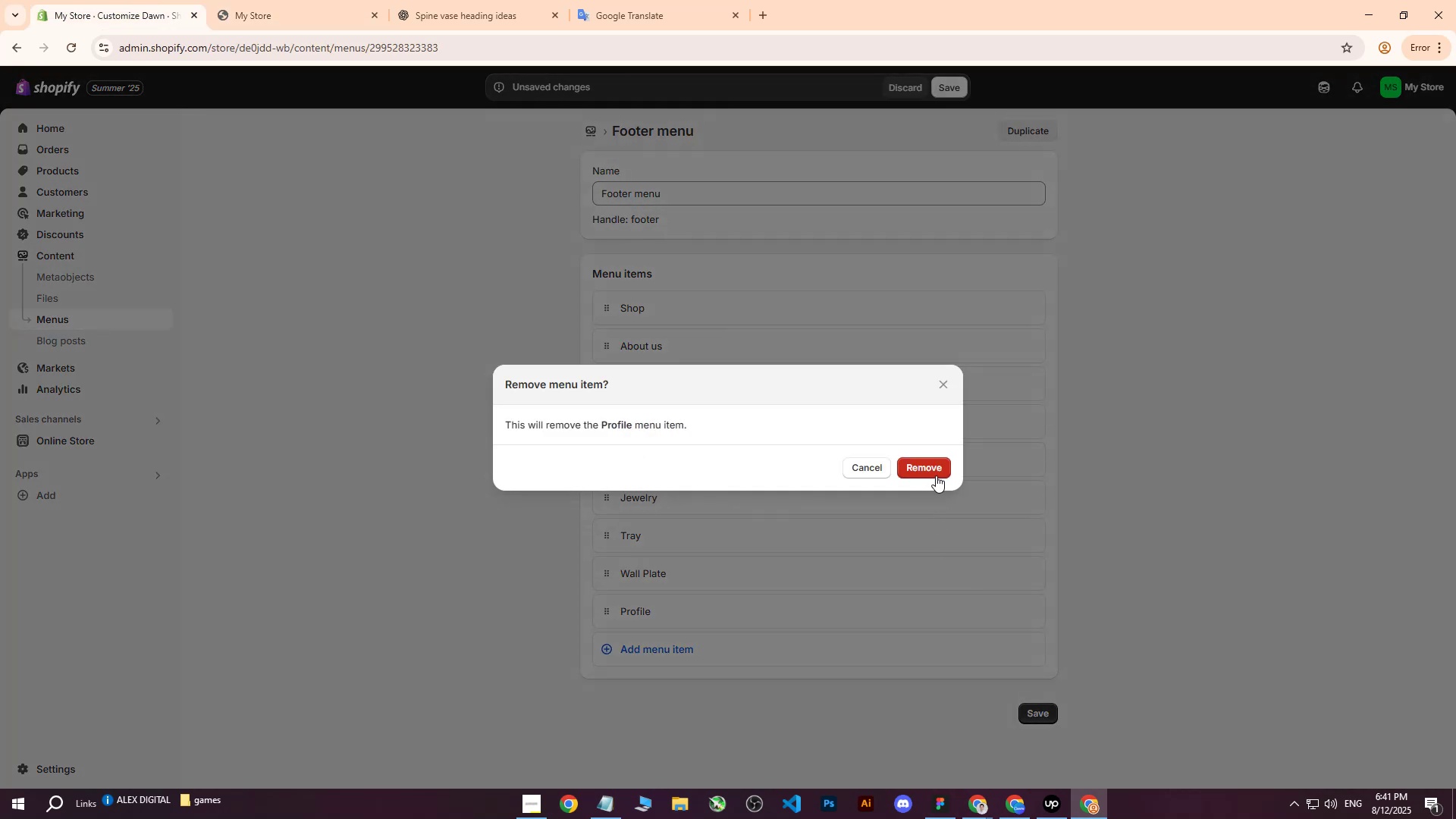 
left_click([934, 469])
 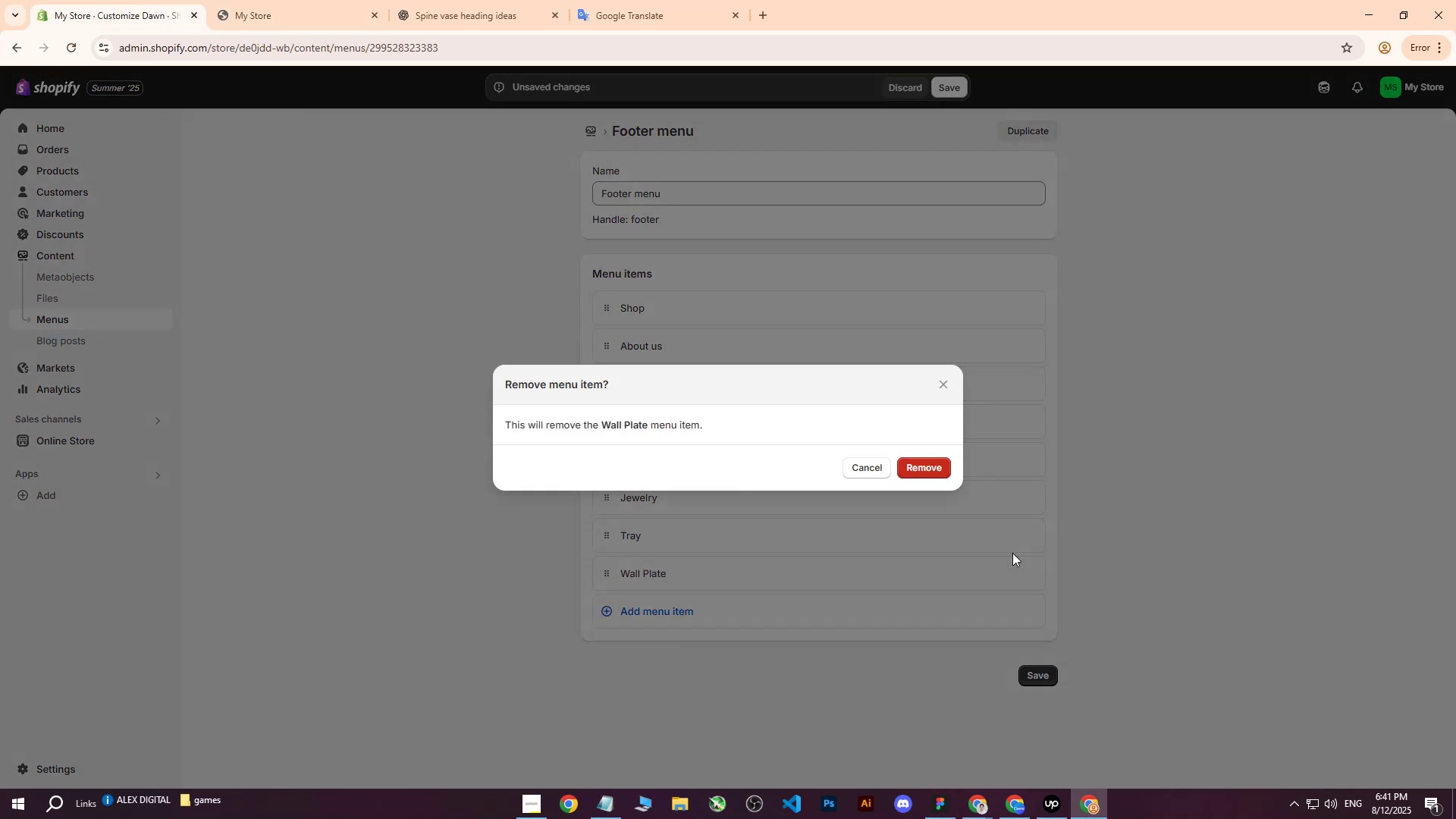 
double_click([919, 470])
 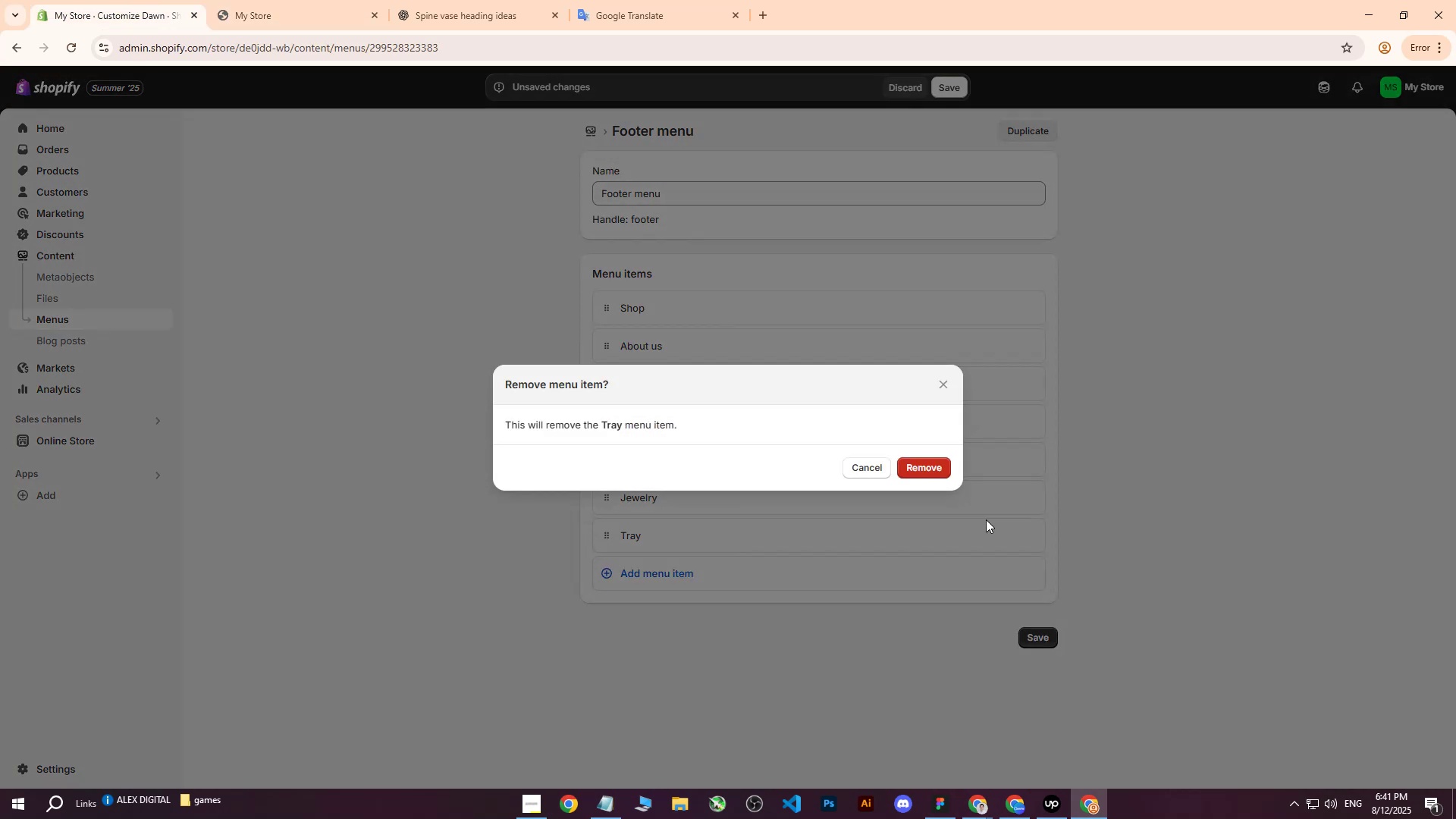 
double_click([911, 470])
 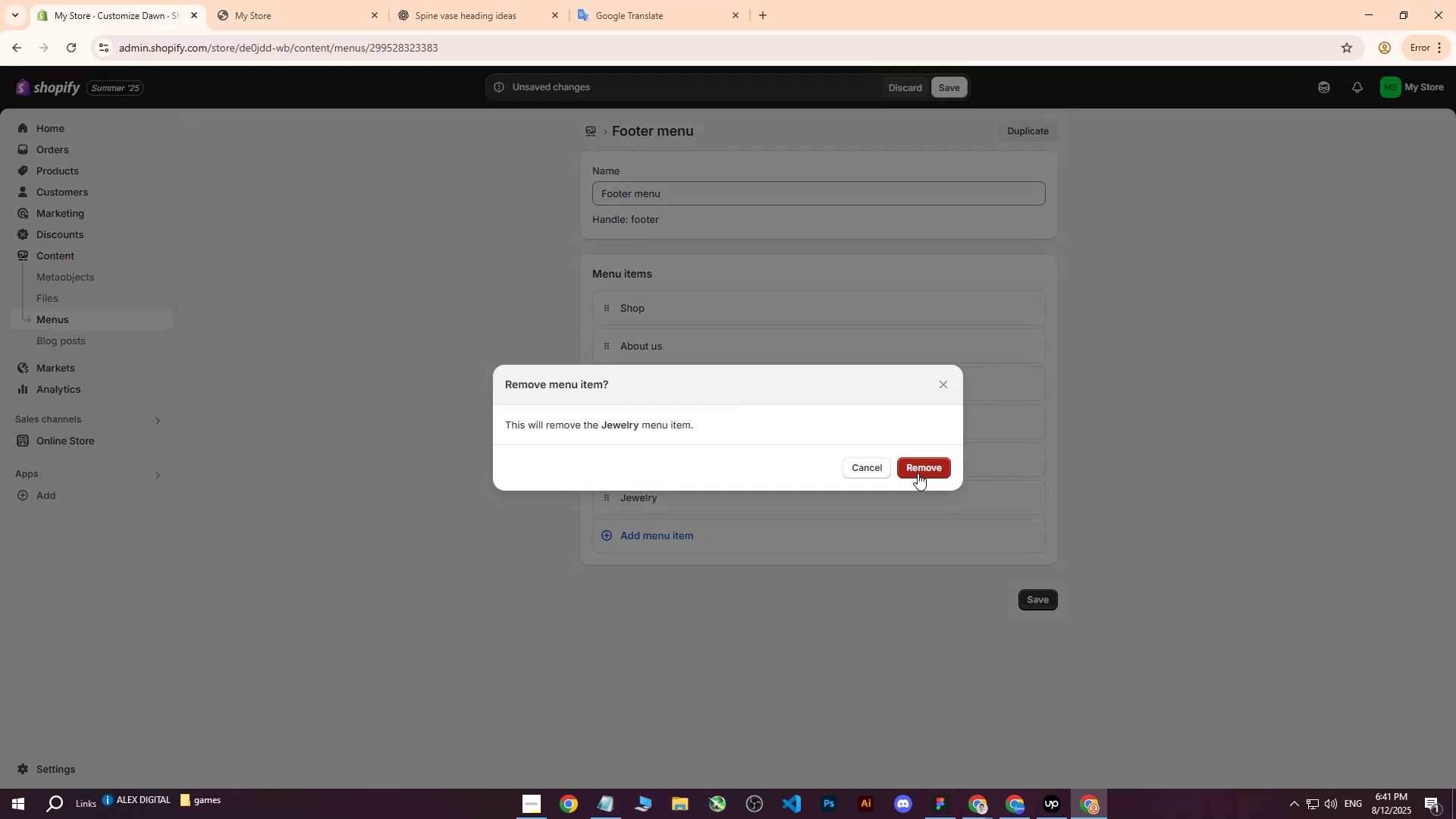 
double_click([915, 472])
 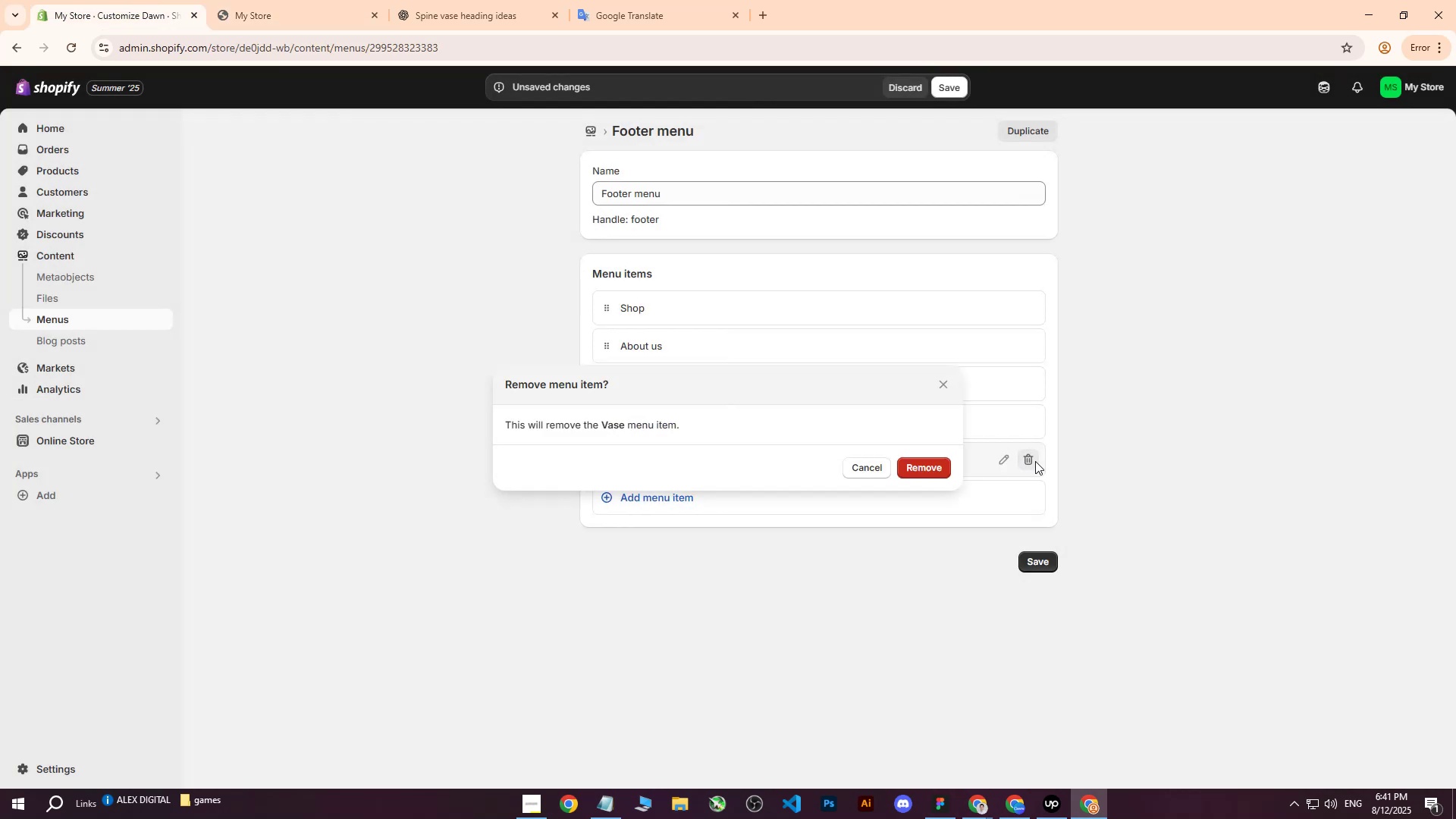 
double_click([921, 464])
 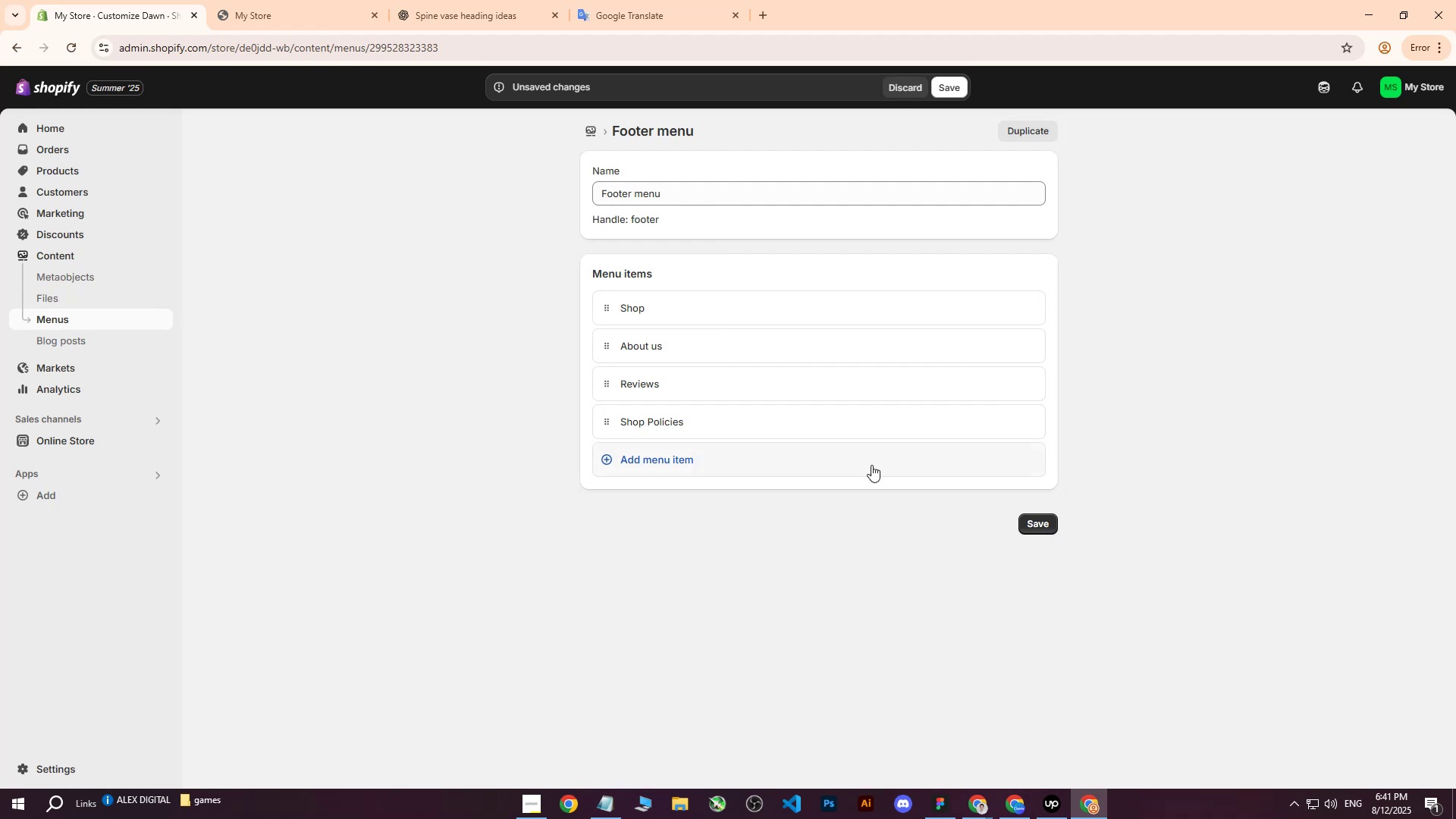 
left_click([692, 463])
 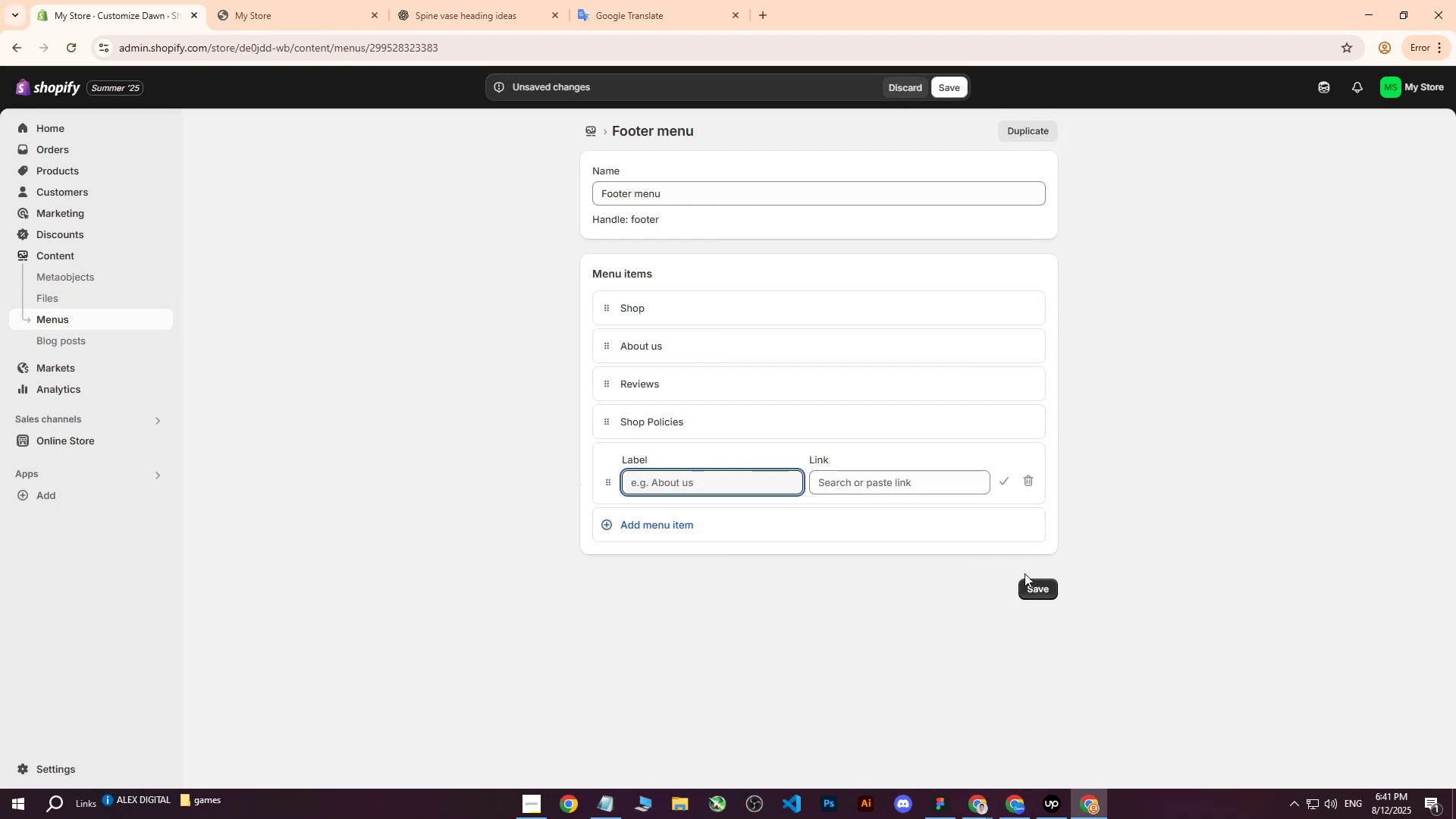 
left_click([1027, 579])
 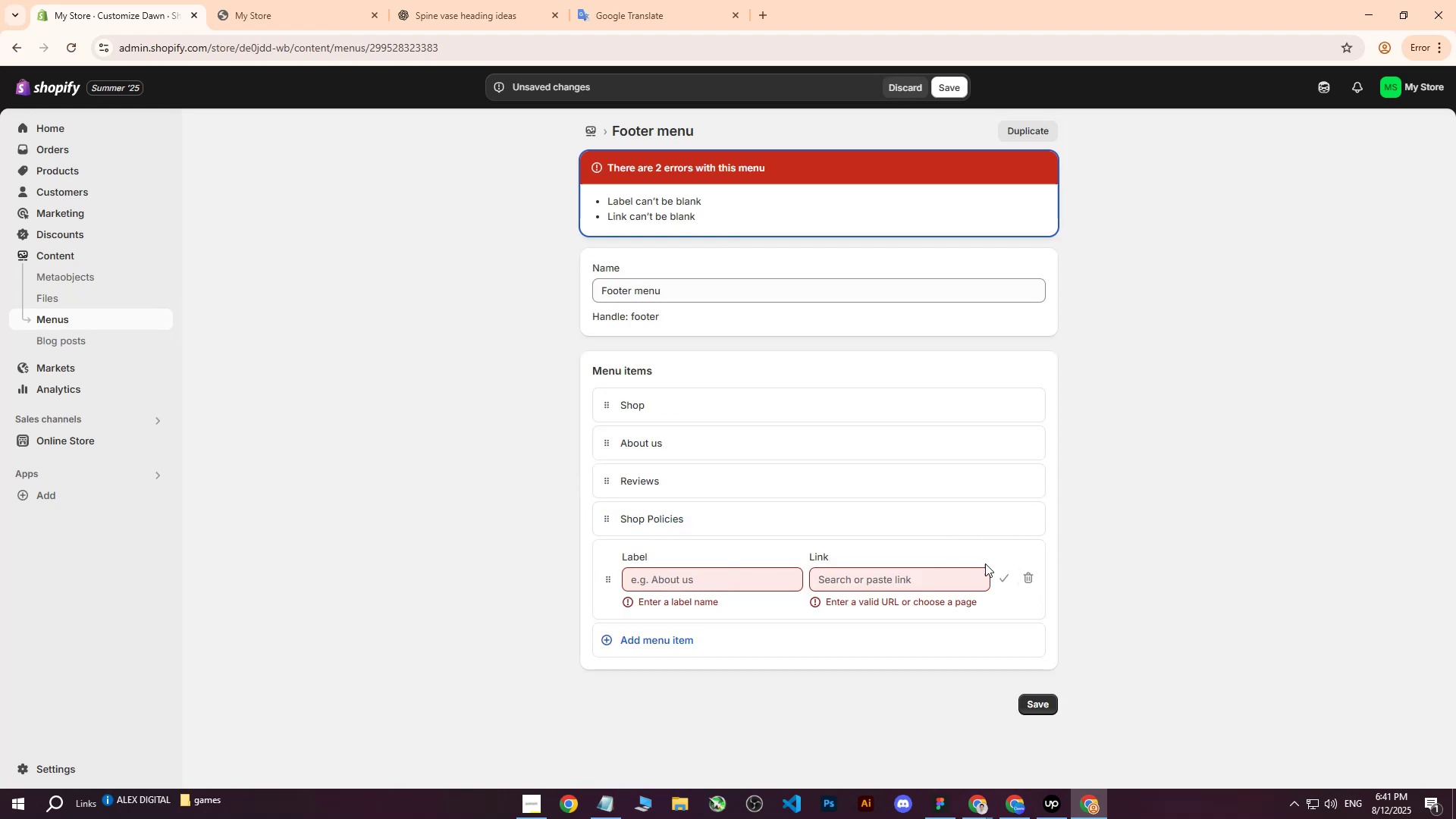 
left_click([1028, 576])
 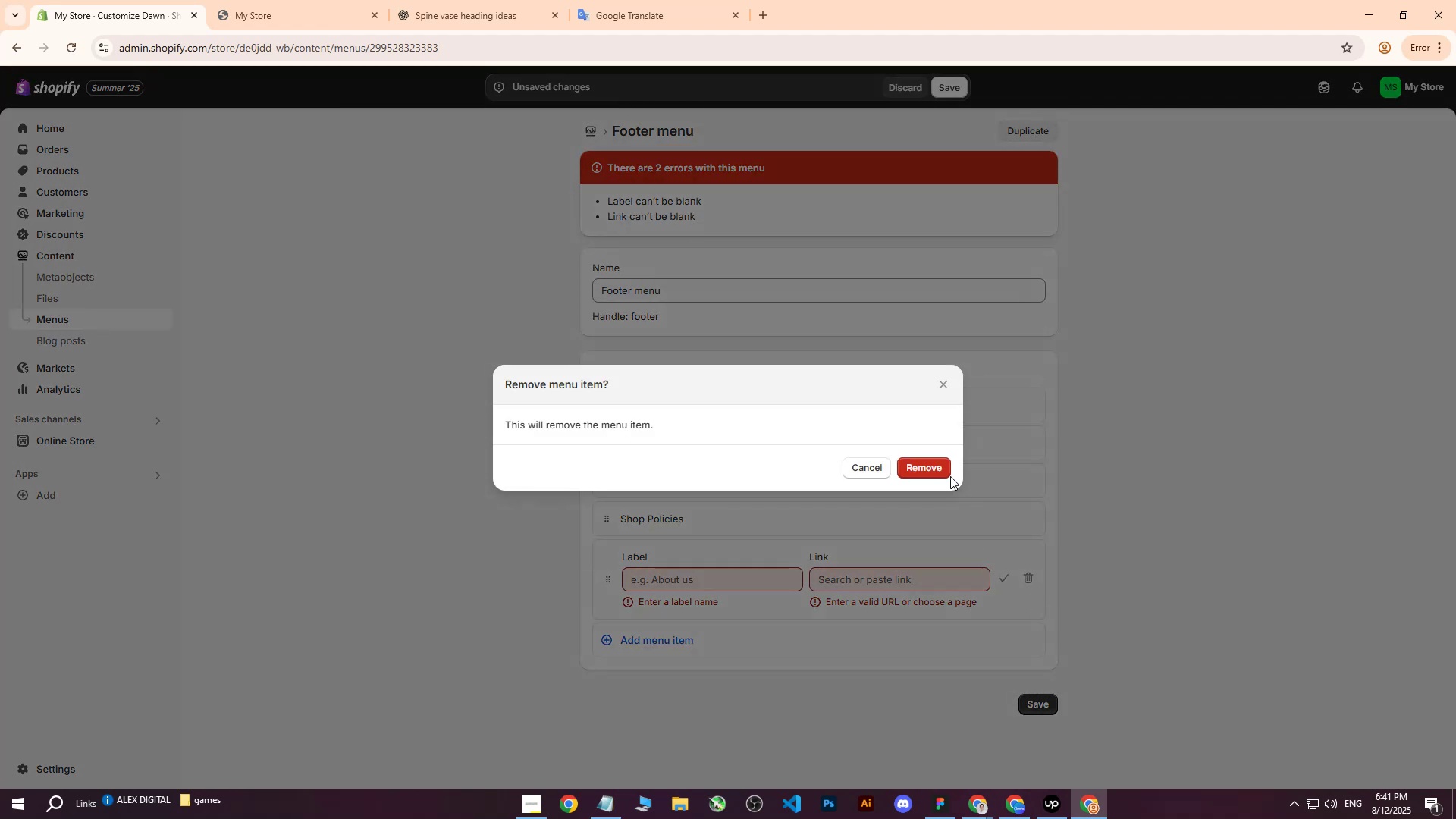 
left_click([946, 470])
 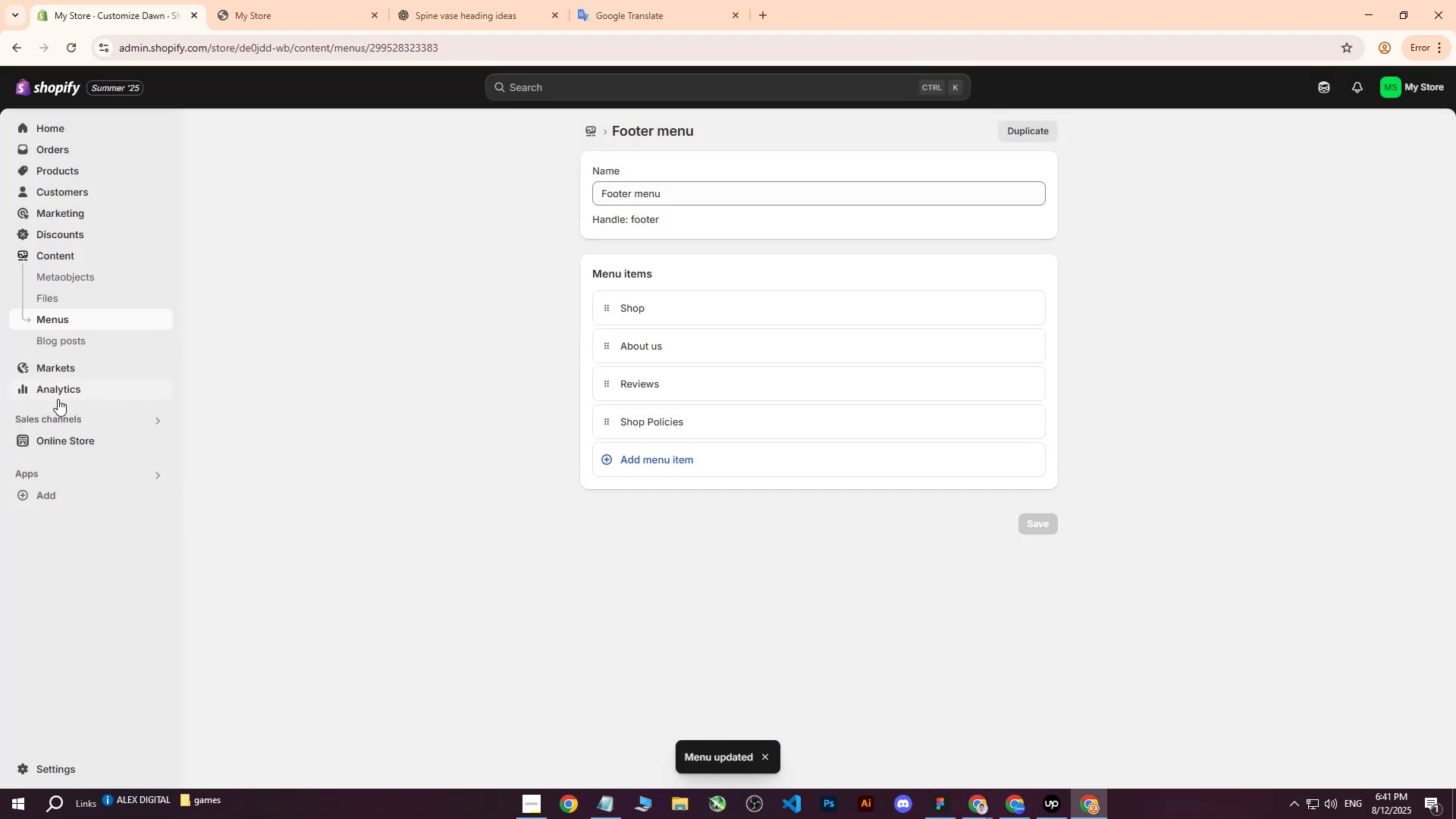 
left_click([73, 439])
 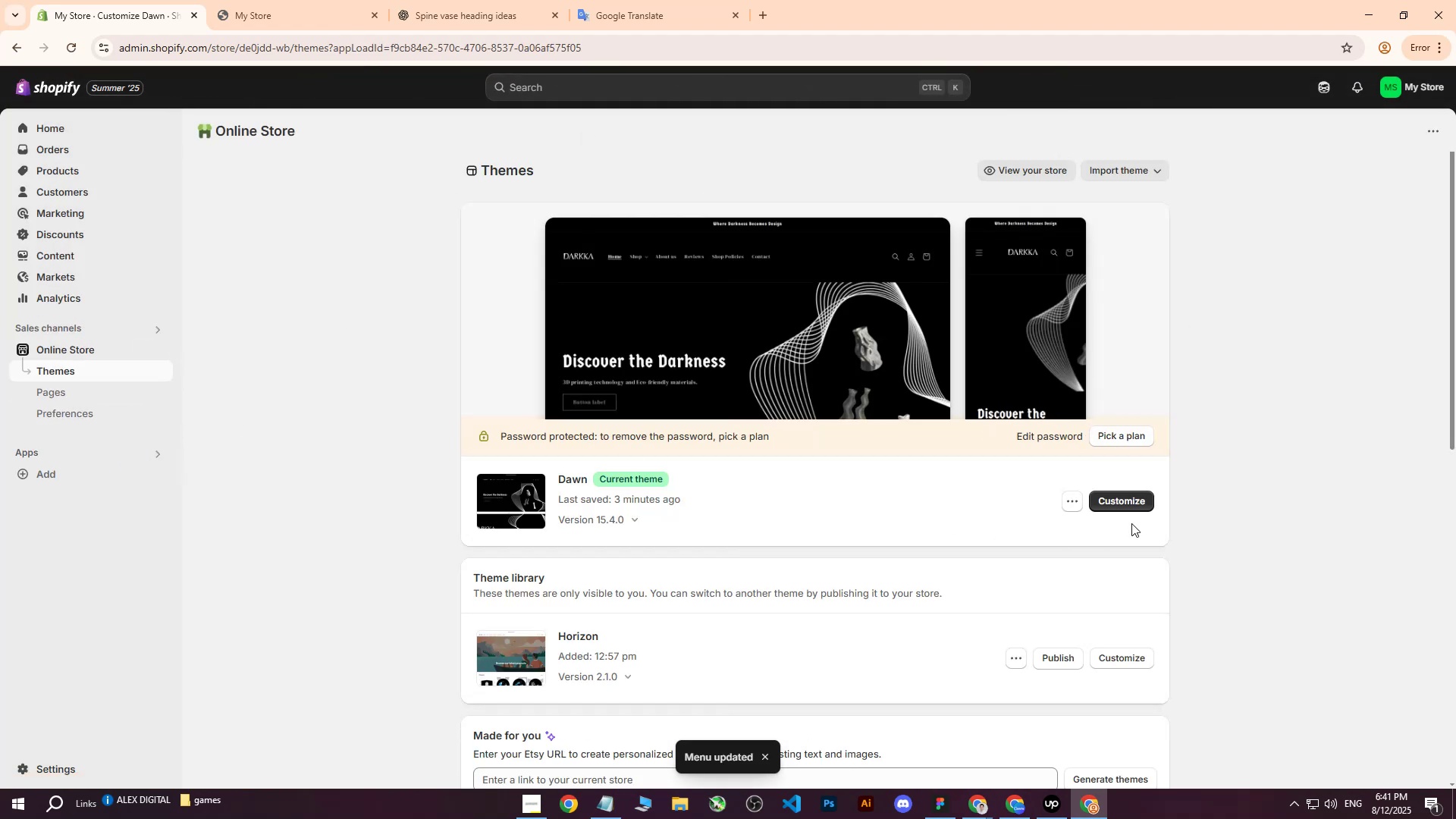 
left_click([1128, 501])
 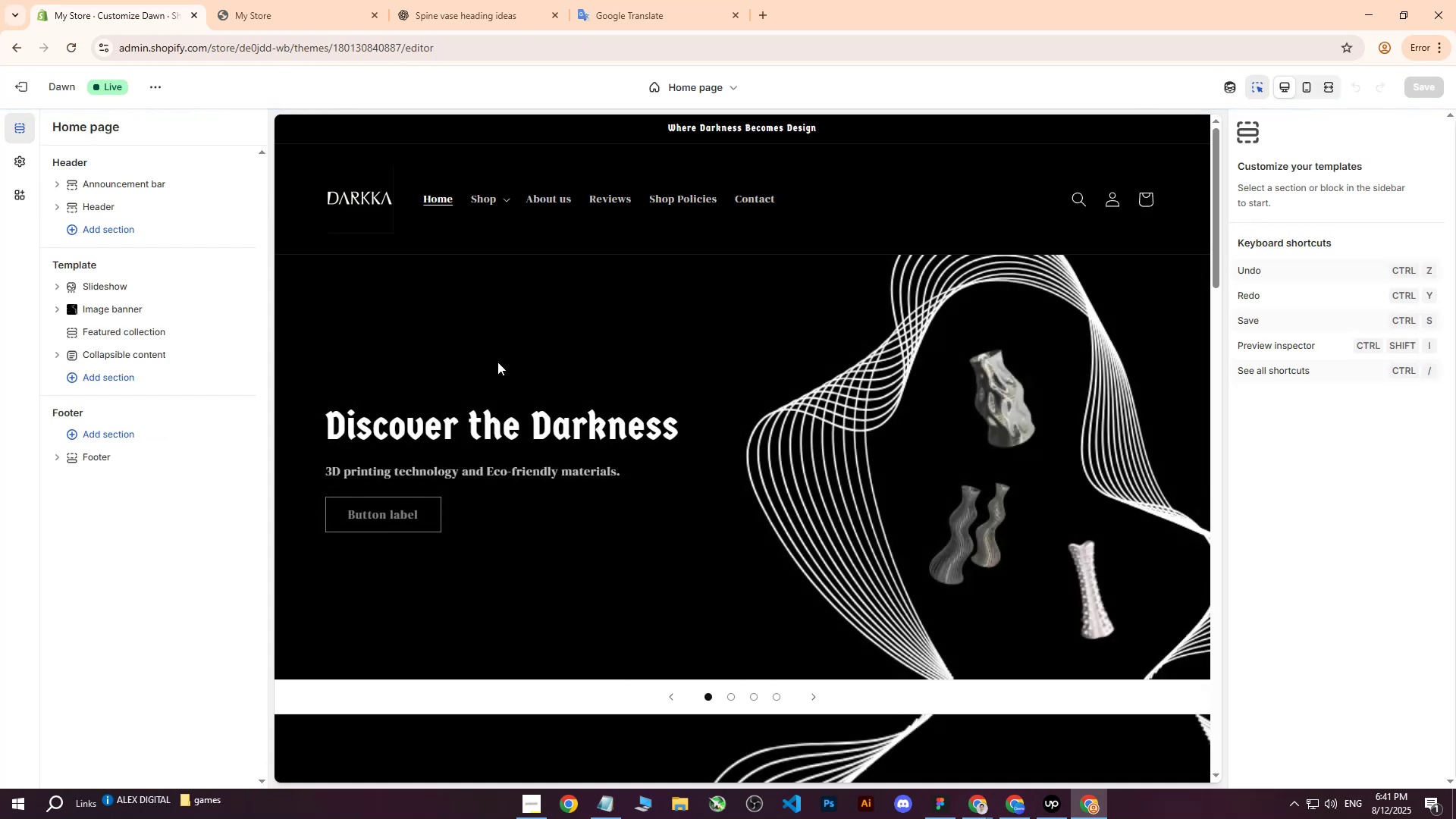 
wait(5.27)
 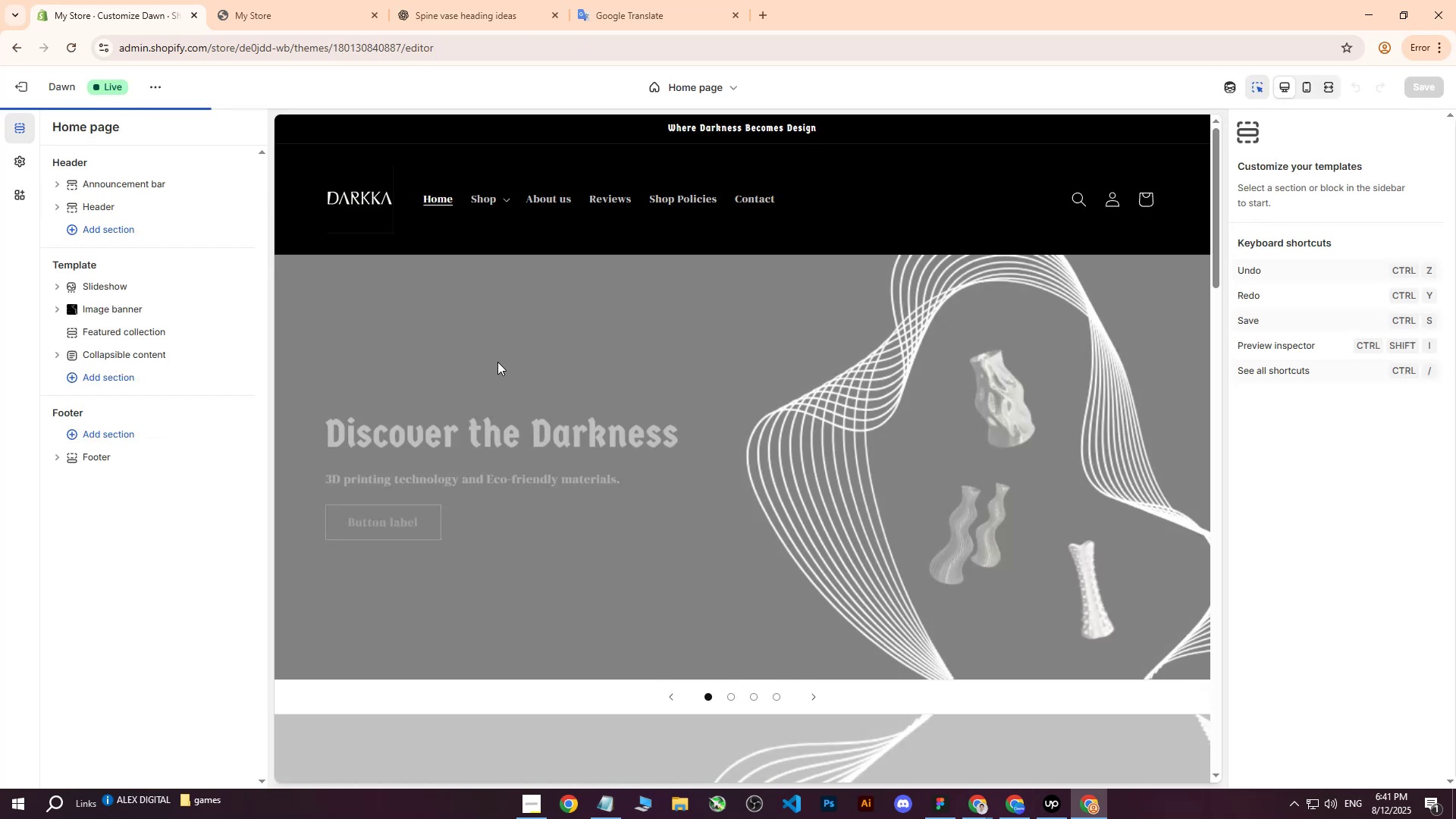 
scroll: coordinate [572, 410], scroll_direction: down, amount: 35.0
 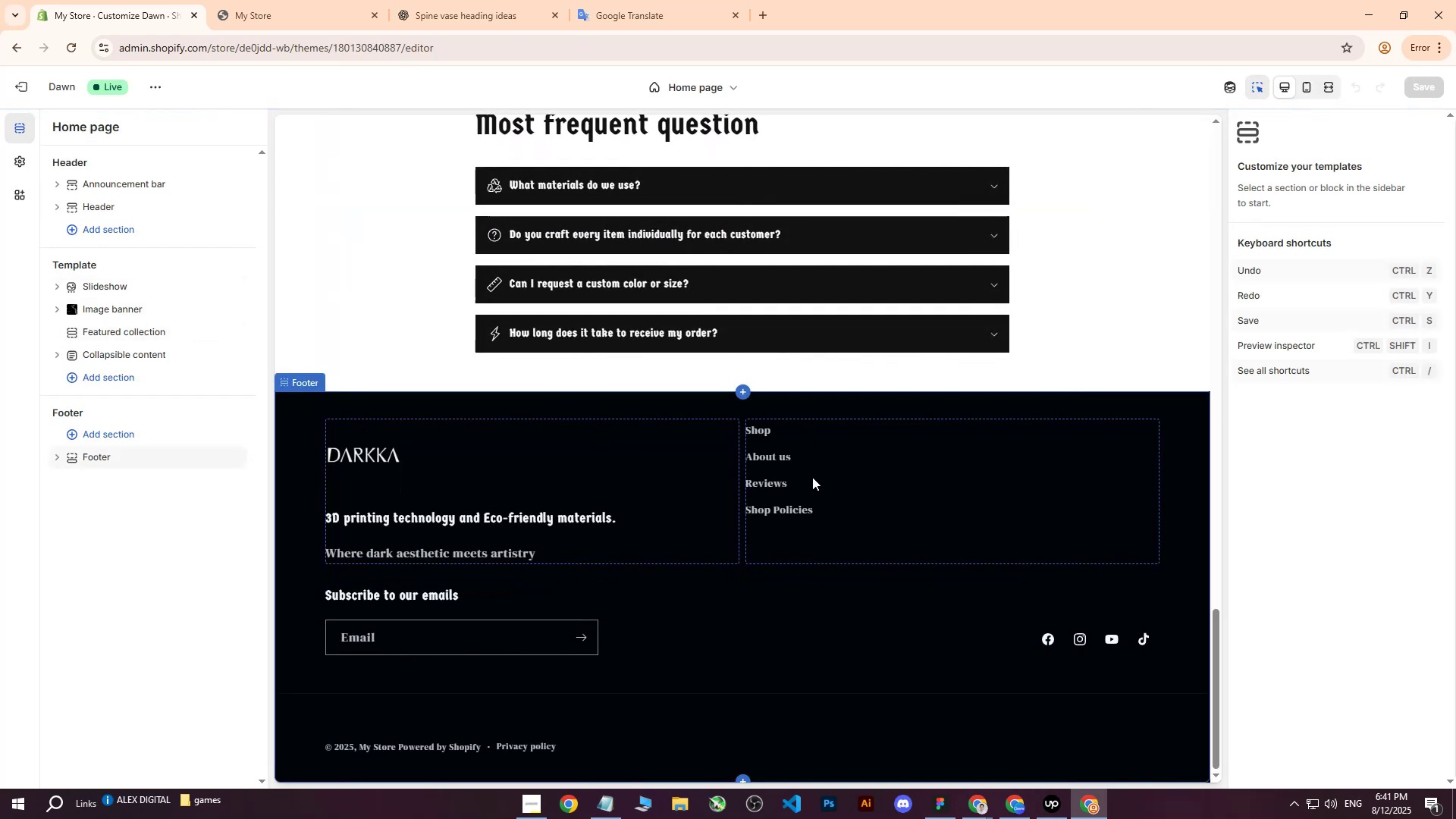 
left_click([812, 472])
 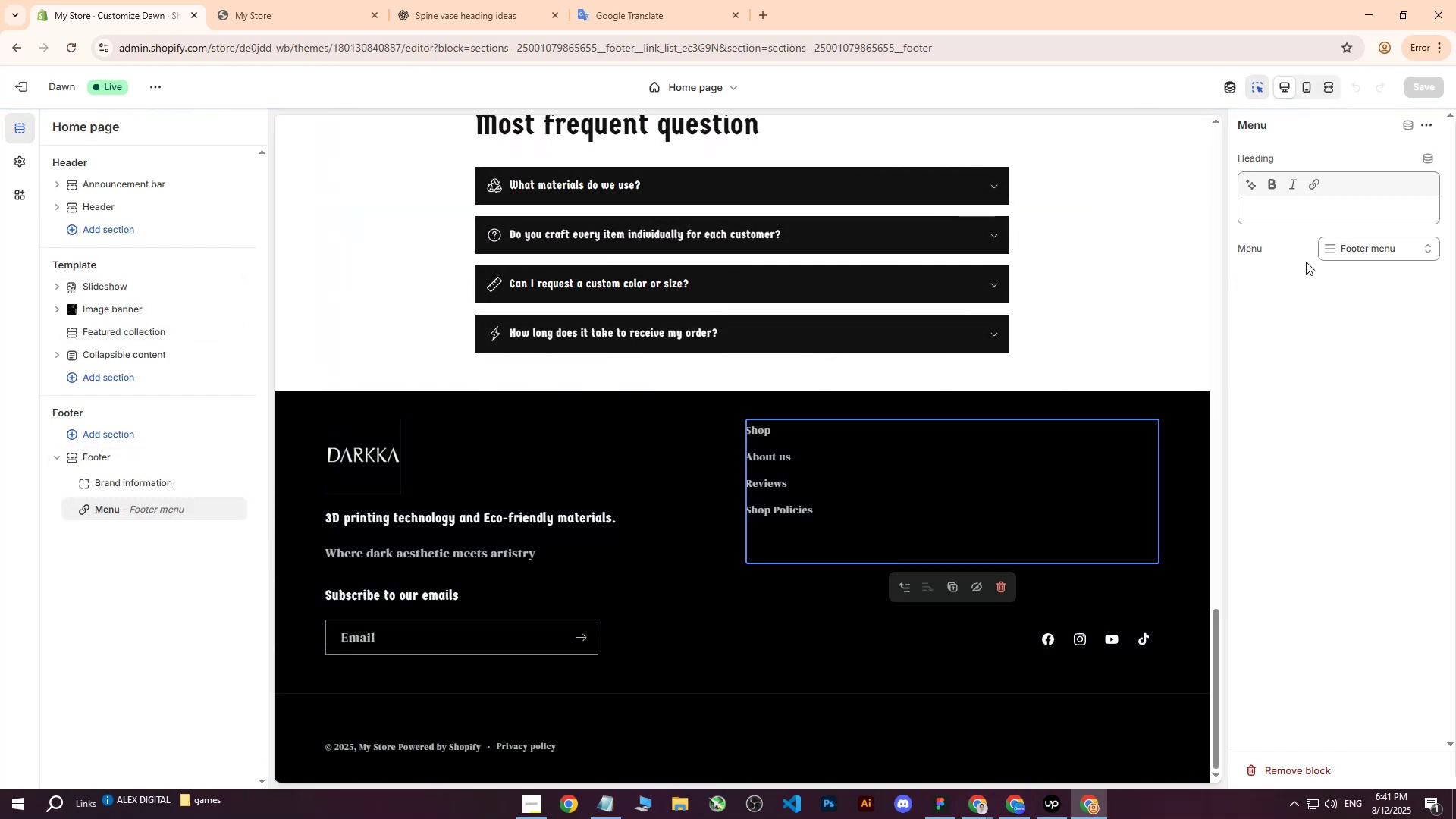 
left_click([1279, 215])
 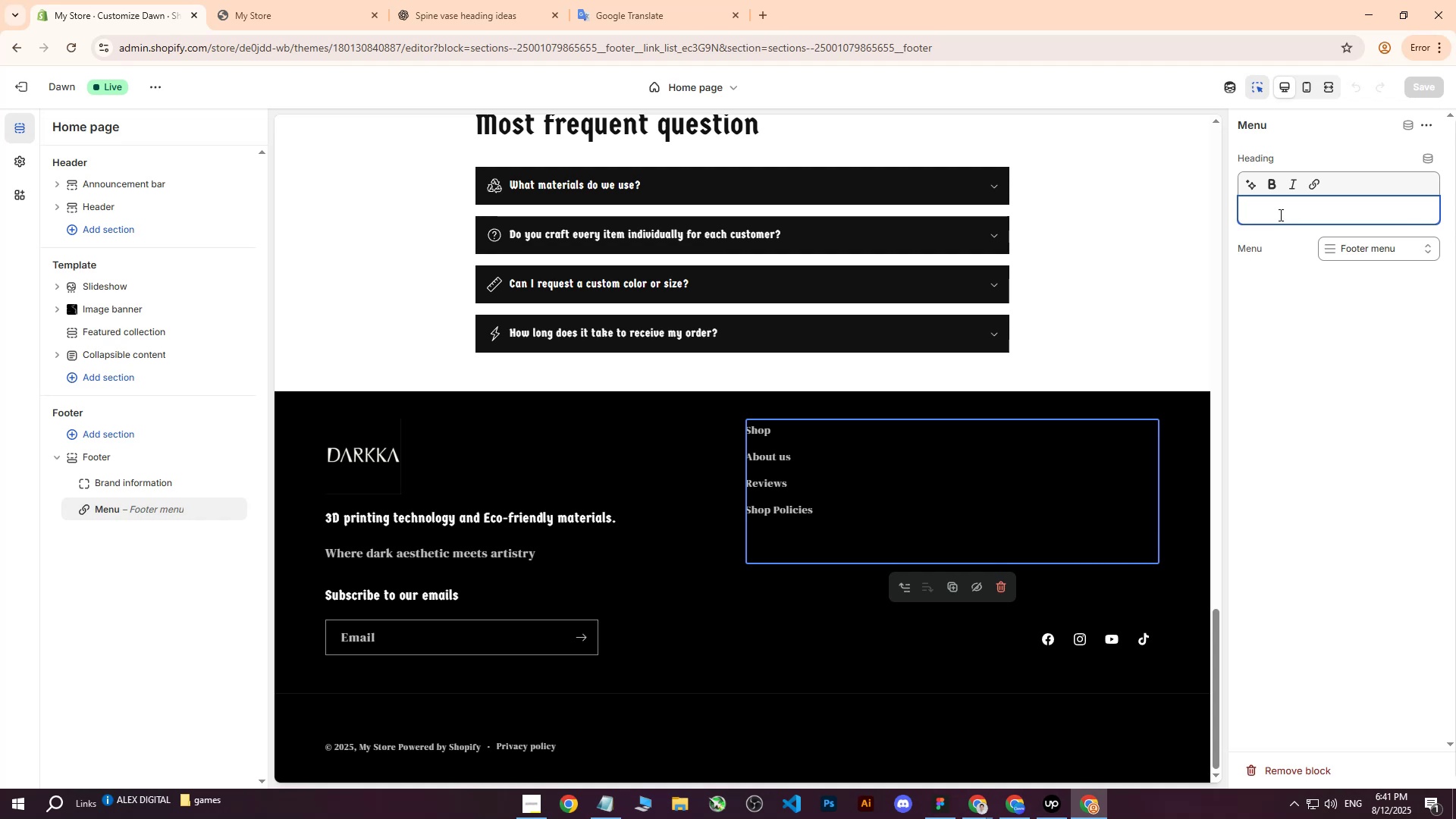 
type(p)
key(Backspace)
type(Pages)
 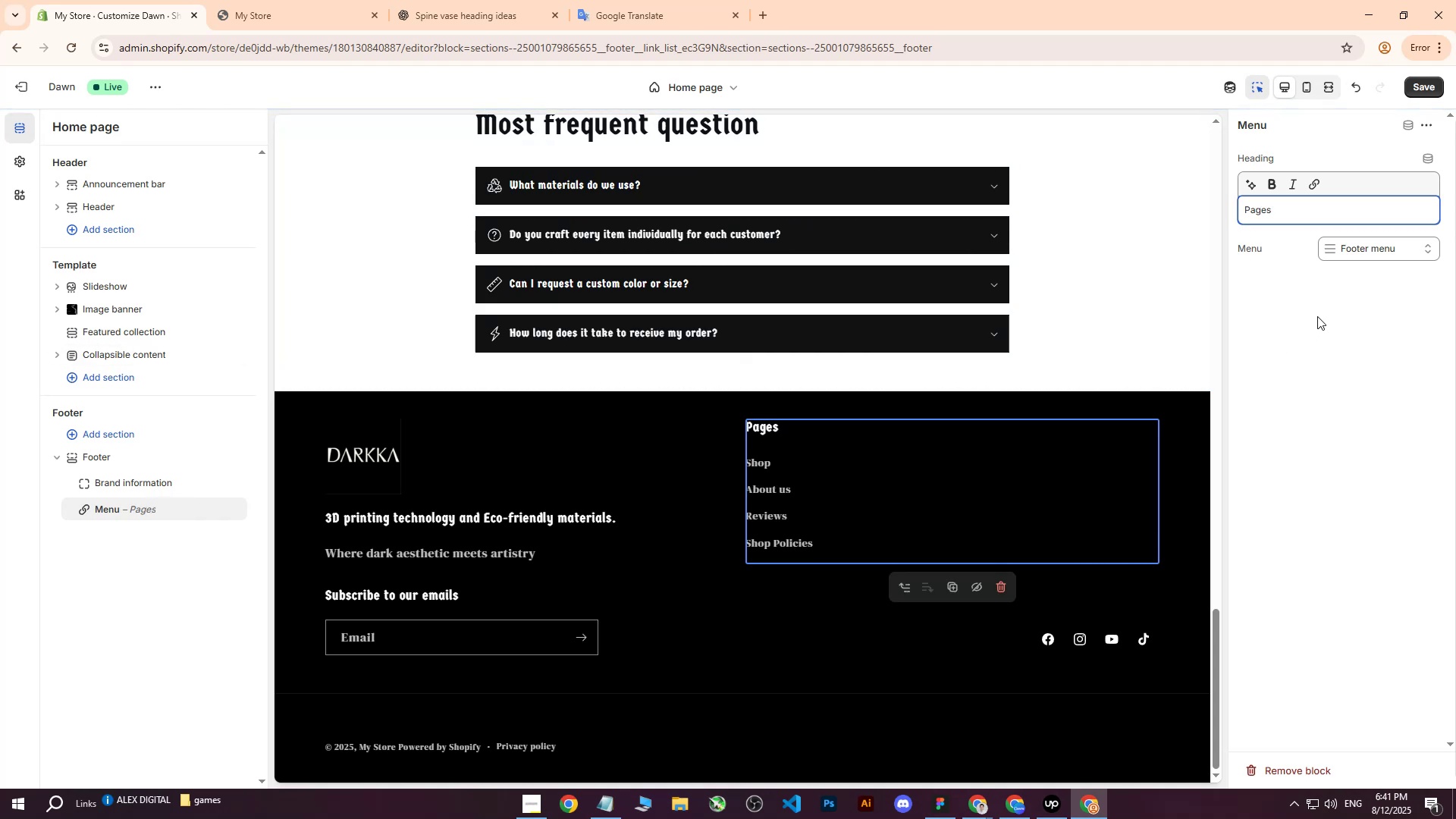 
left_click([1364, 251])
 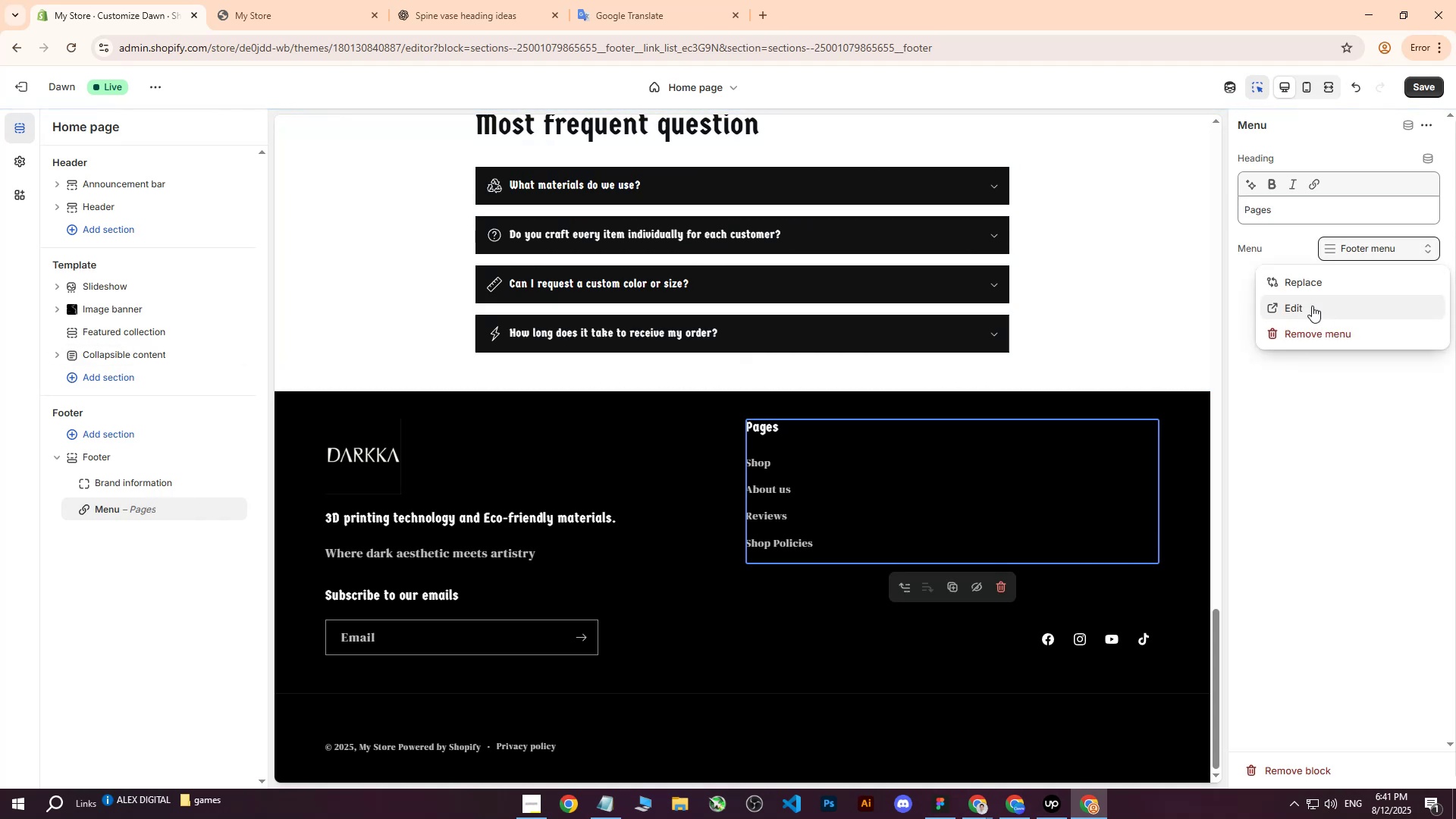 
left_click([1299, 306])
 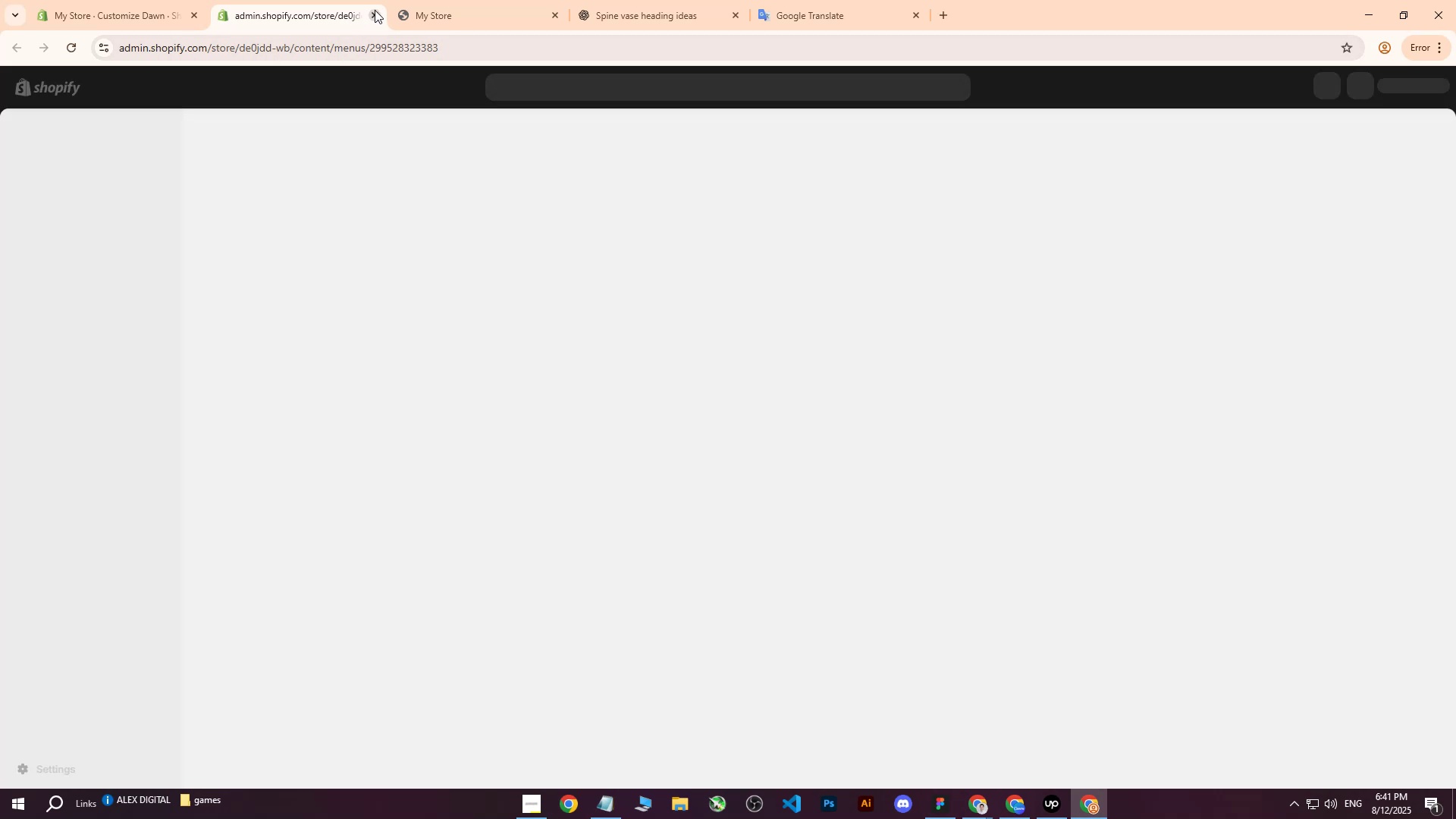 
left_click([375, 13])
 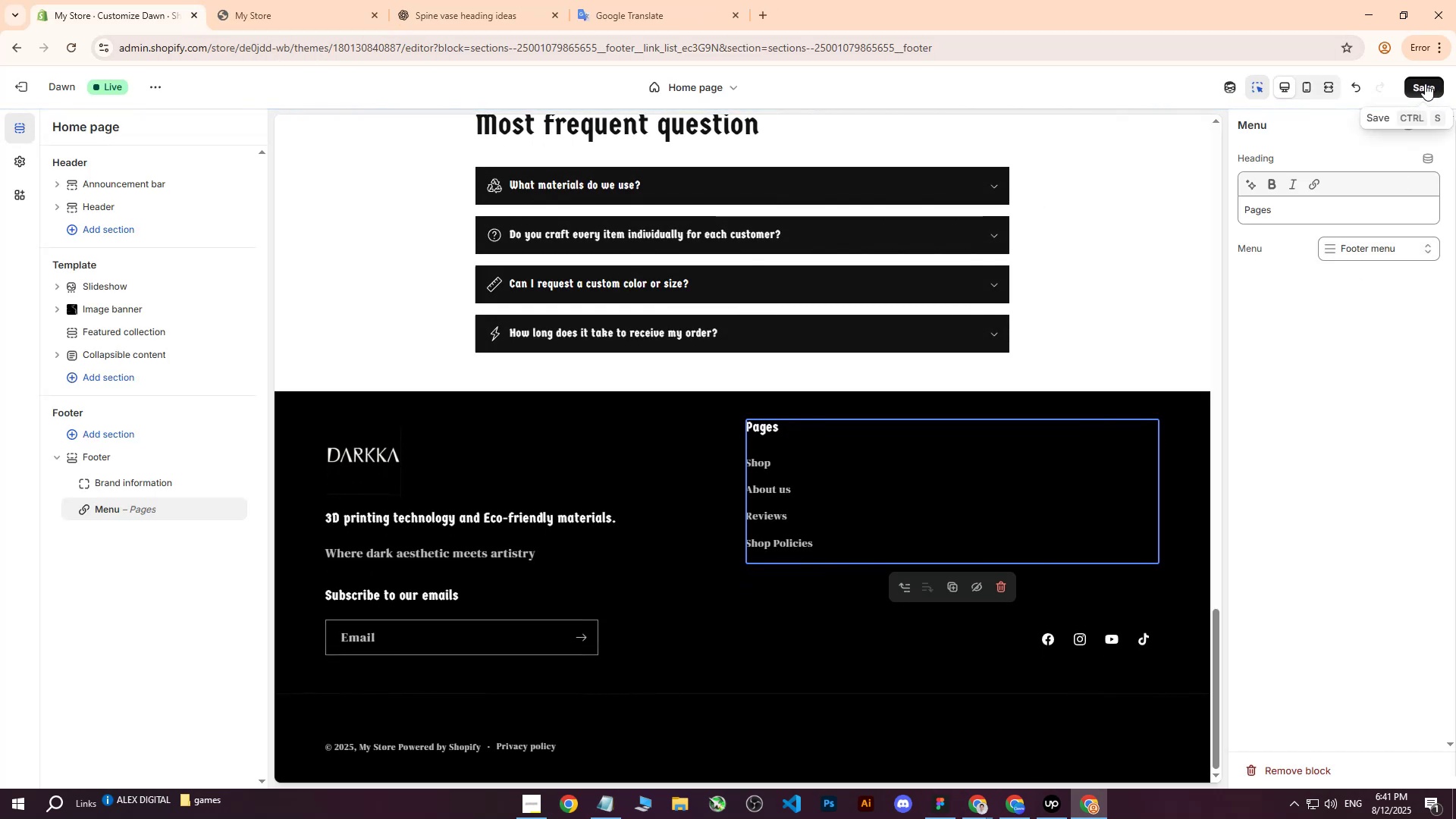 
left_click([1425, 83])
 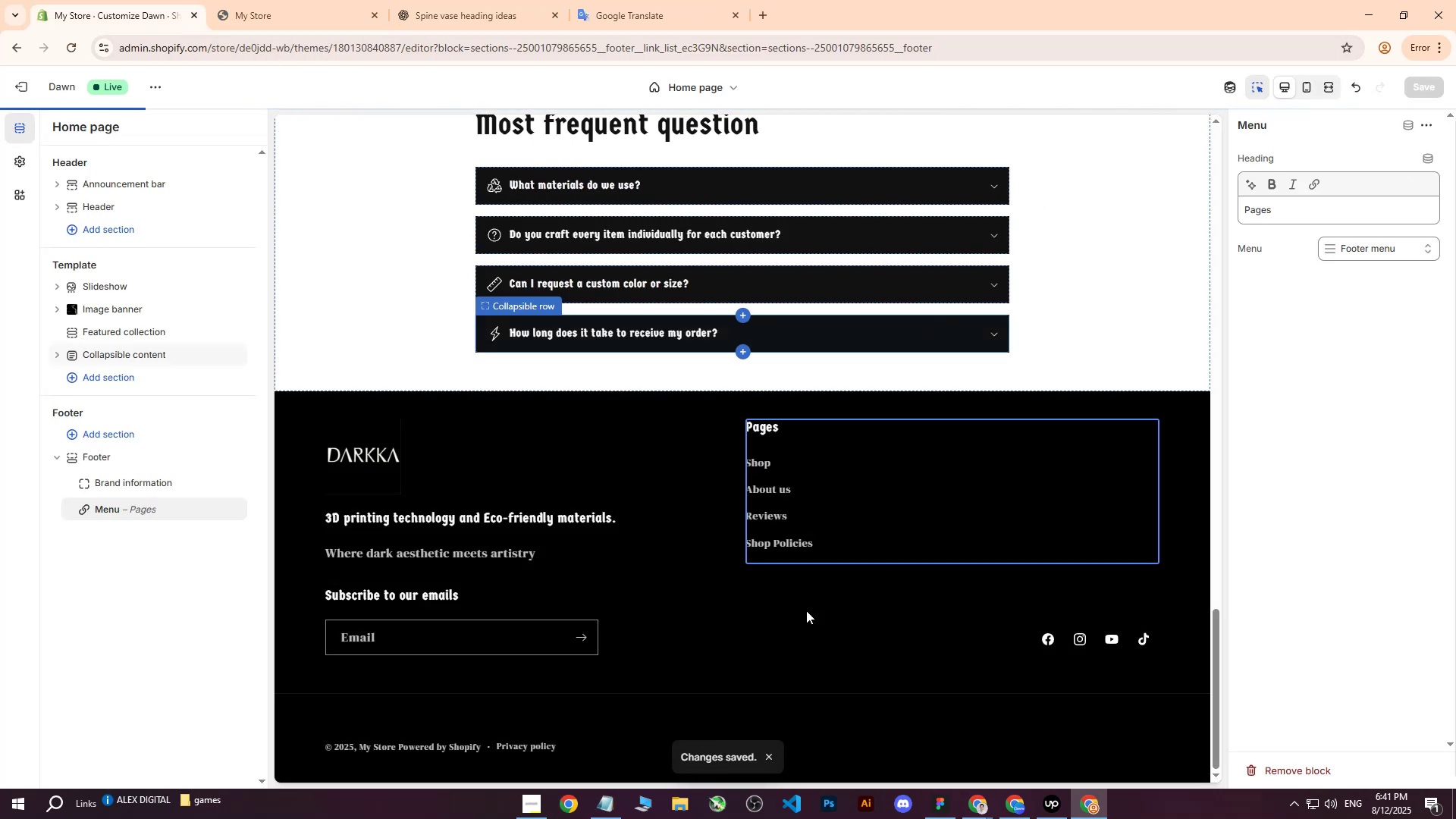 
left_click([791, 652])
 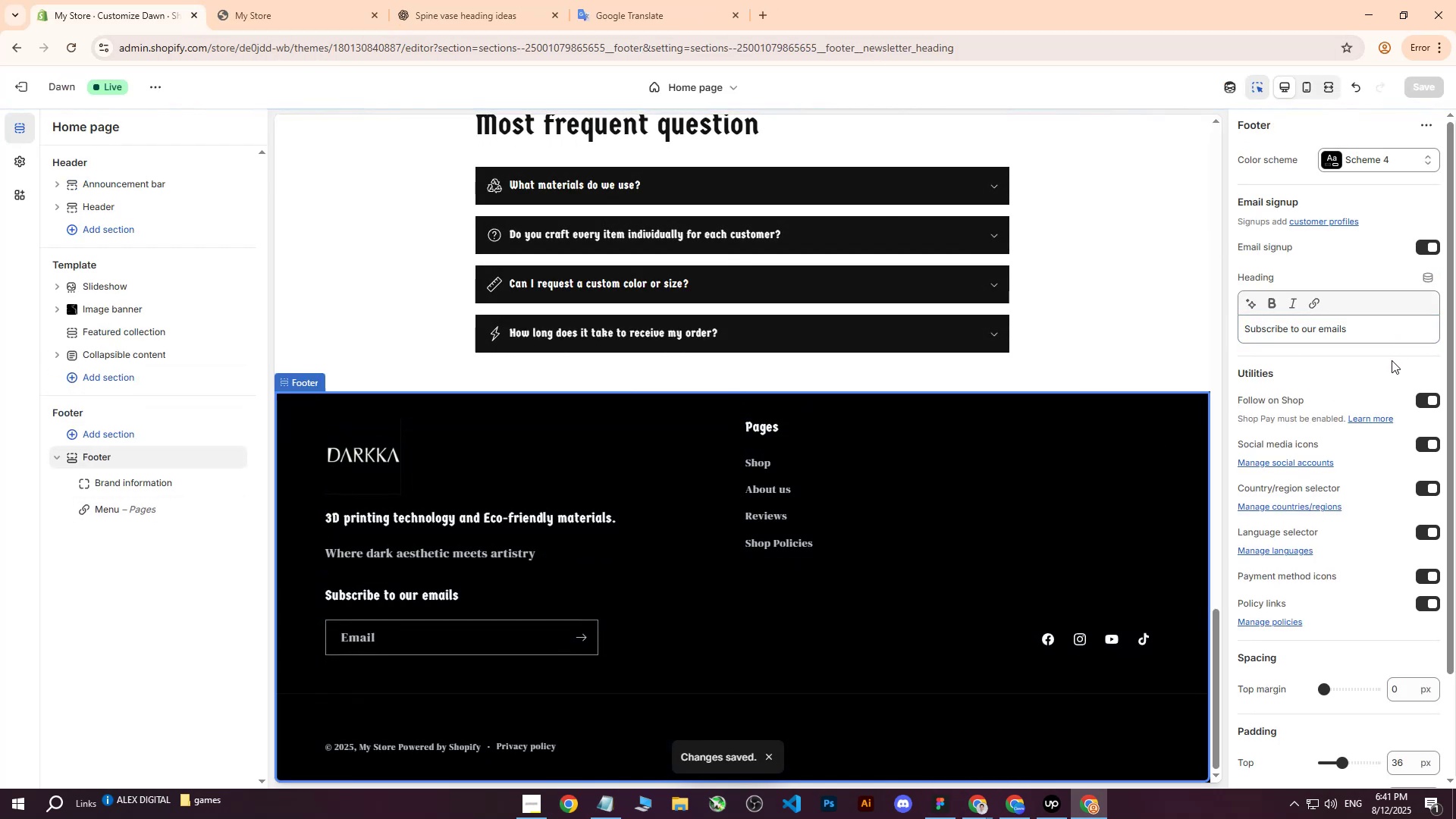 
scroll: coordinate [1358, 378], scroll_direction: down, amount: 4.0
 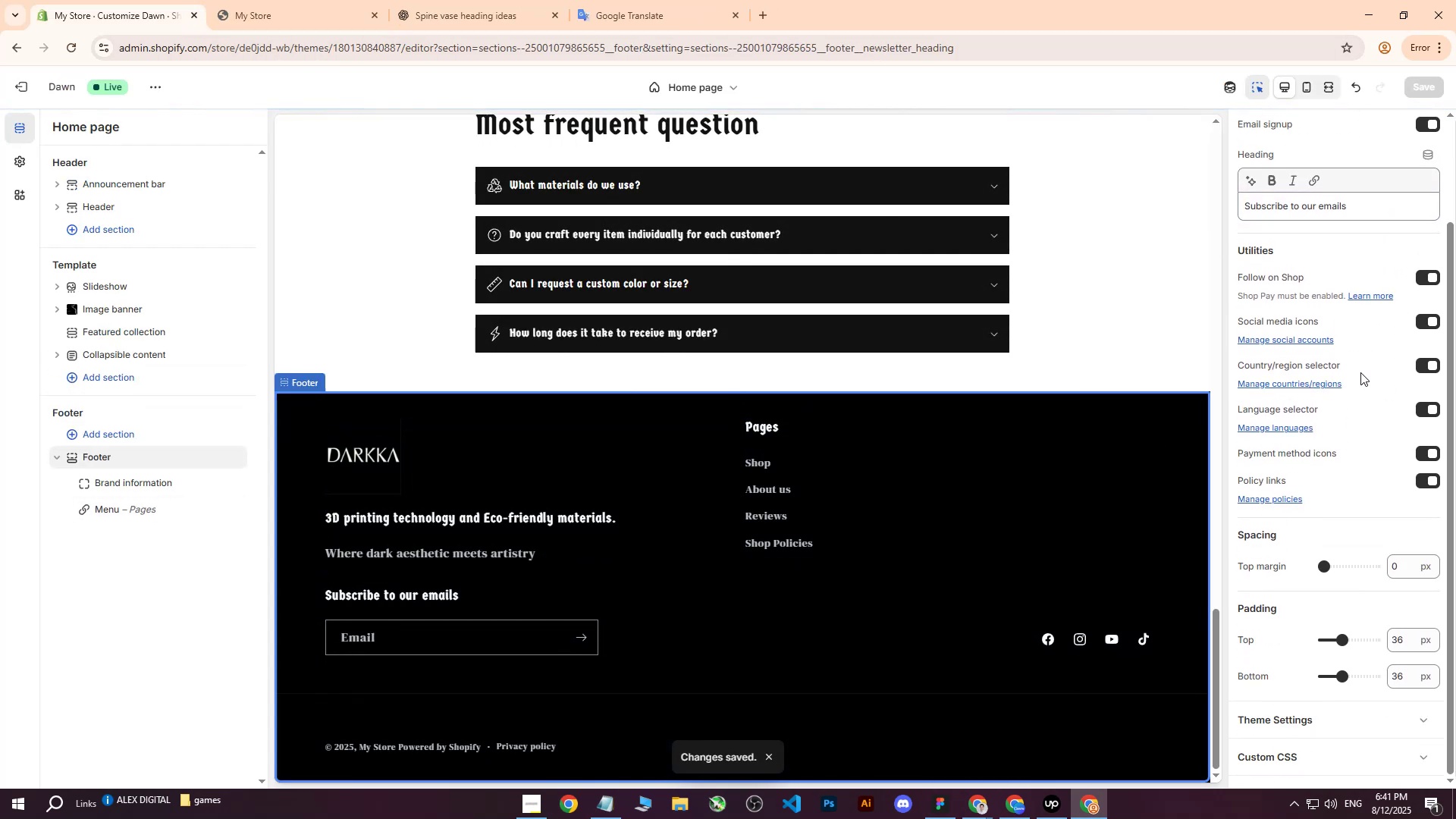 
scroll: coordinate [1360, 372], scroll_direction: up, amount: 1.0
 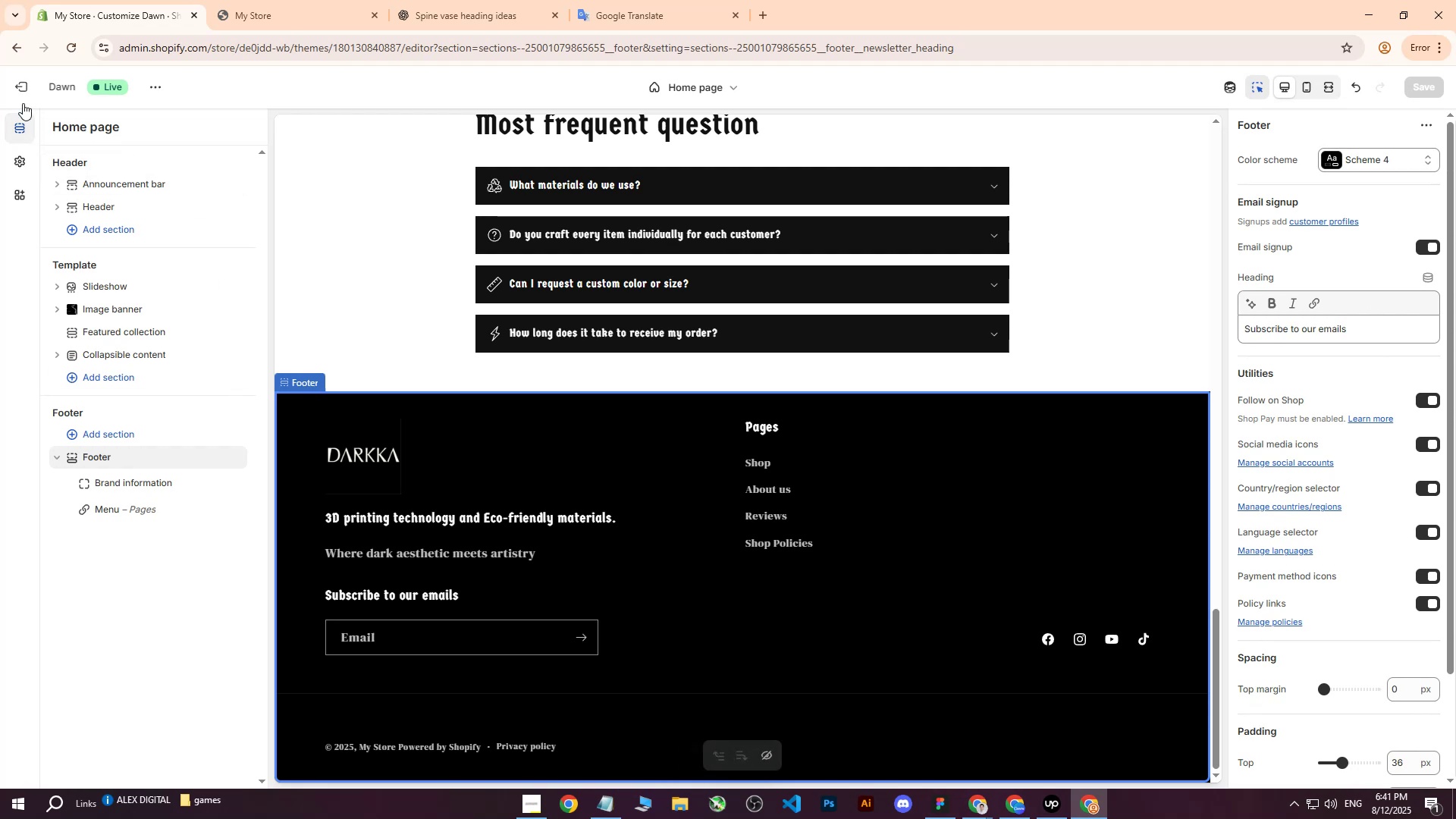 
left_click([30, 93])
 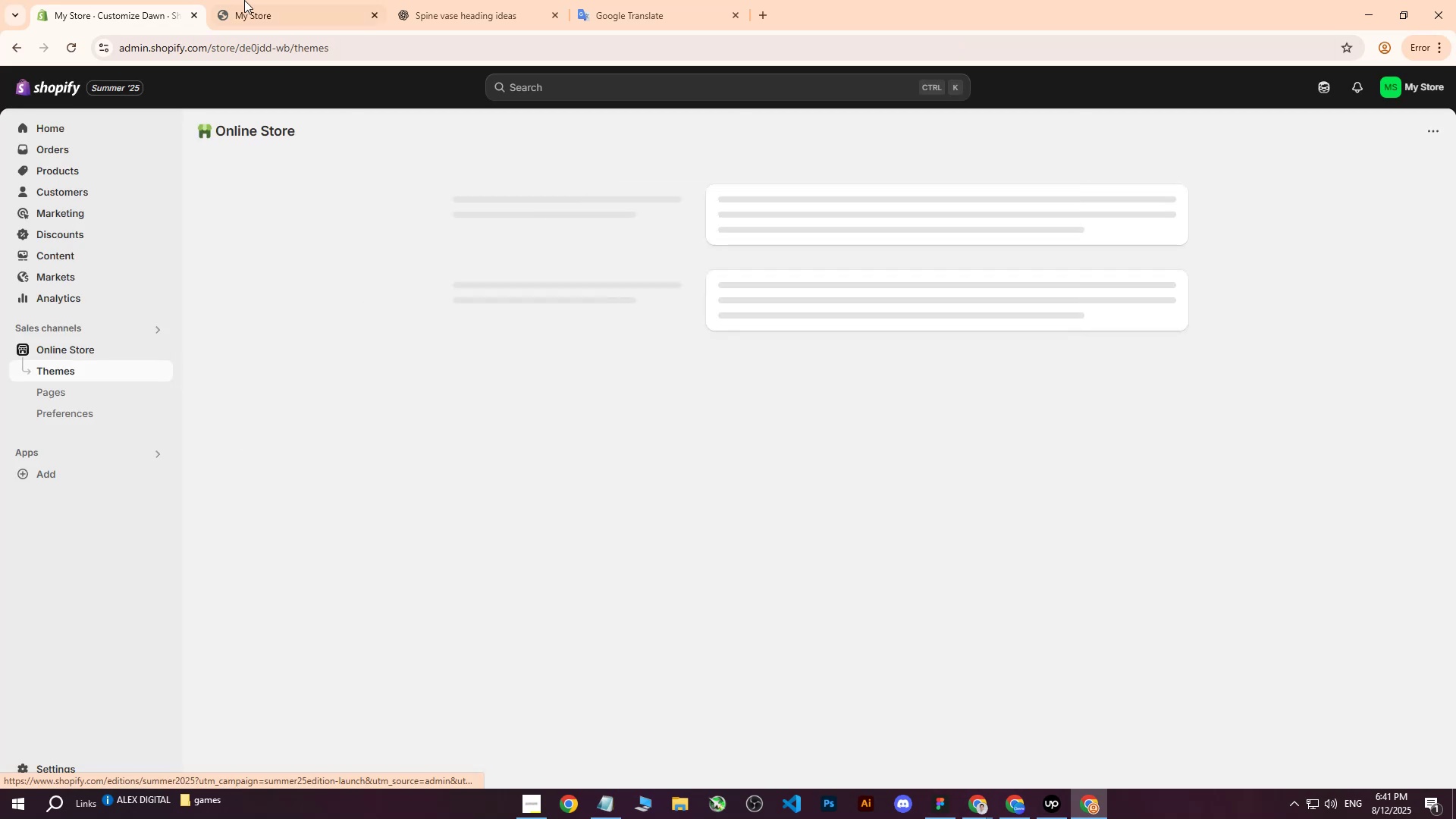 
left_click([253, 0])
 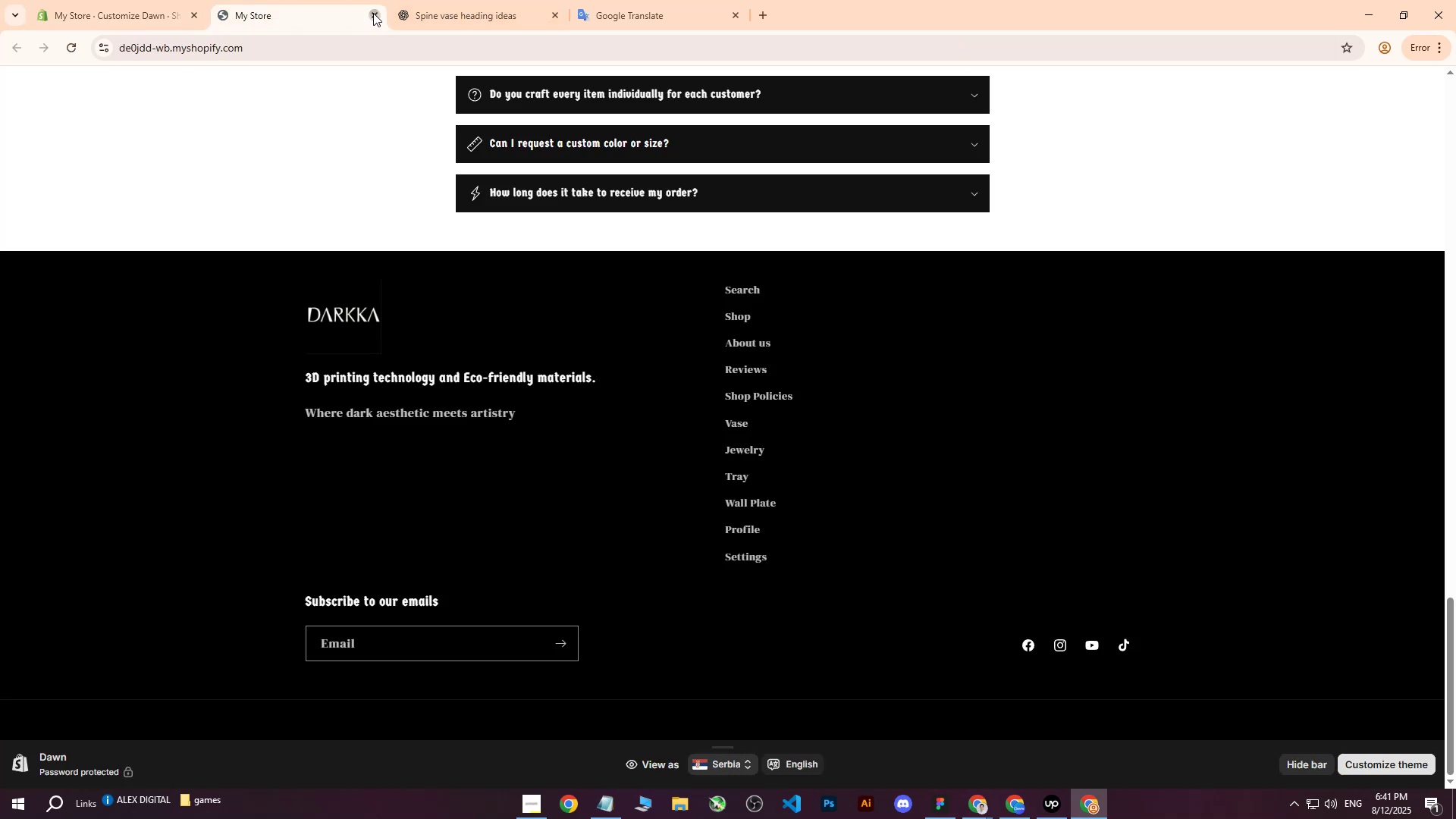 
double_click([141, 0])
 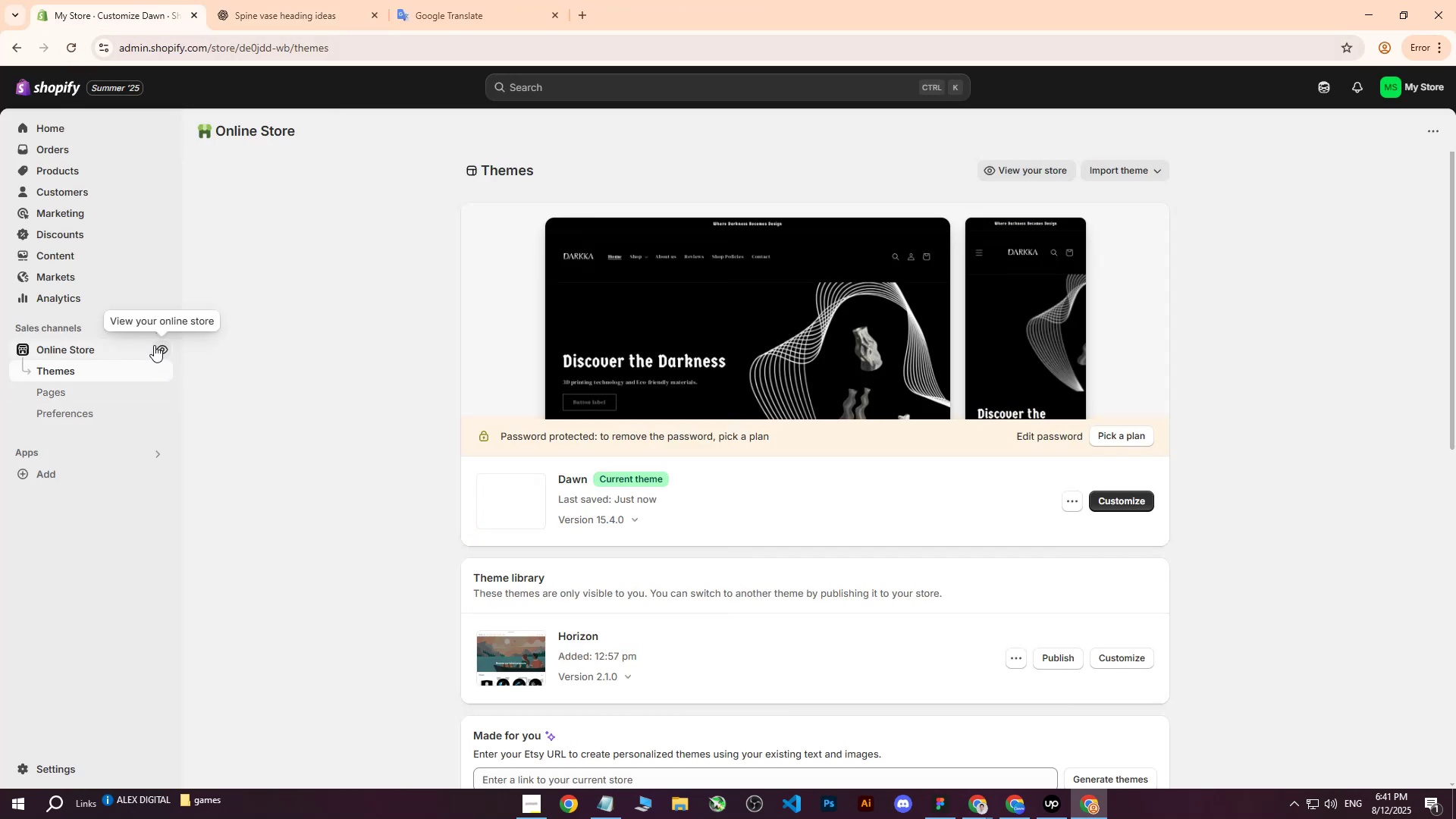 
left_click([159, 350])
 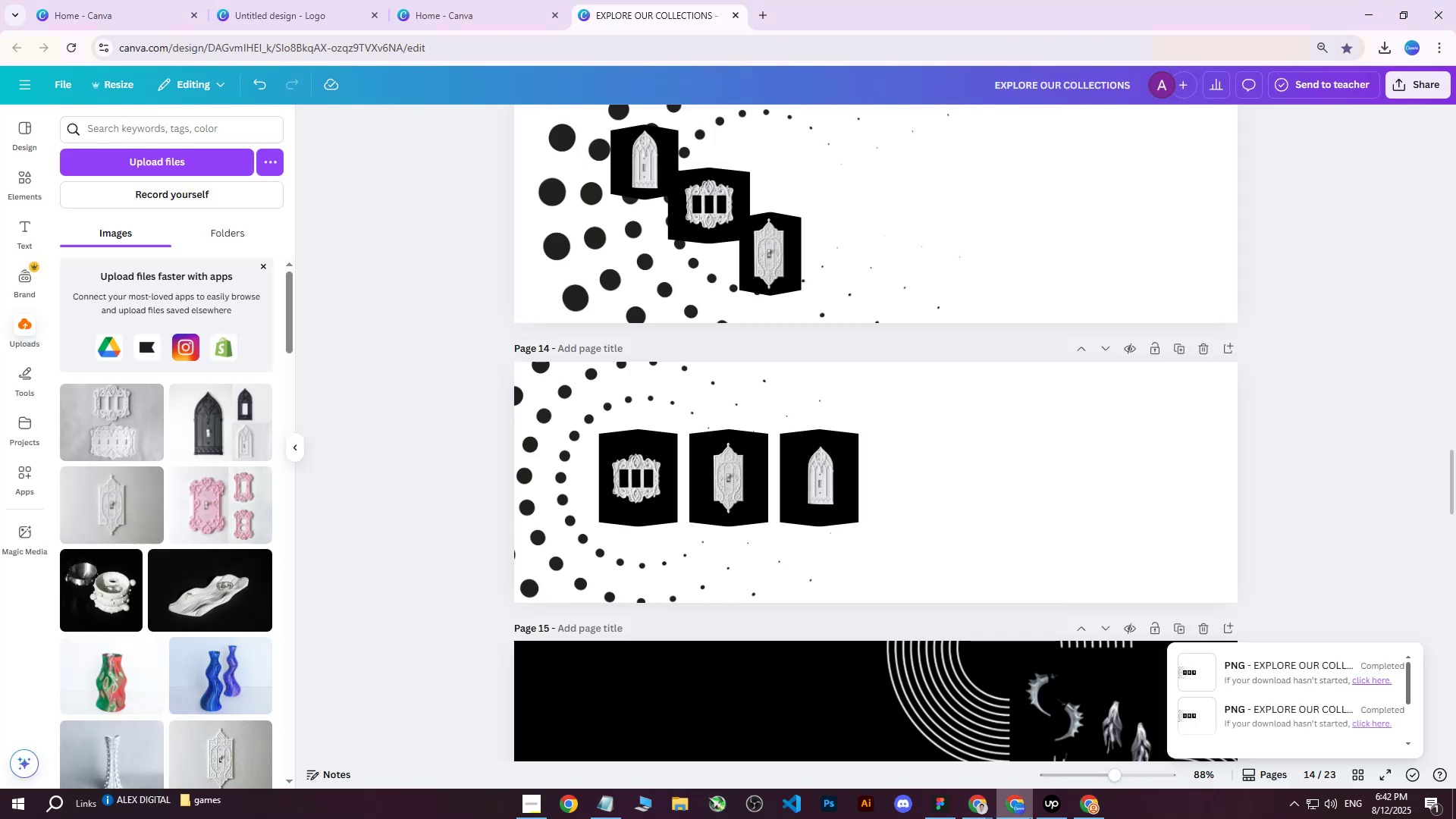 
double_click([1043, 804])
 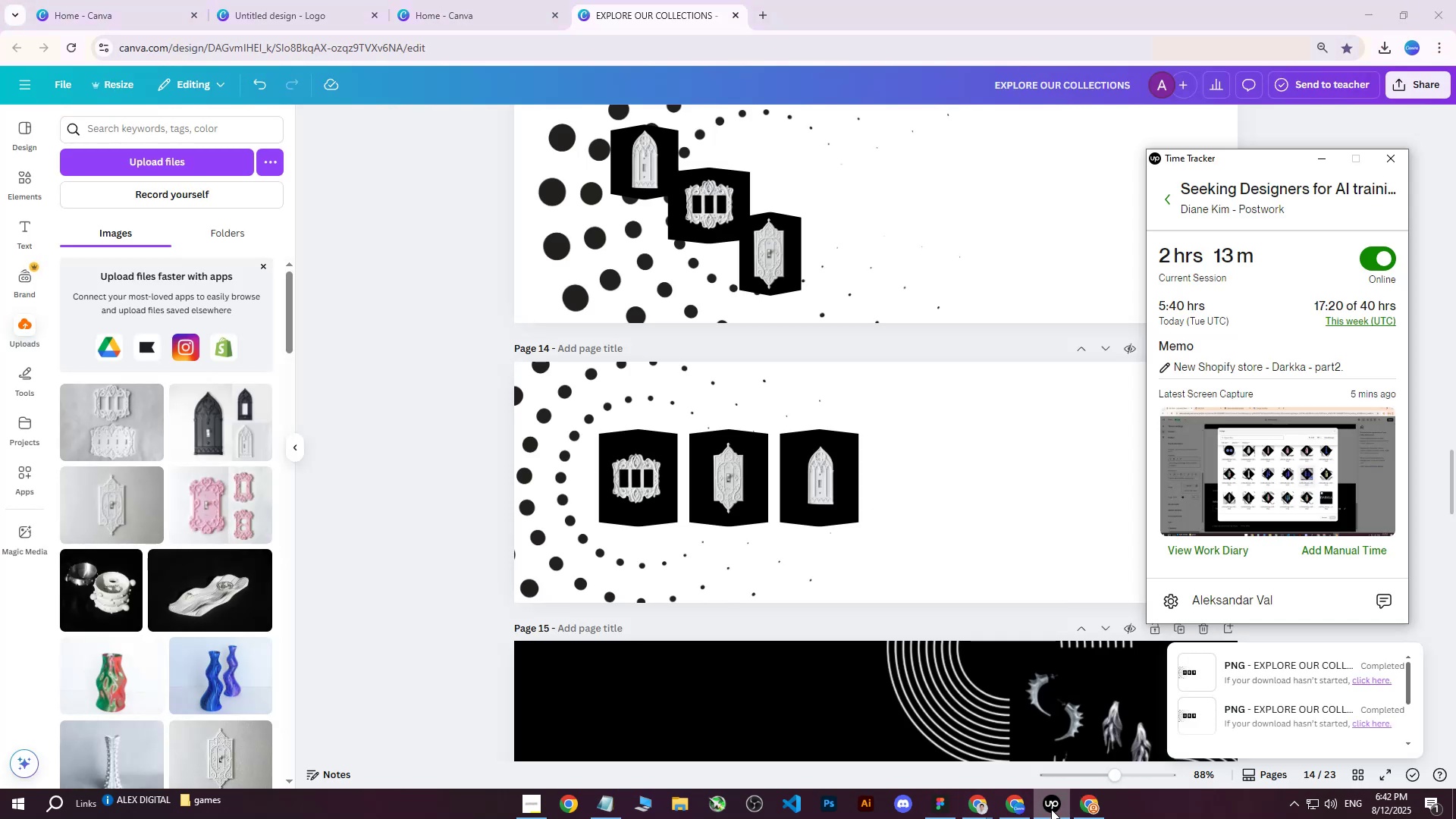 
left_click([1051, 809])
 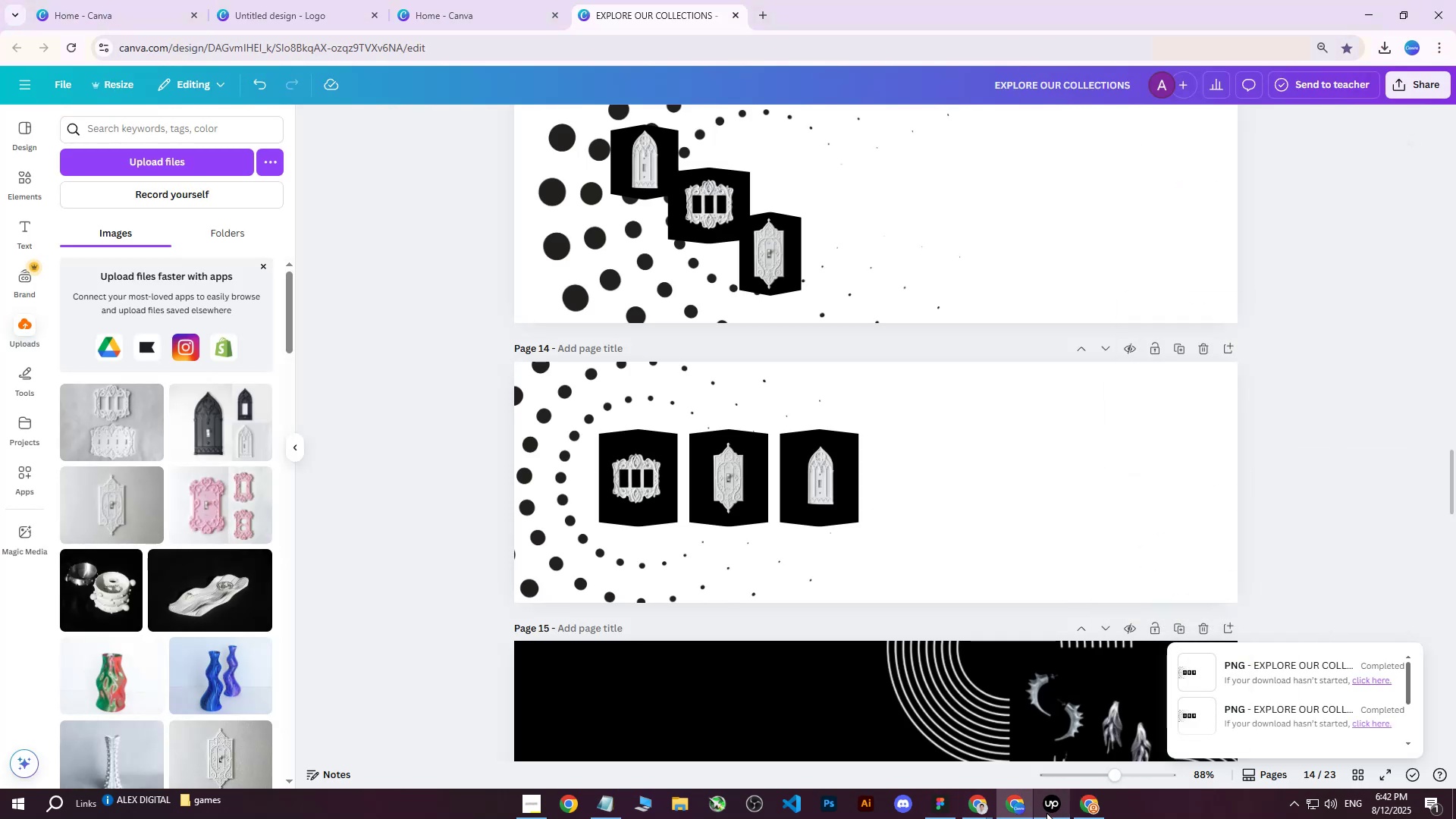 
left_click([1046, 814])
 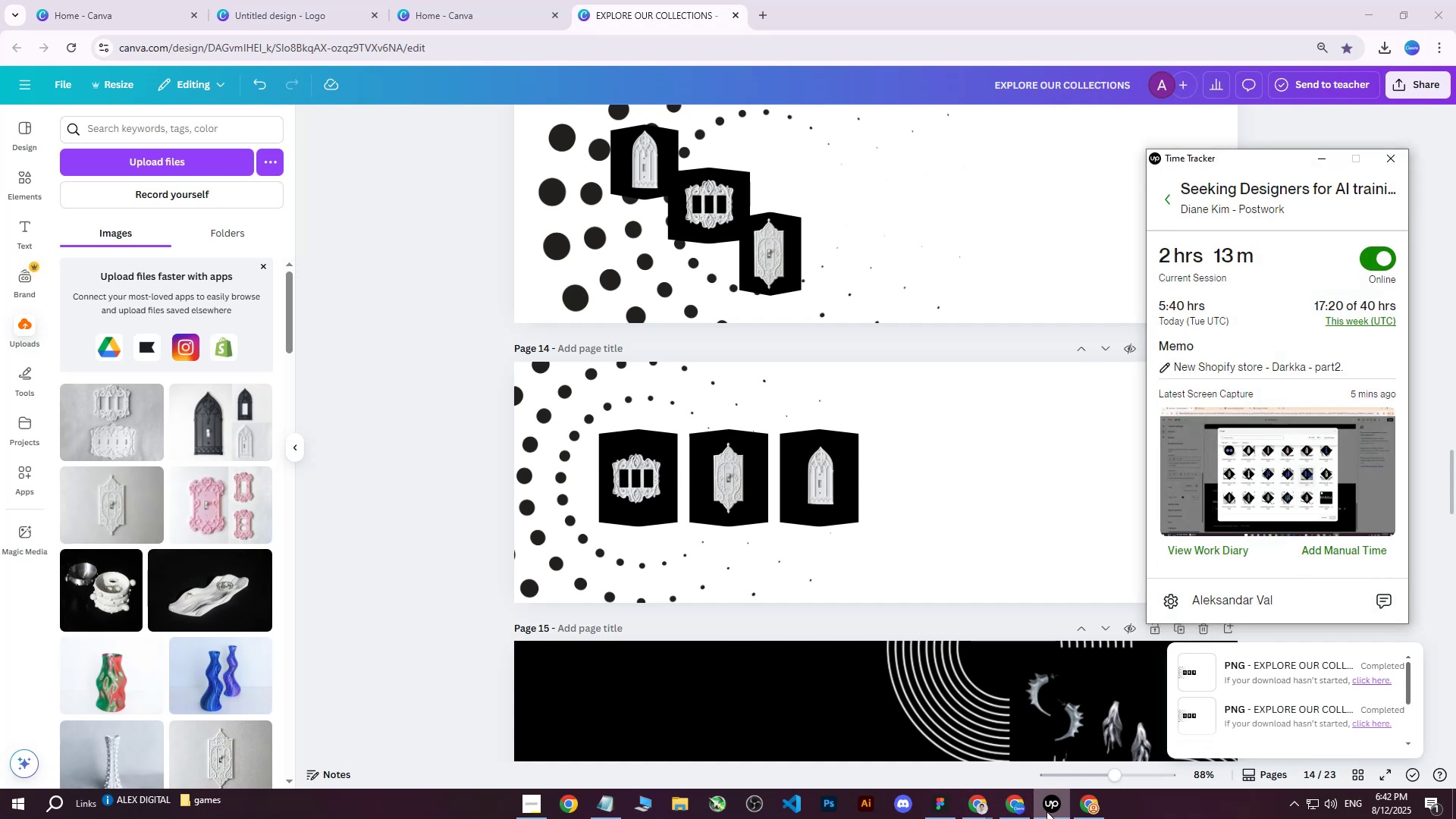 
left_click([1046, 811])
 